 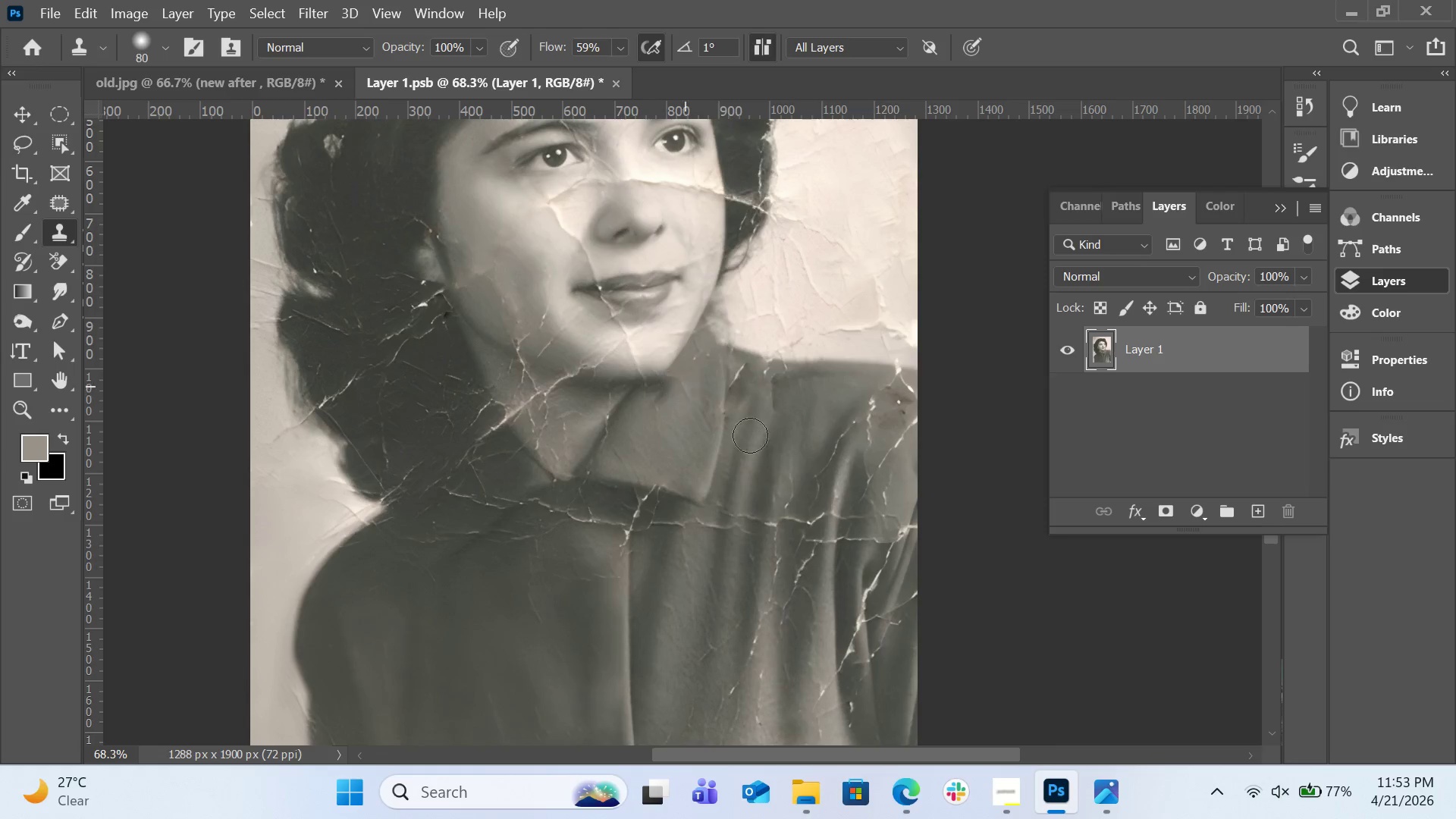 
hold_key(key=AltLeft, duration=0.59)
left_click([811, 436])
 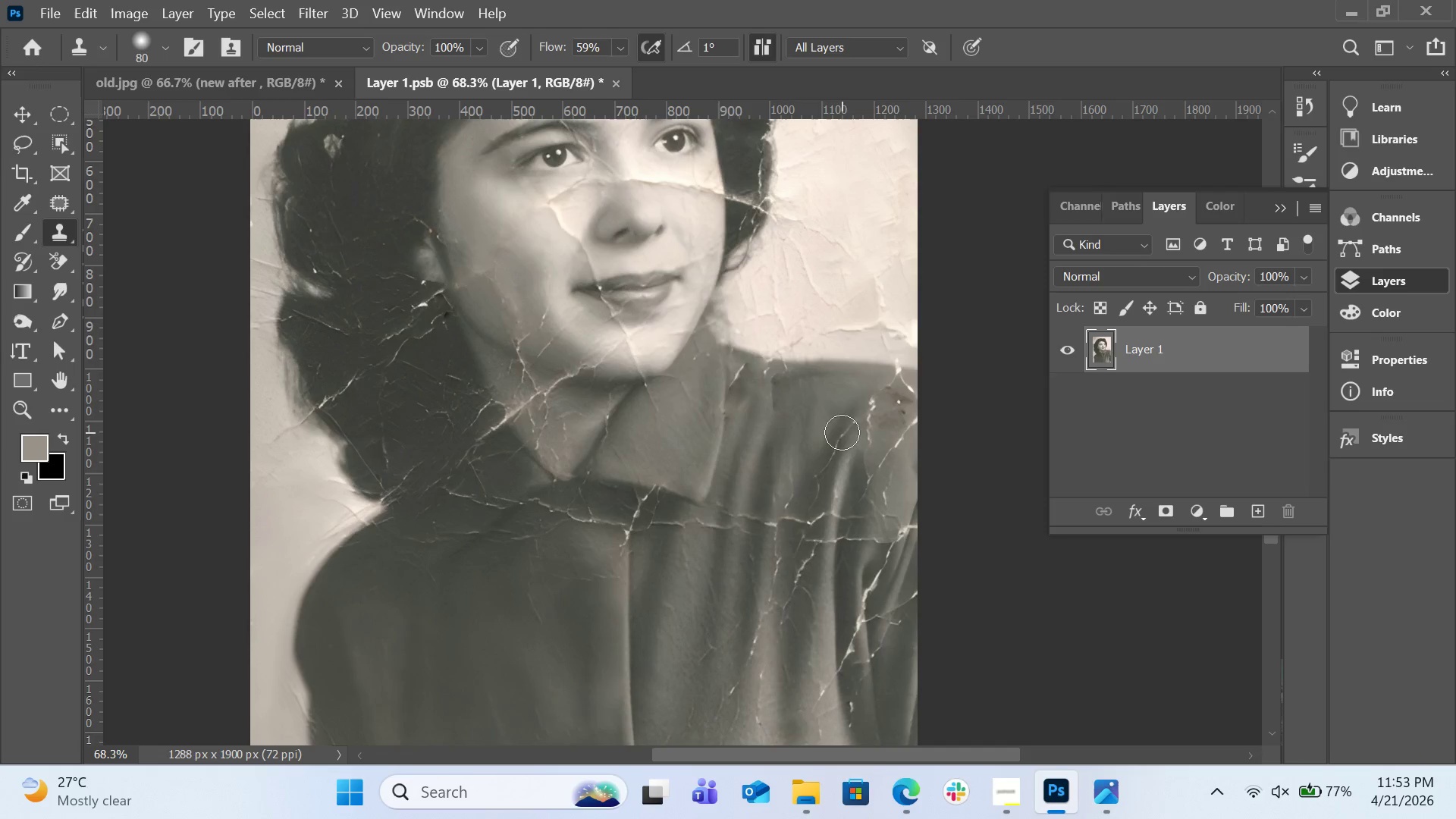 
left_click_drag(start_coordinate=[842, 428], to_coordinate=[811, 487])
 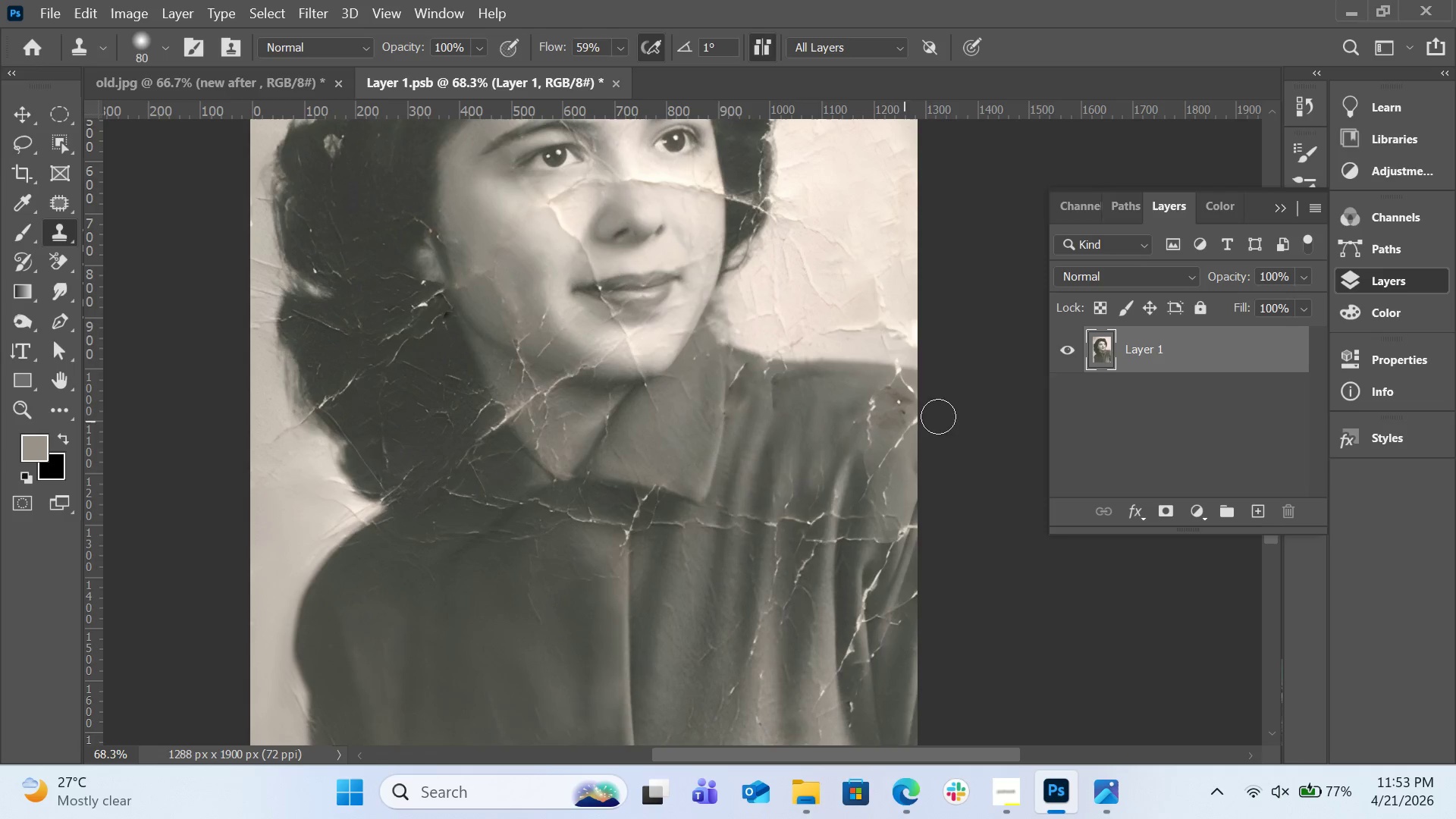 
hold_key(key=ControlLeft, duration=0.67)
 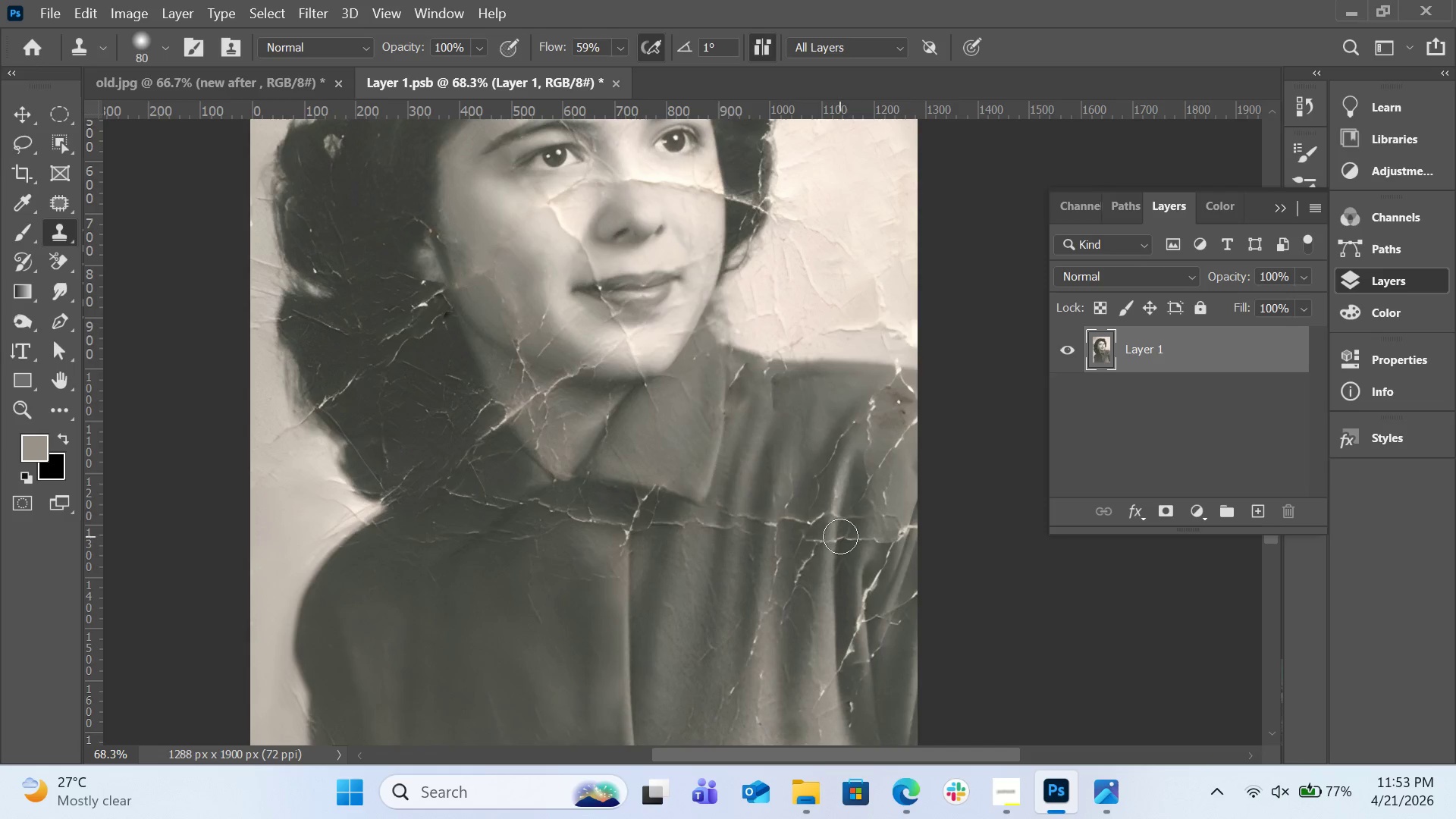 
key(Z)
 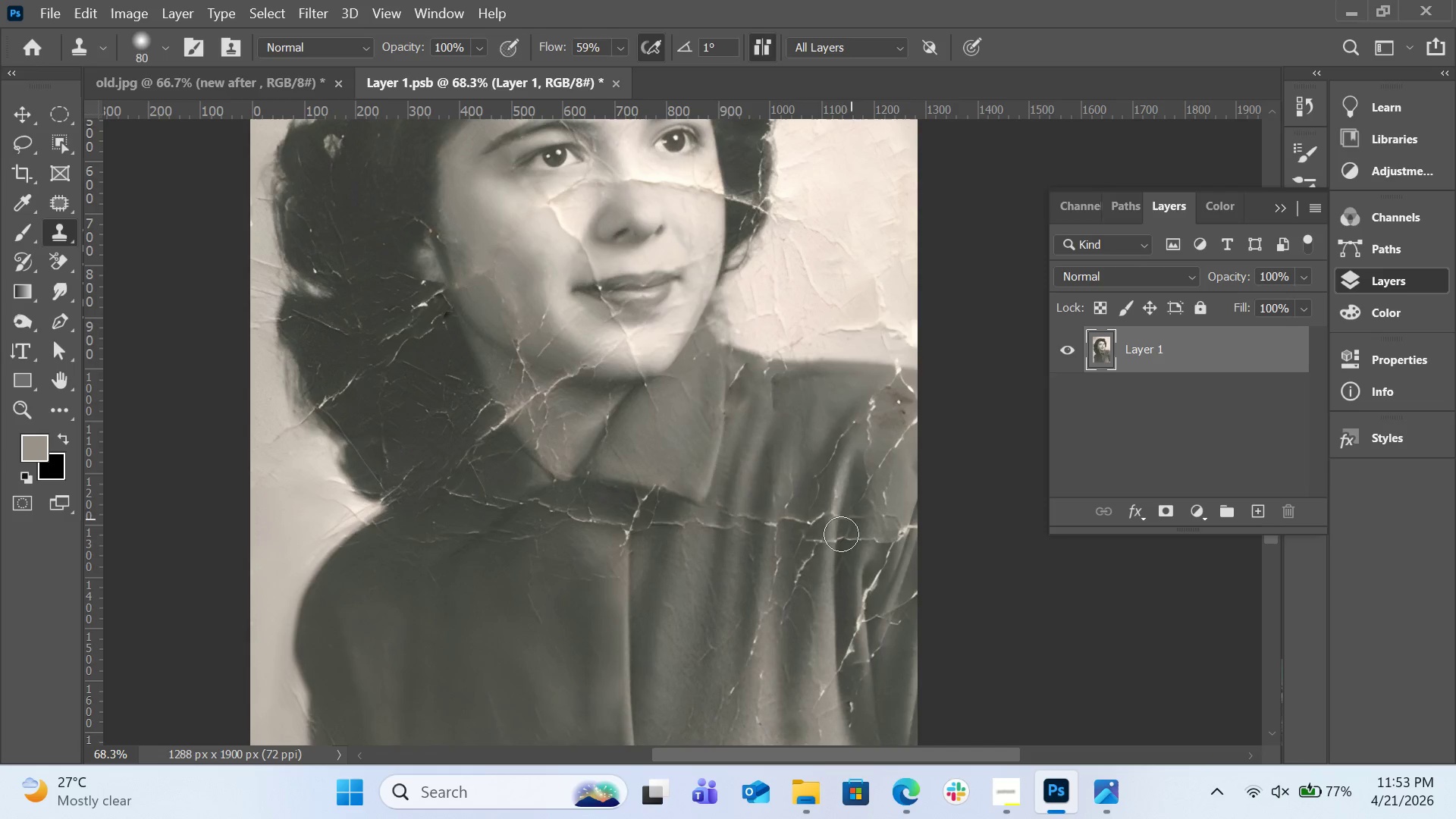 
hold_key(key=AltLeft, duration=1.45)
 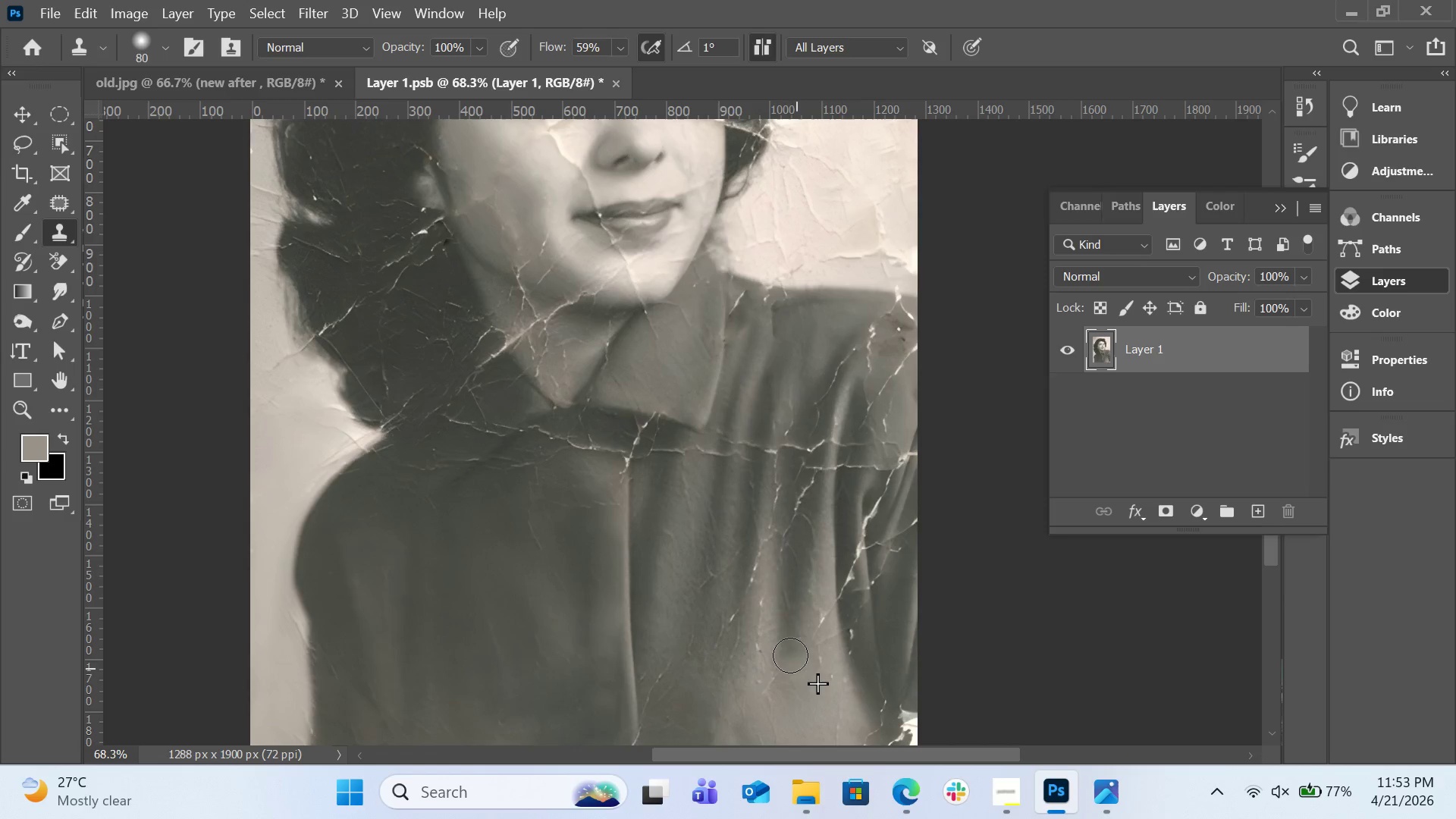 
scroll: coordinate [844, 533], scroll_direction: down, amount: 4.0
 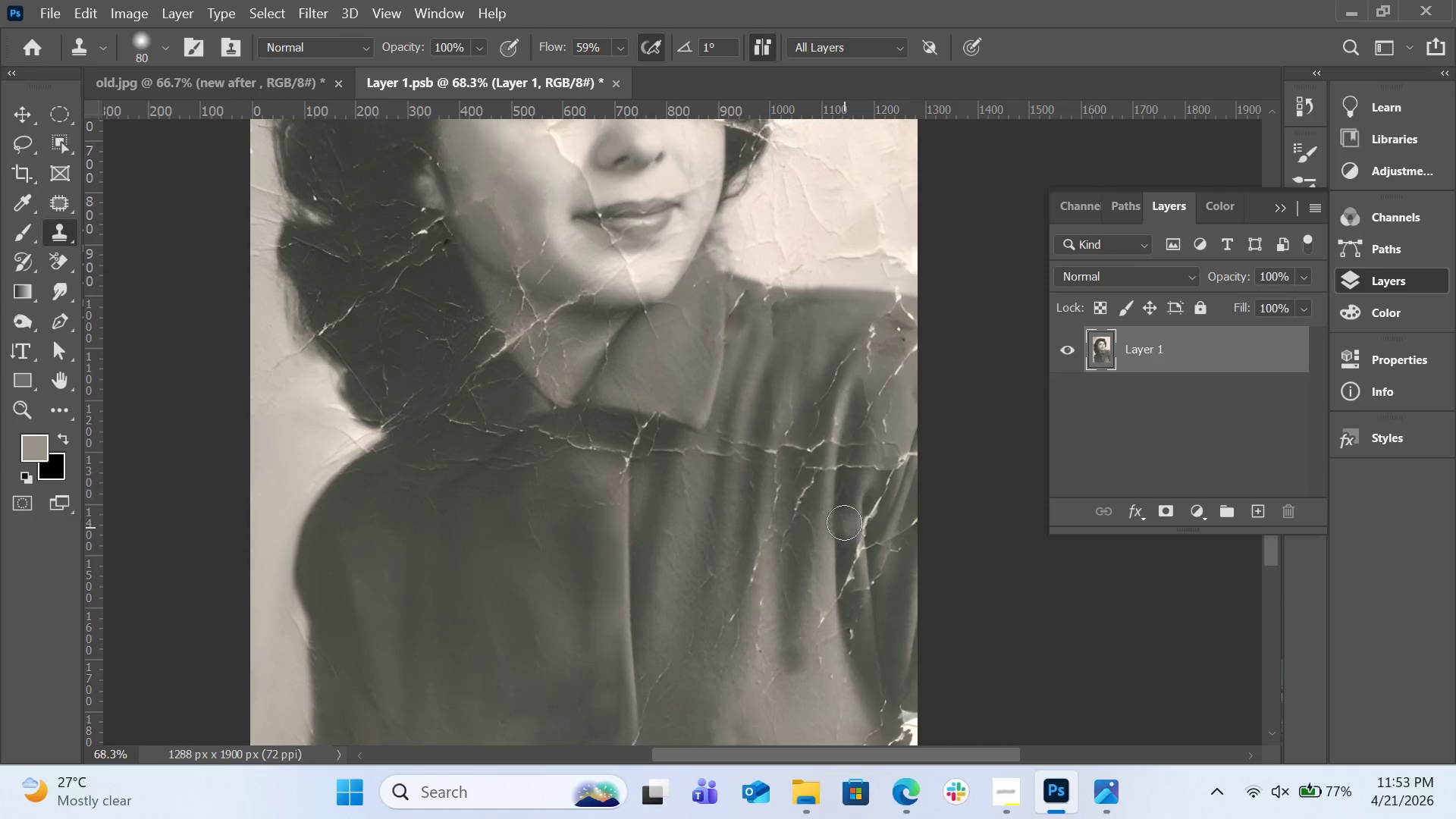 
left_click([823, 695])
 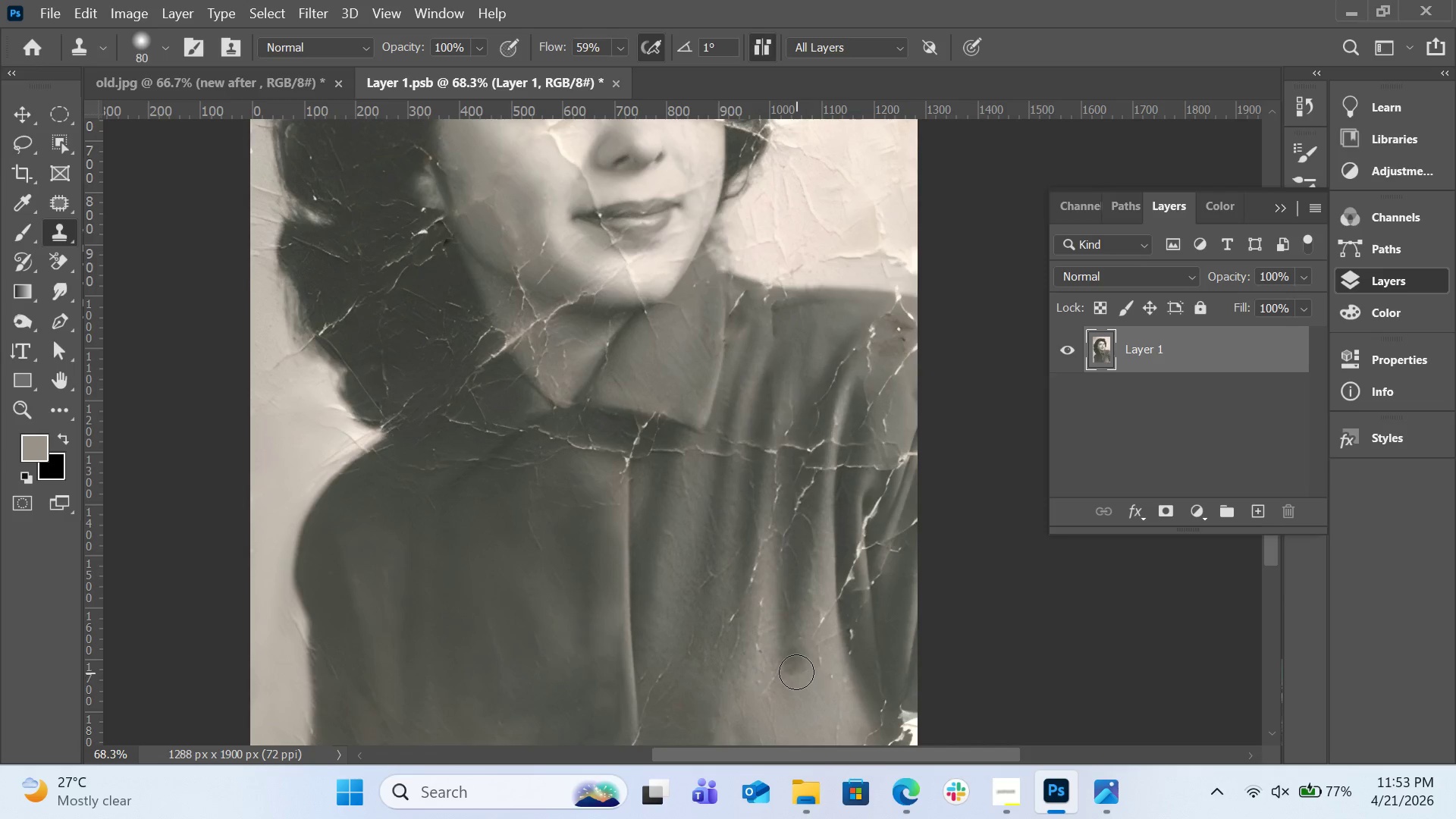 
left_click_drag(start_coordinate=[795, 667], to_coordinate=[790, 652])
 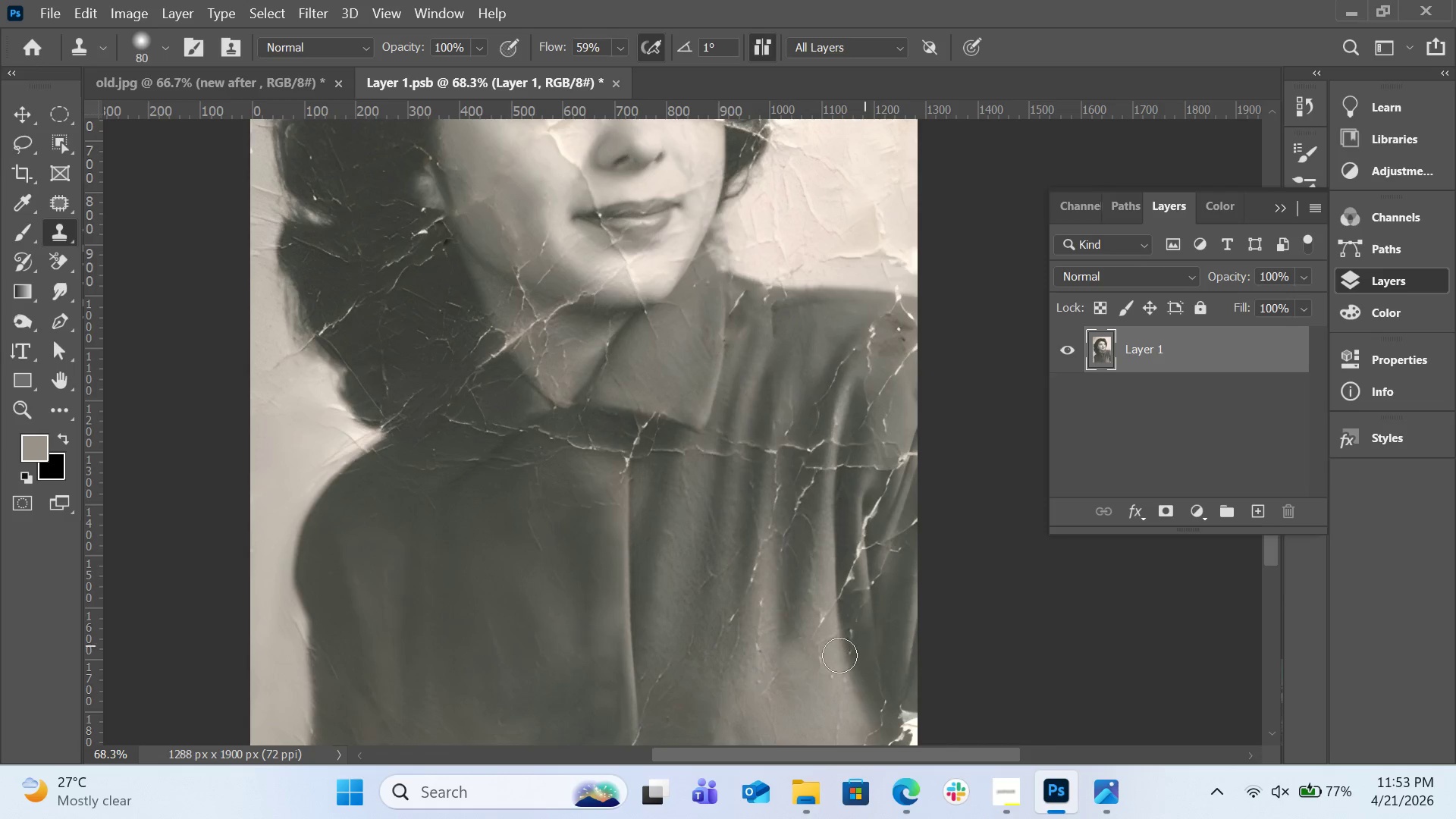 
hold_key(key=AltLeft, duration=0.77)
 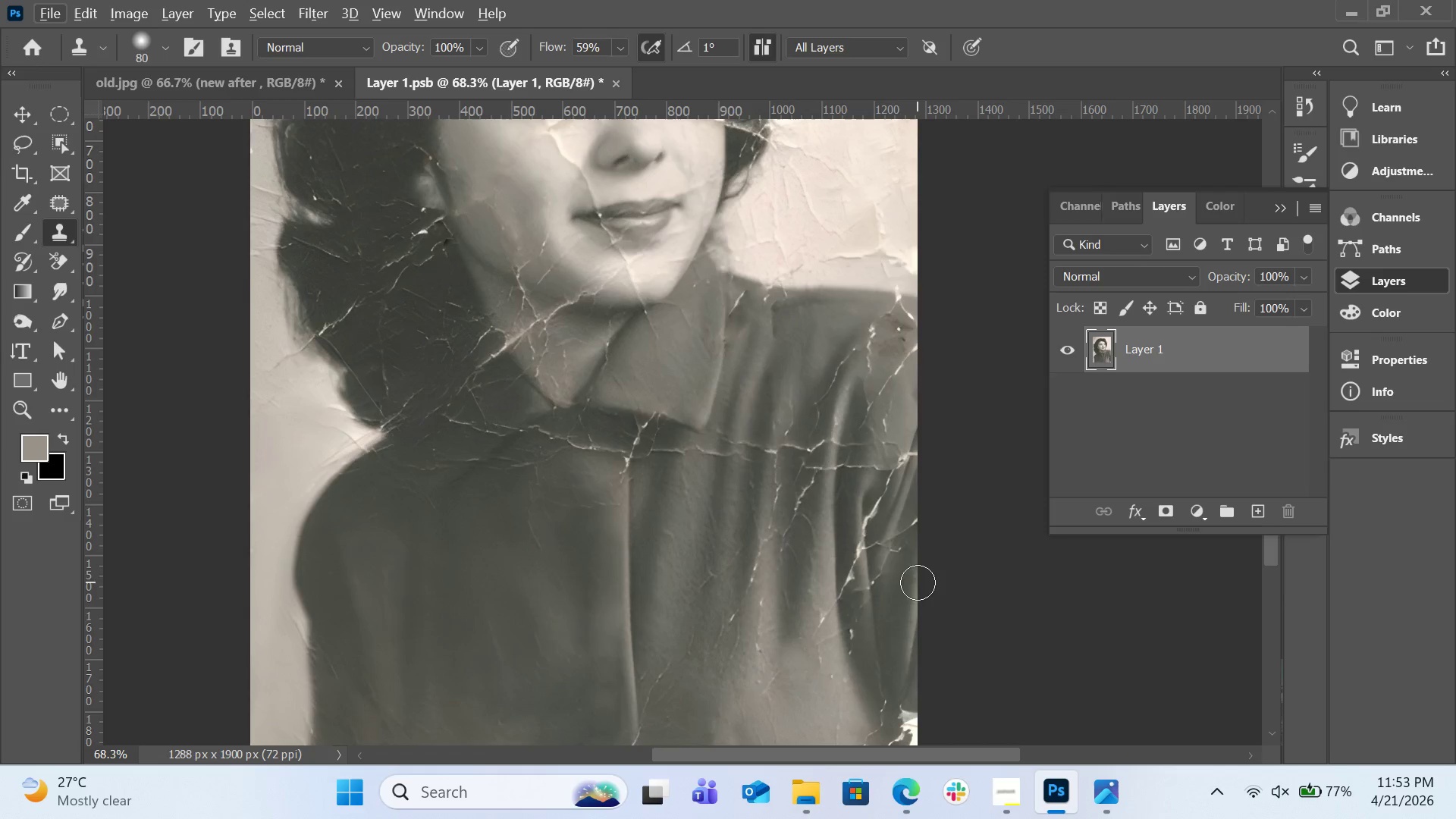 
hold_key(key=AltLeft, duration=1.5)
left_click([850, 509])
 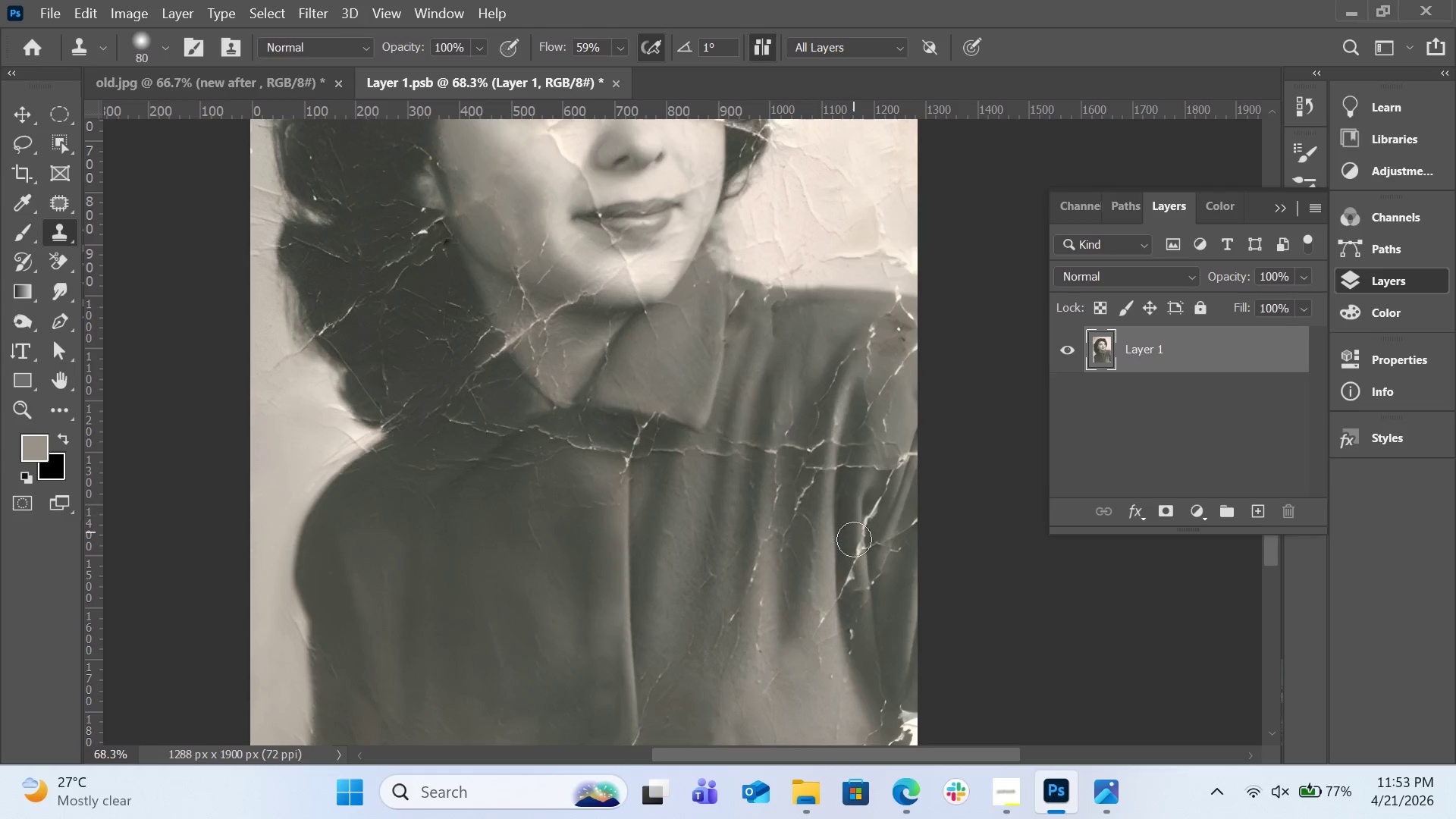 
left_click_drag(start_coordinate=[853, 539], to_coordinate=[855, 596])
 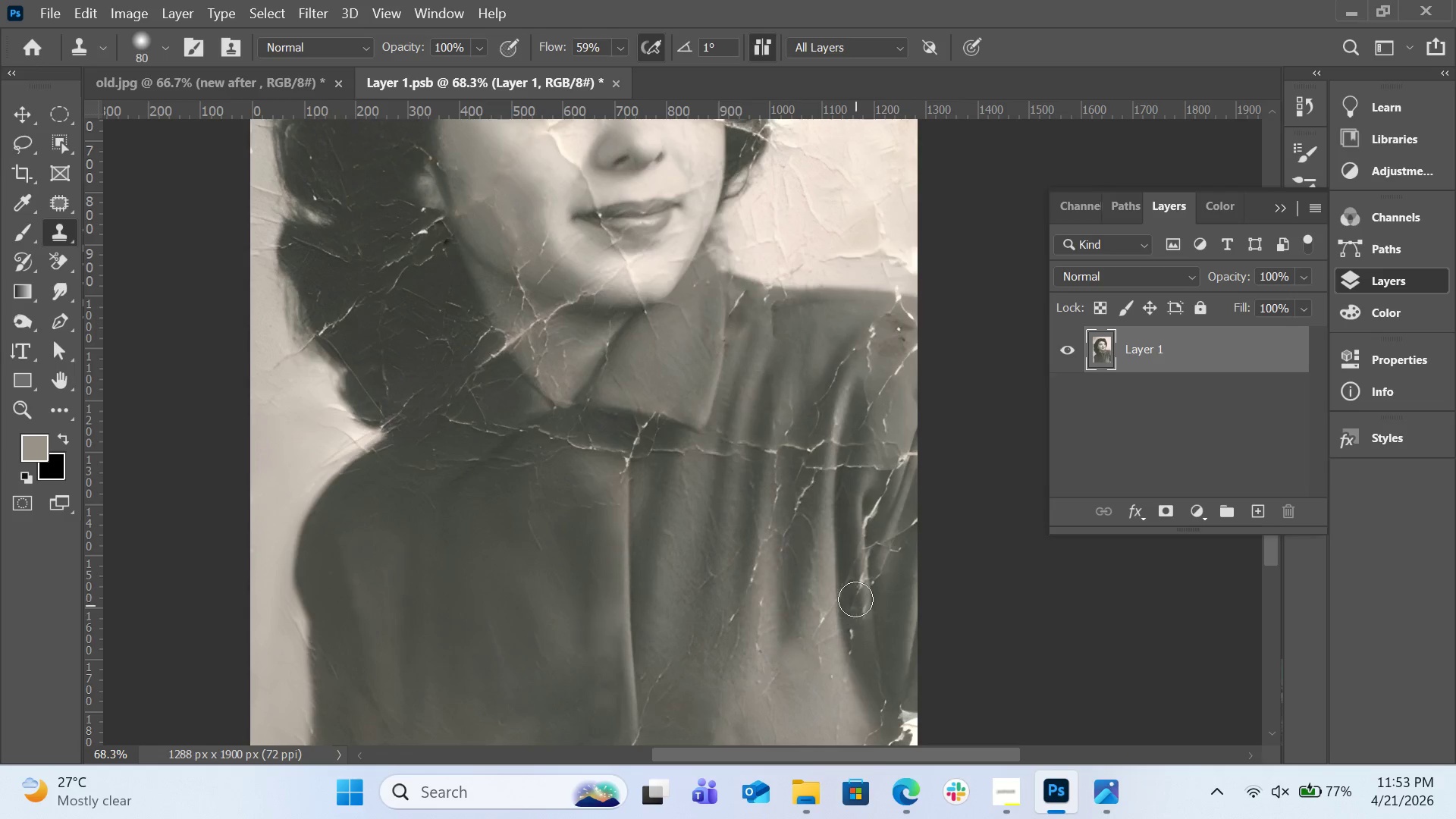 
hold_key(key=AltLeft, duration=0.41)
 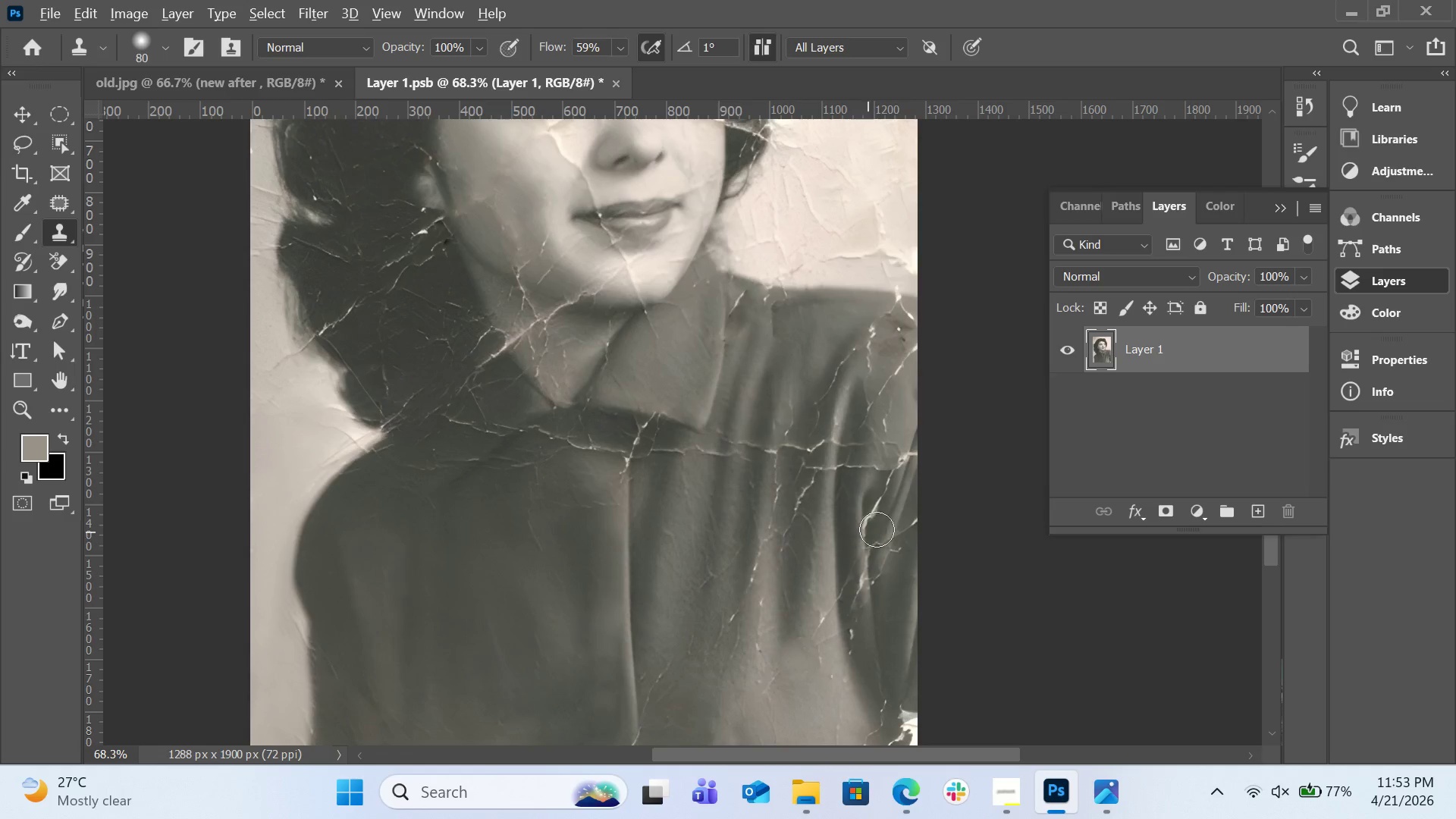 
key(Control+Z)
 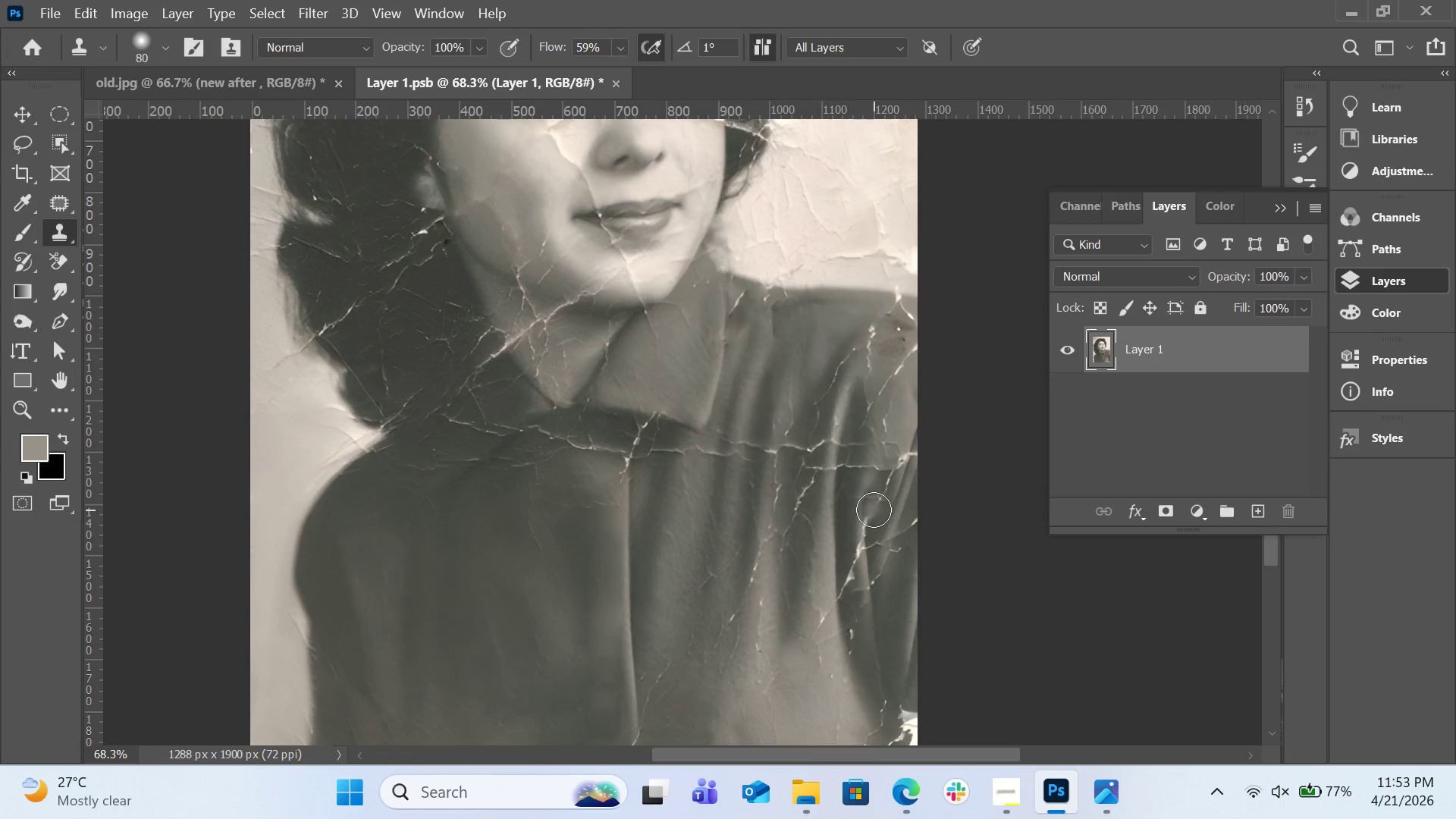 
key(BracketLeft)
 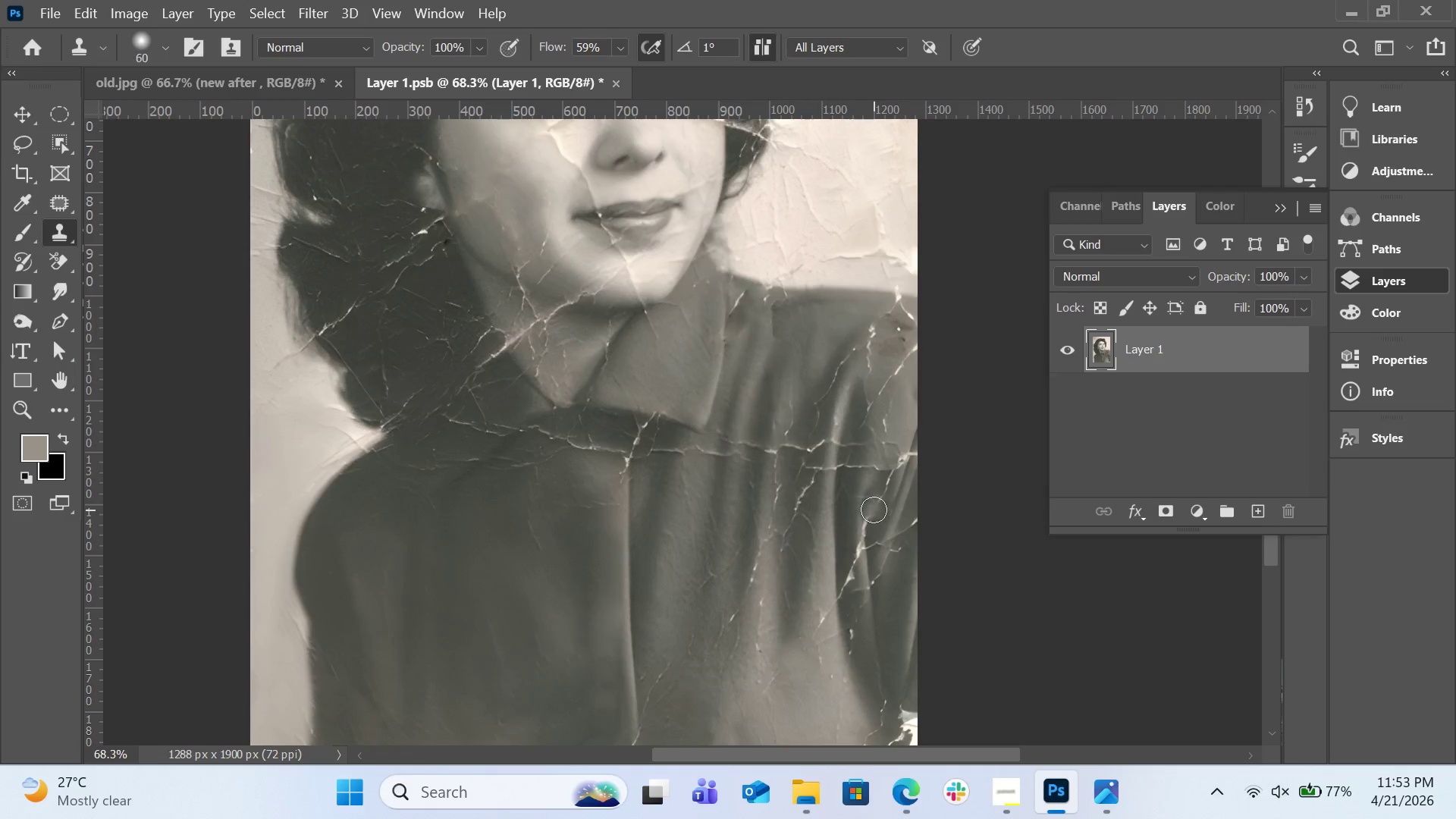 
key(BracketLeft)
 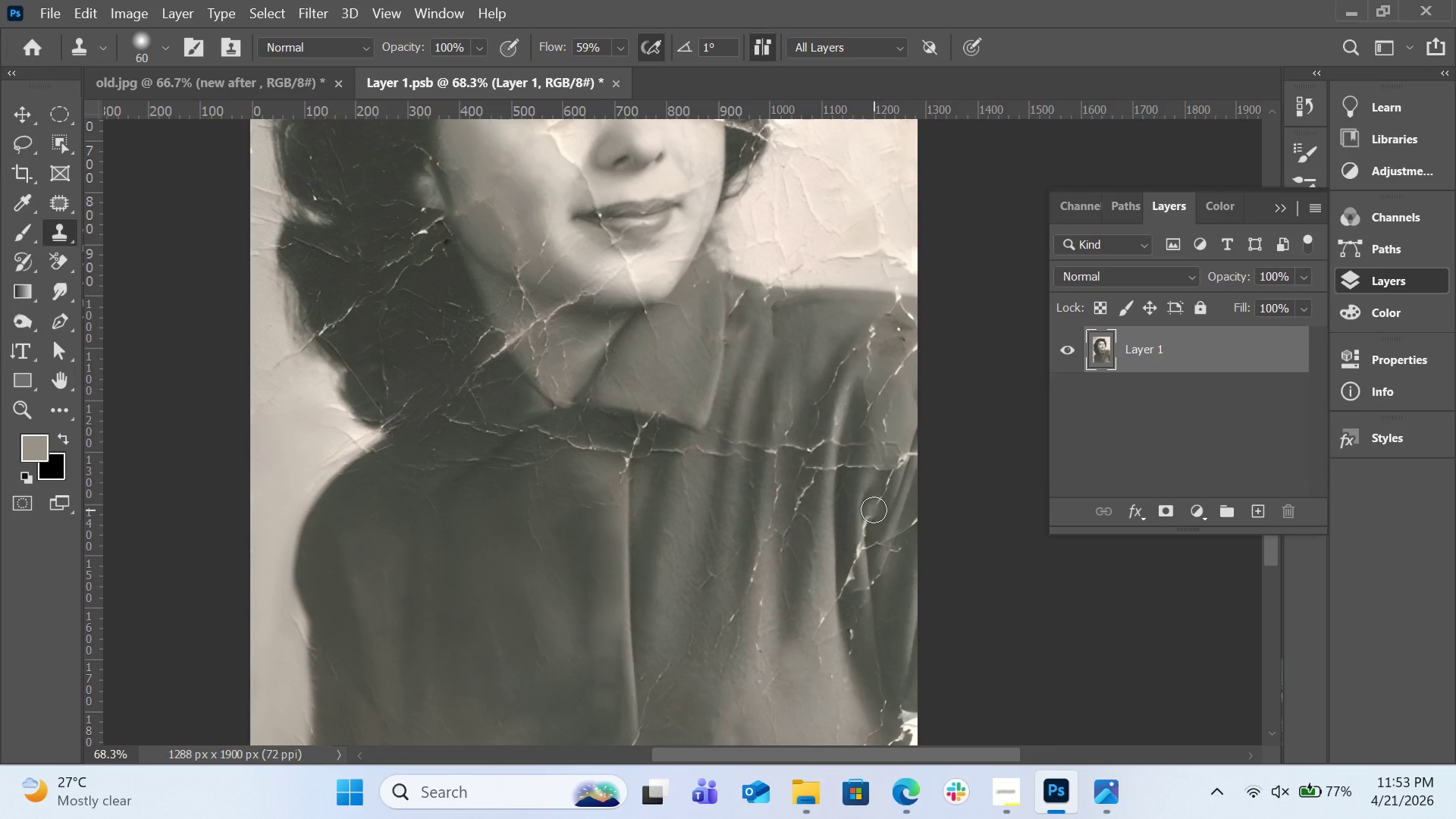 
hold_key(key=AltLeft, duration=1.42)
left_click([863, 656])
 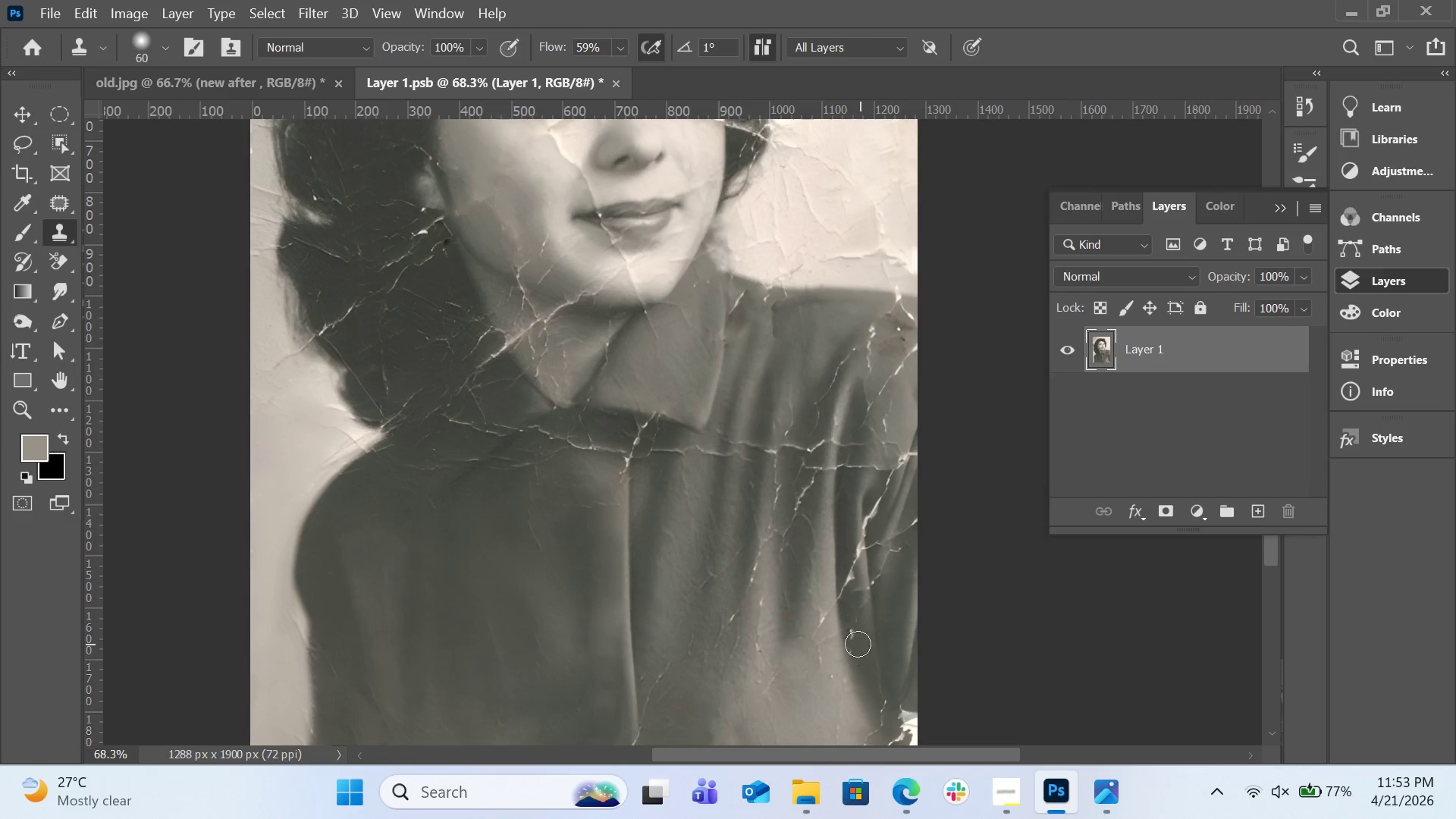 
left_click_drag(start_coordinate=[858, 644], to_coordinate=[849, 626])
 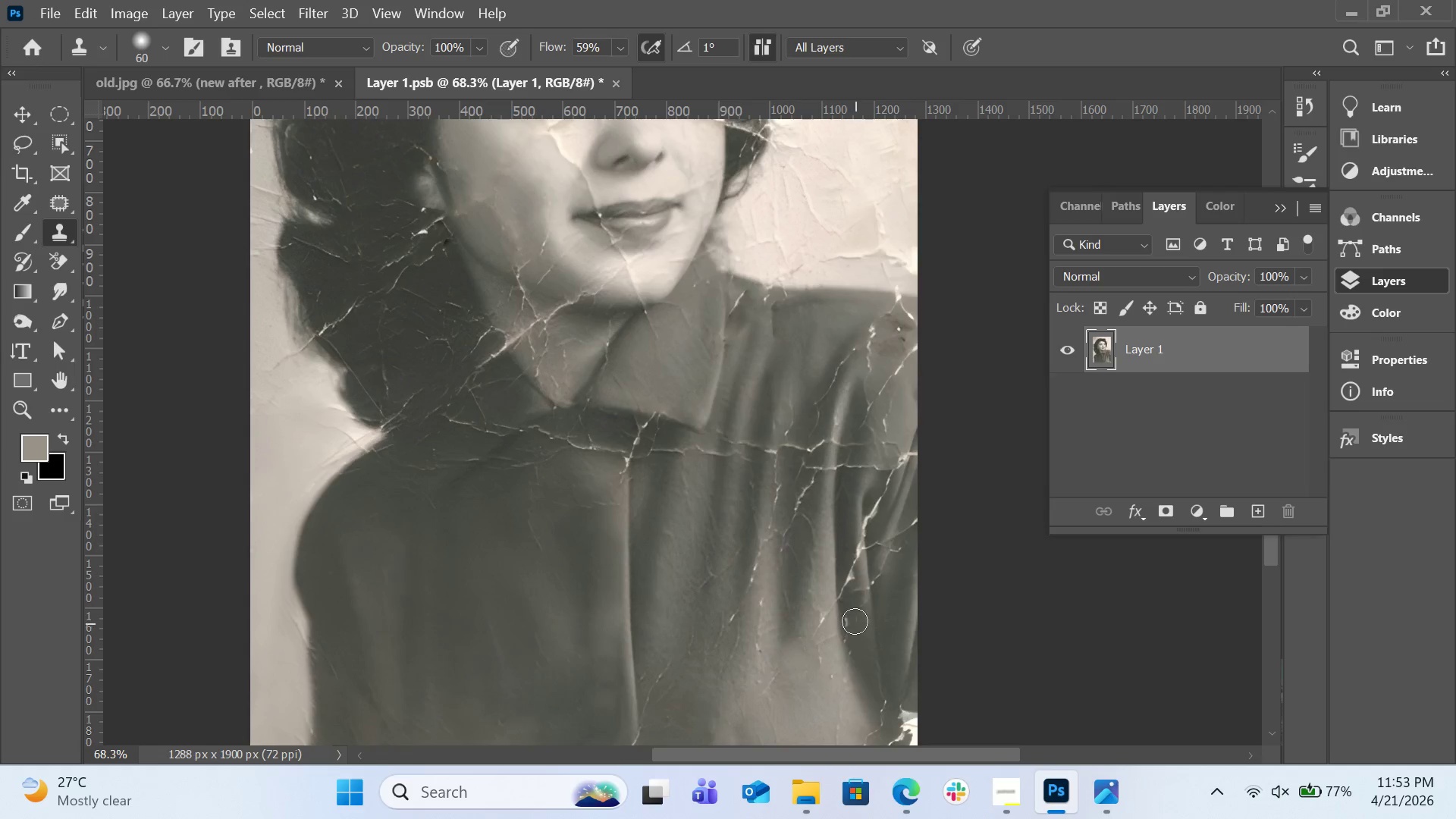 
hold_key(key=AltLeft, duration=0.53)
left_click([859, 616])
 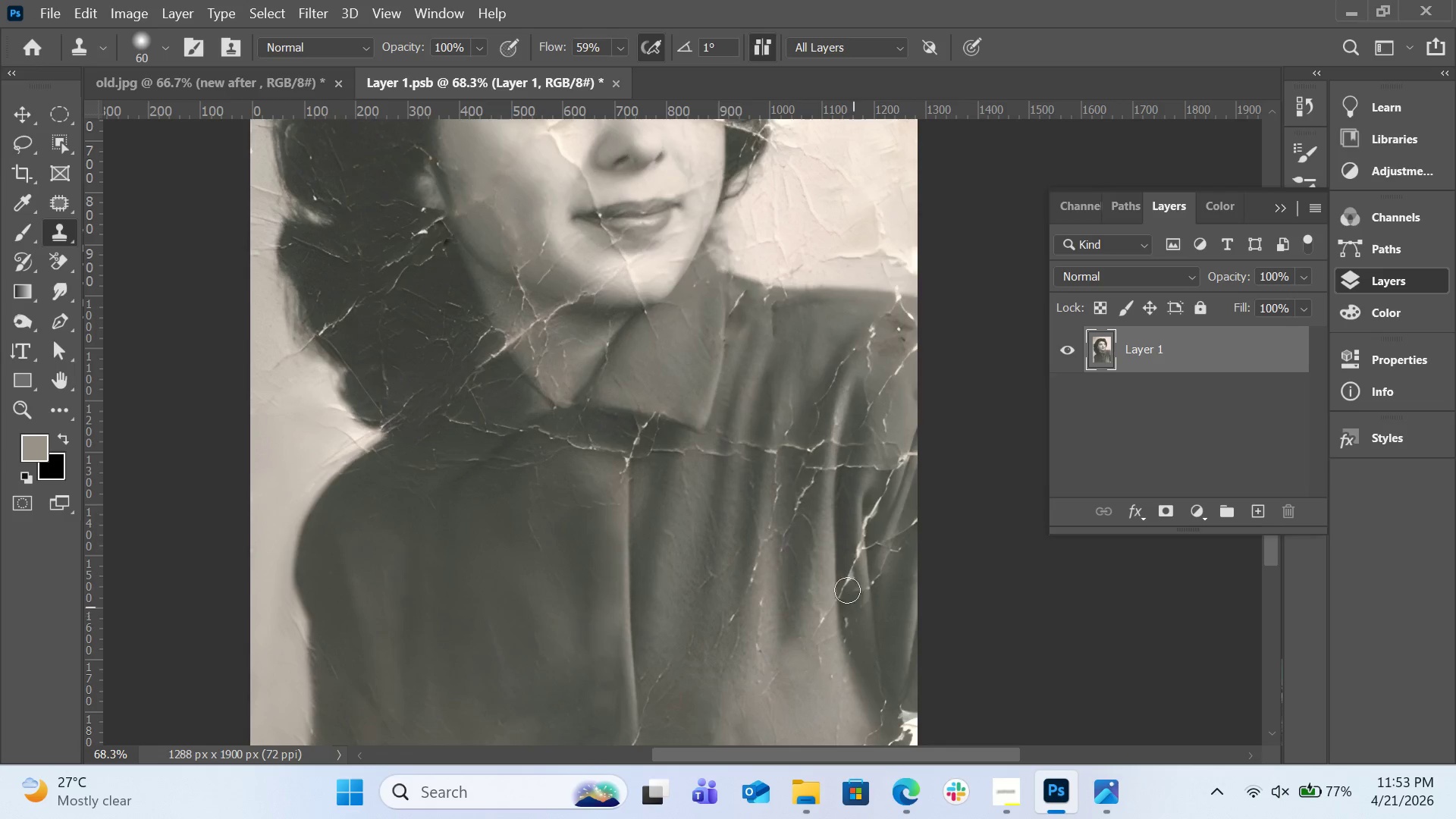 
left_click_drag(start_coordinate=[846, 585], to_coordinate=[854, 596])
 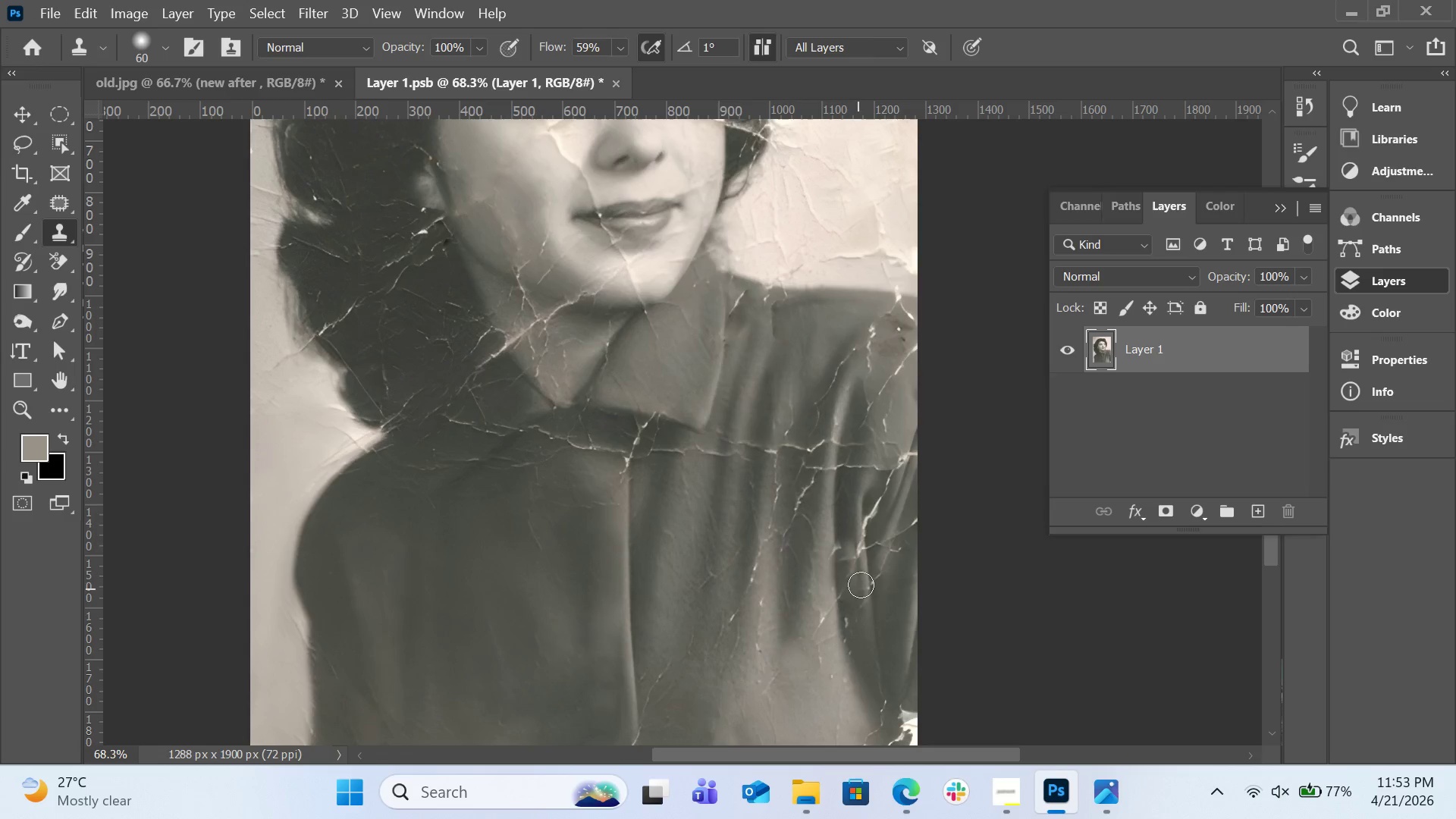 
key(Control+Z)
 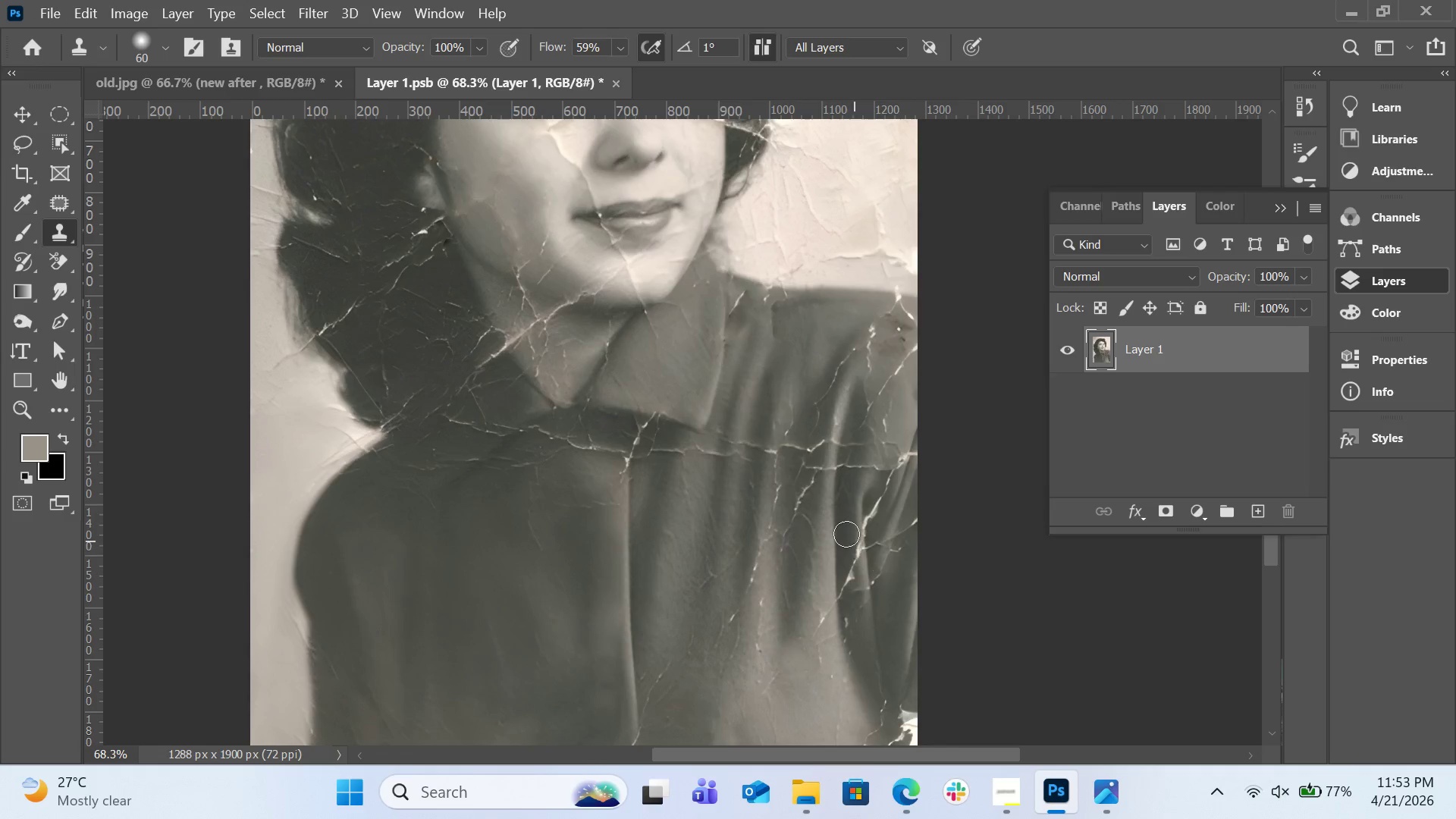 
hold_key(key=AltLeft, duration=0.42)
left_click([846, 533])
 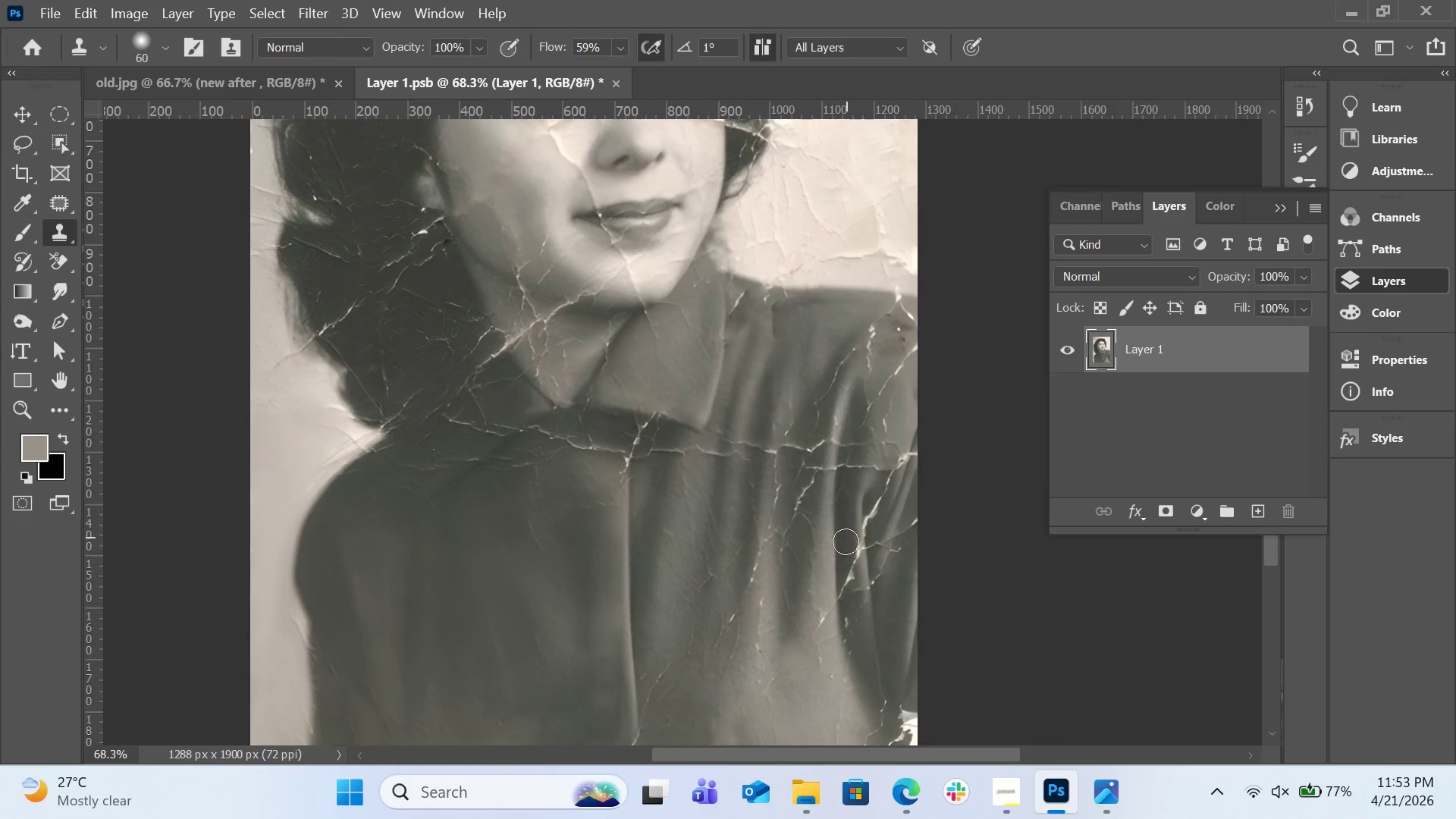 
left_click_drag(start_coordinate=[848, 556], to_coordinate=[852, 576])
 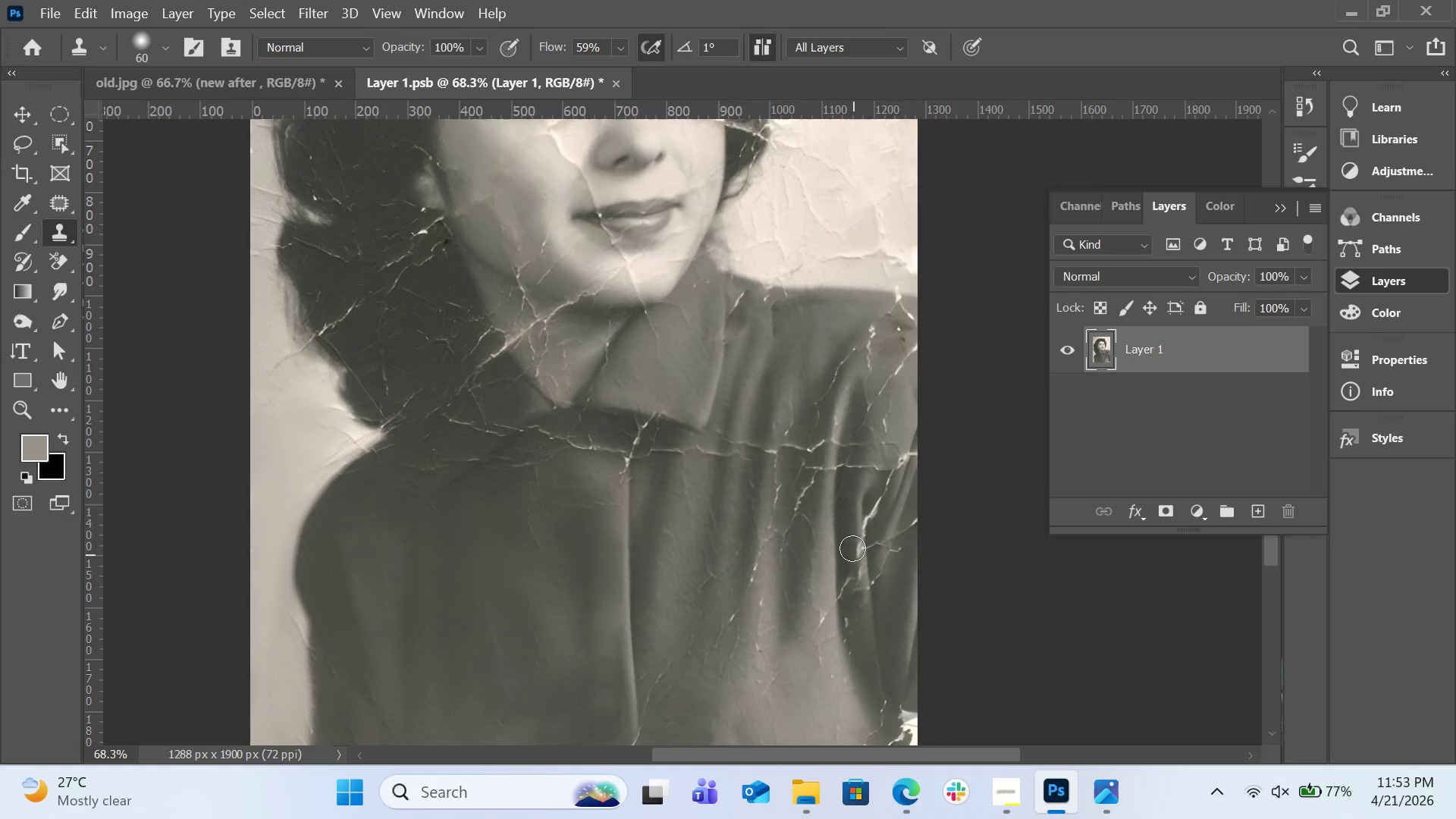 
hold_key(key=AltLeft, duration=0.38)
left_click([852, 533])
 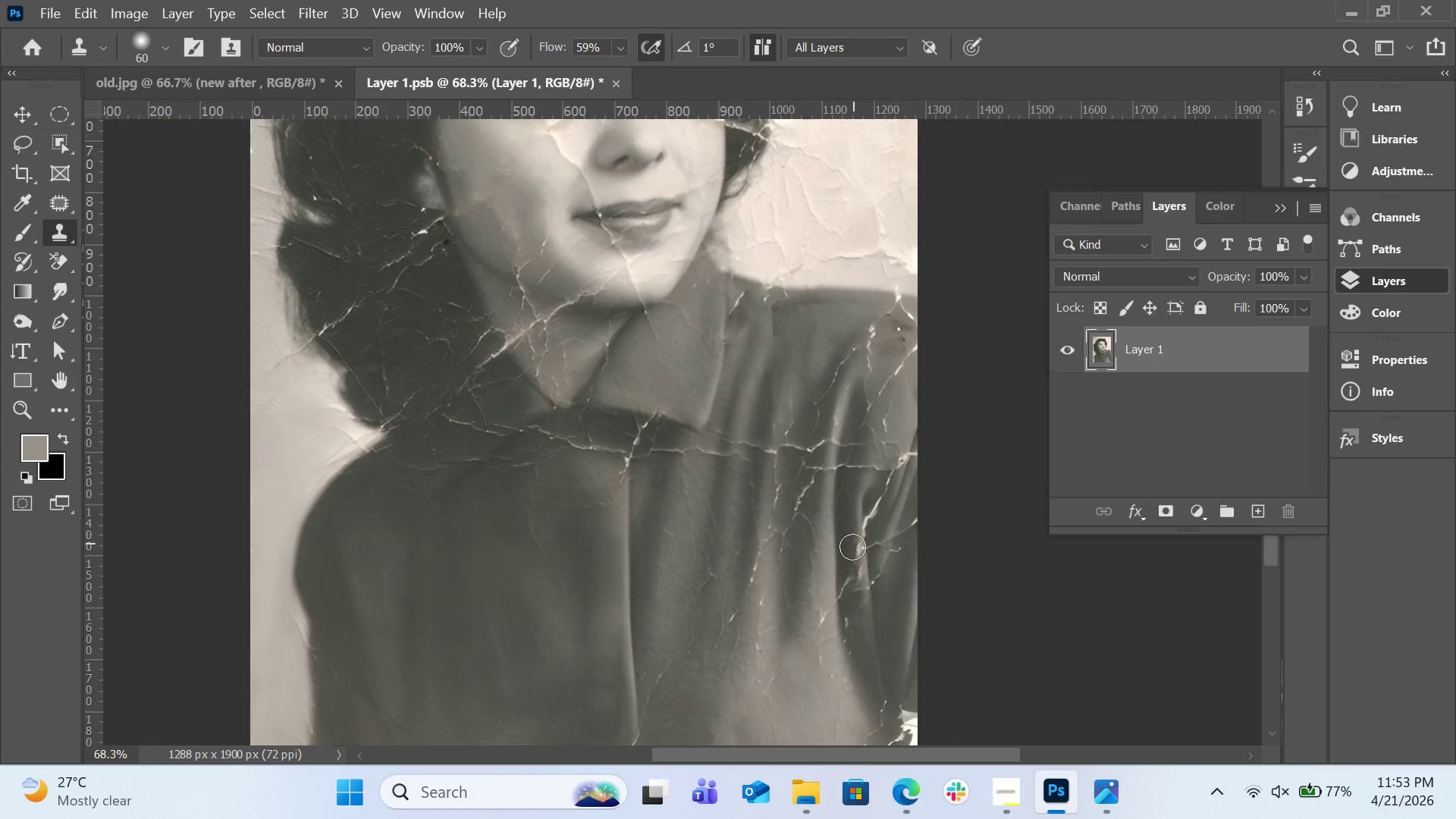 
left_click_drag(start_coordinate=[854, 551], to_coordinate=[854, 565])
 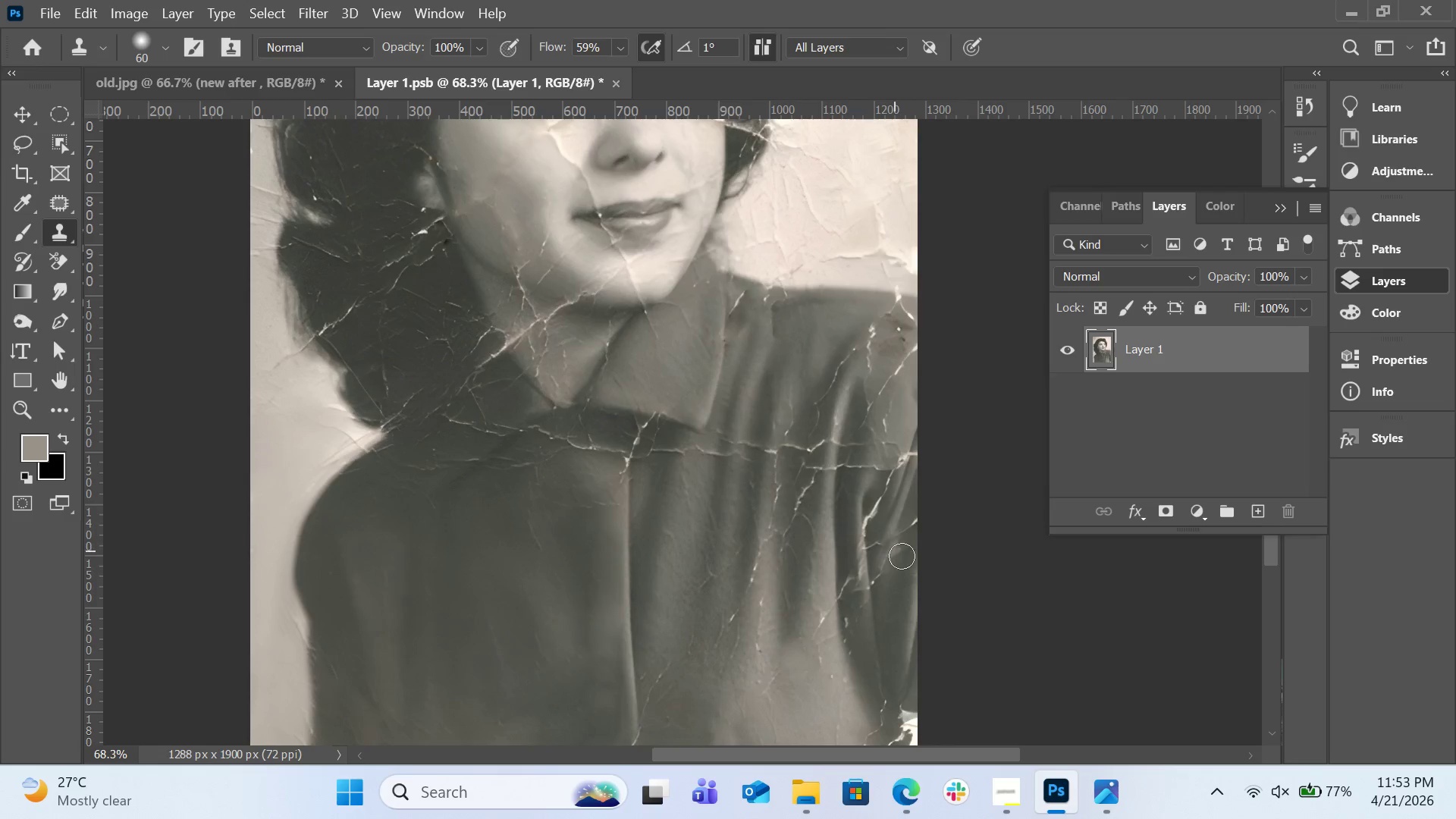 
hold_key(key=AltLeft, duration=0.61)
 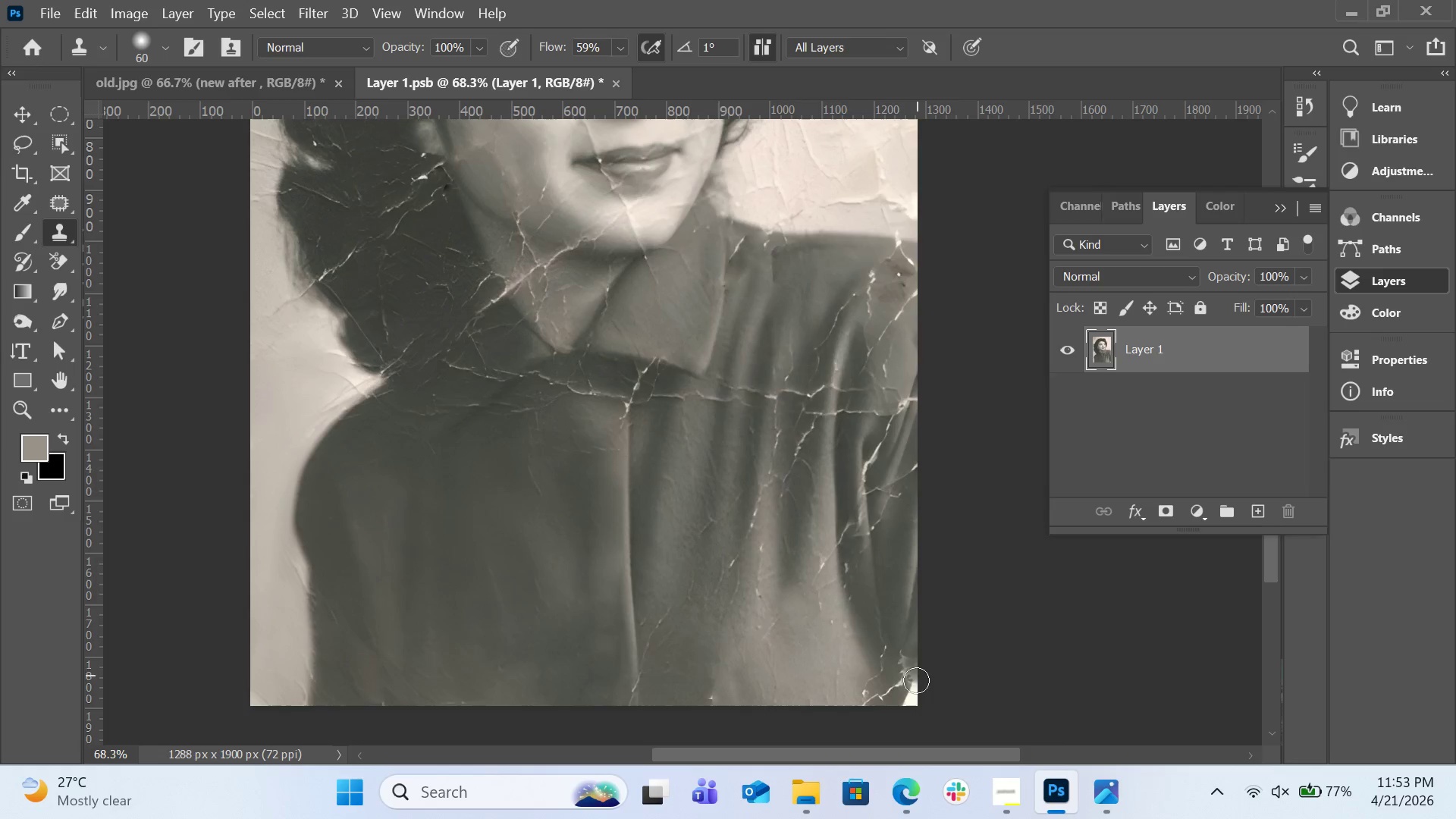 
scroll: coordinate [908, 562], scroll_direction: down, amount: 3.0
 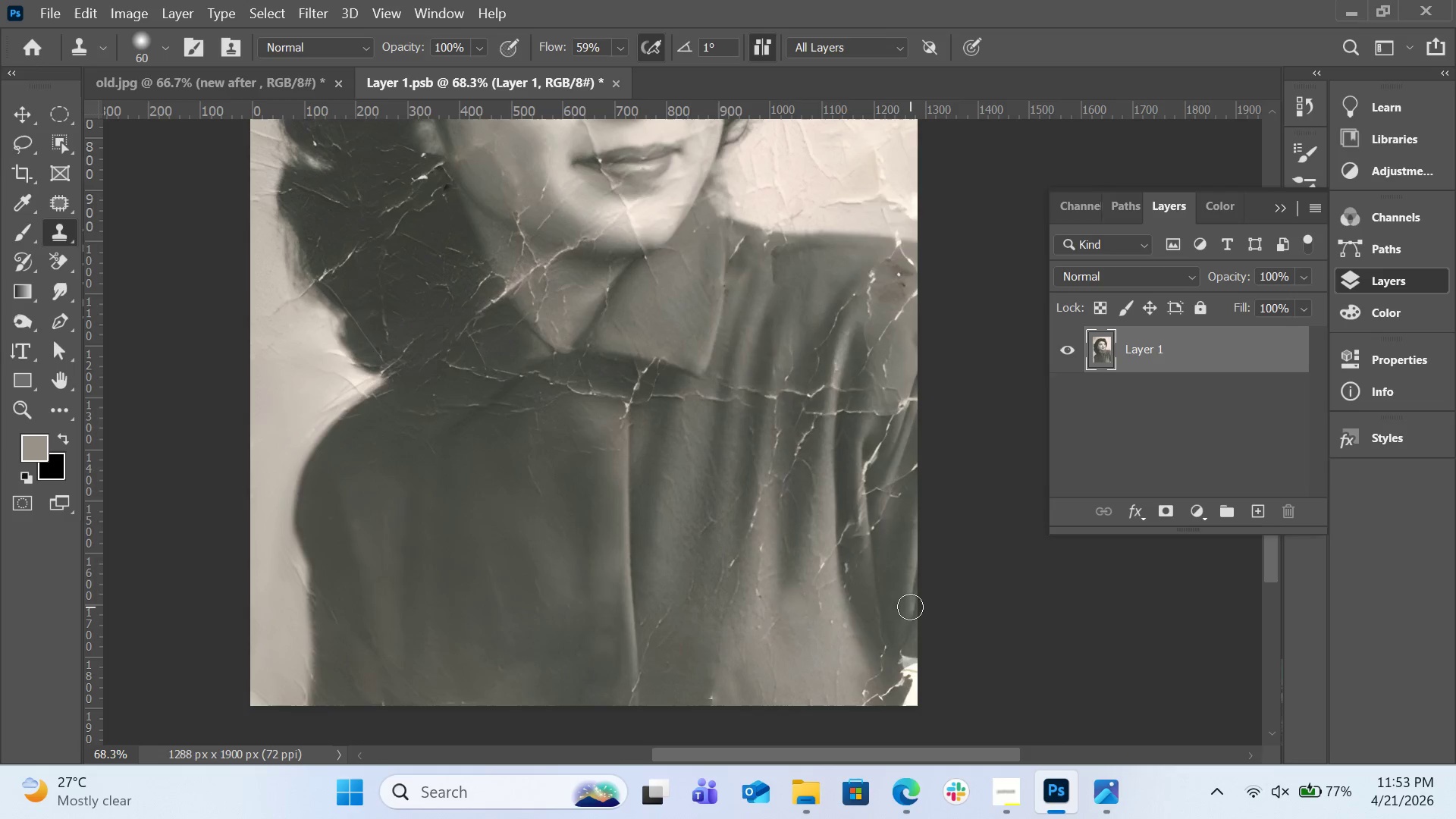 
left_click([906, 628])
 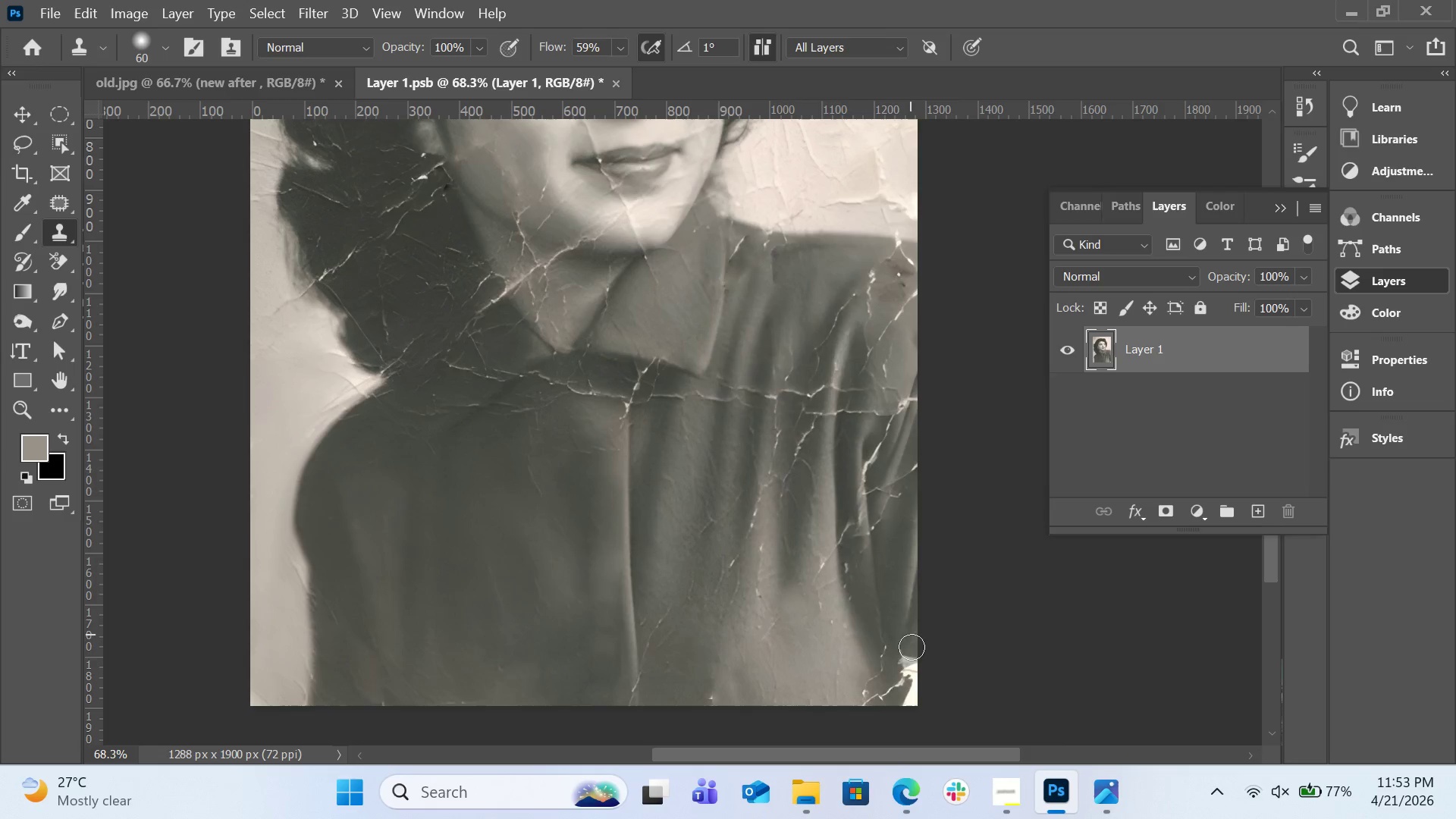 
left_click_drag(start_coordinate=[912, 654], to_coordinate=[916, 680])
 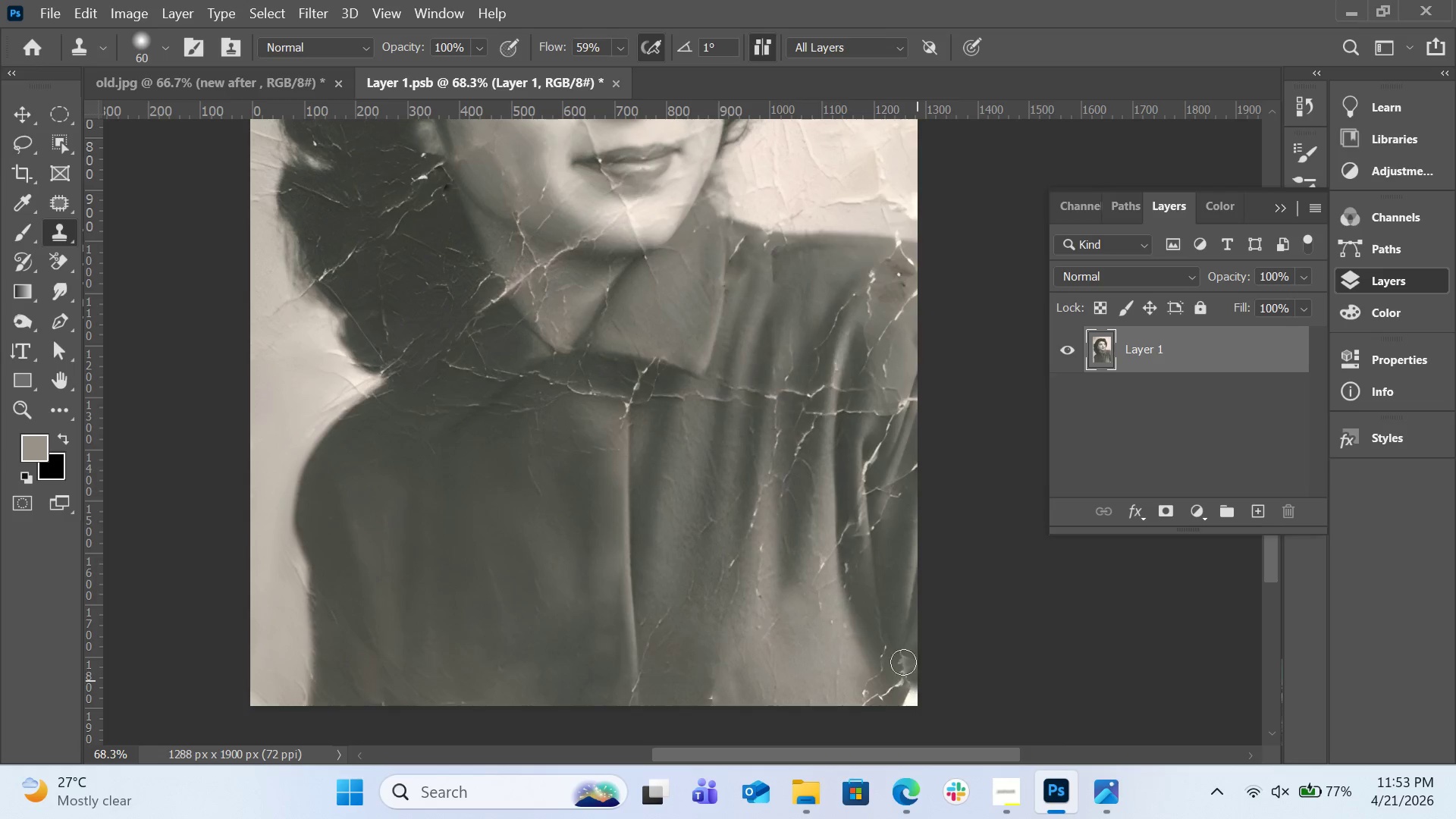 
hold_key(key=AltLeft, duration=0.42)
left_click([899, 630])
 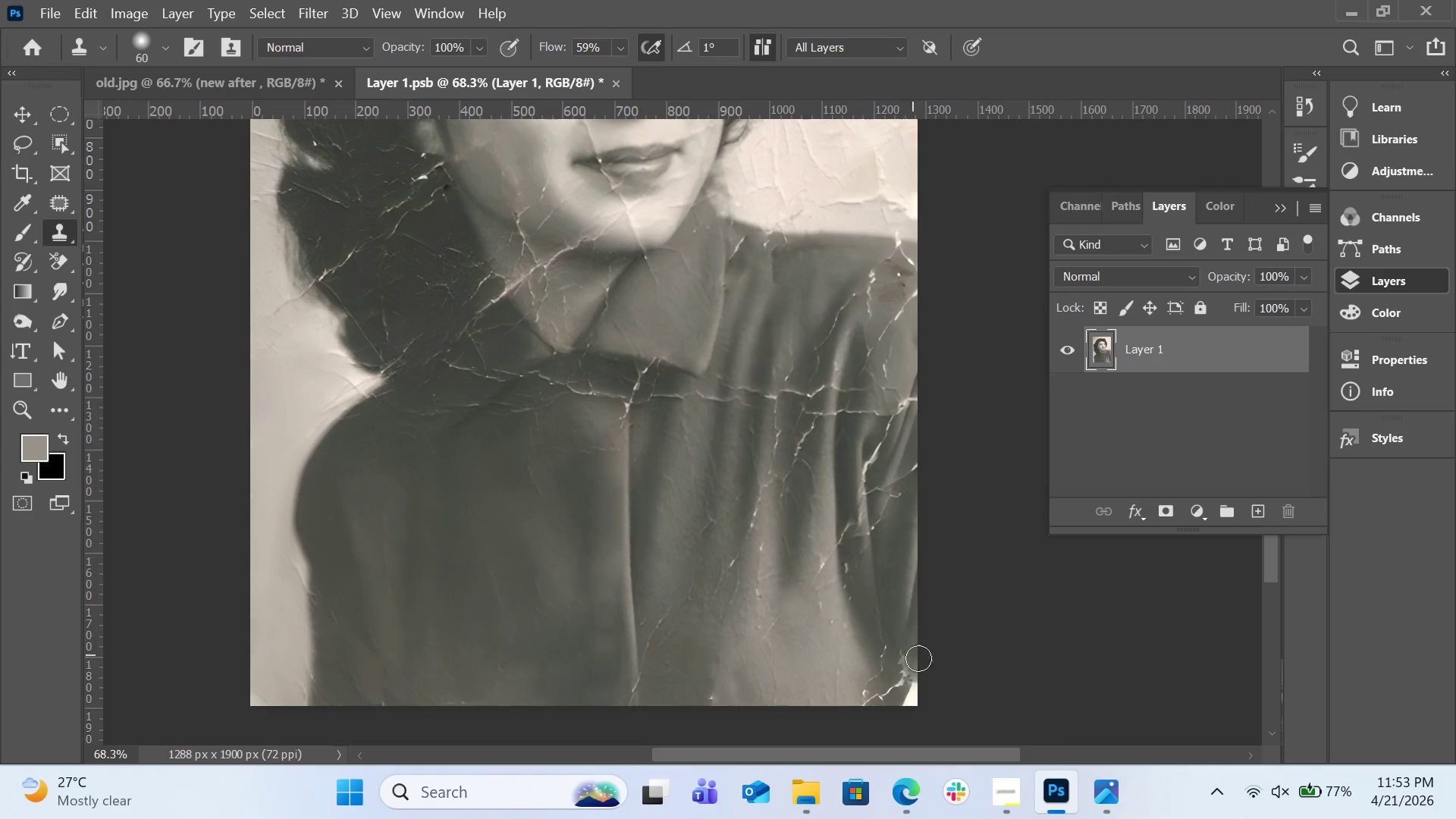 
left_click_drag(start_coordinate=[920, 662], to_coordinate=[924, 700])
 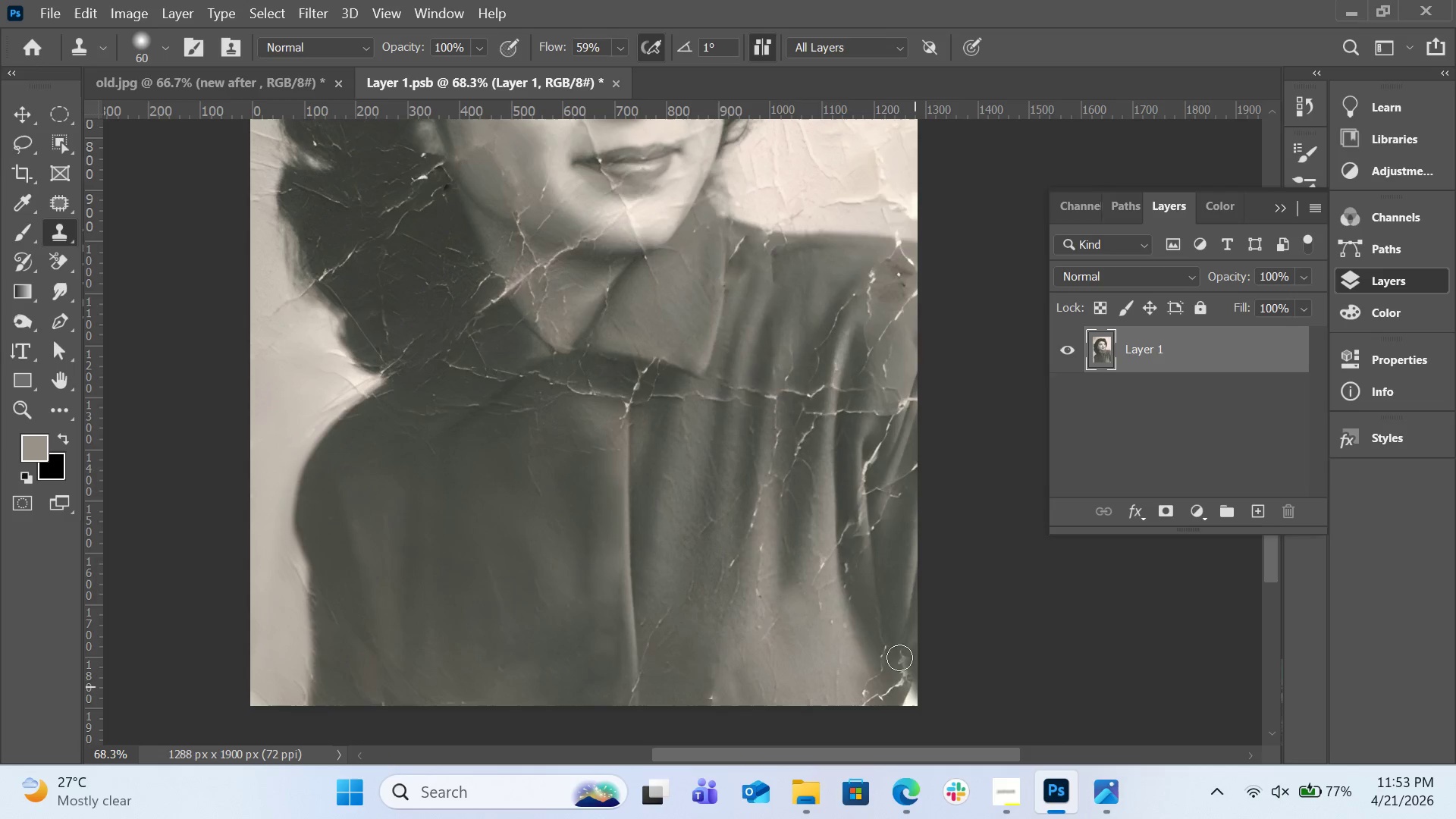 
hold_key(key=AltLeft, duration=0.41)
left_click([899, 625])
 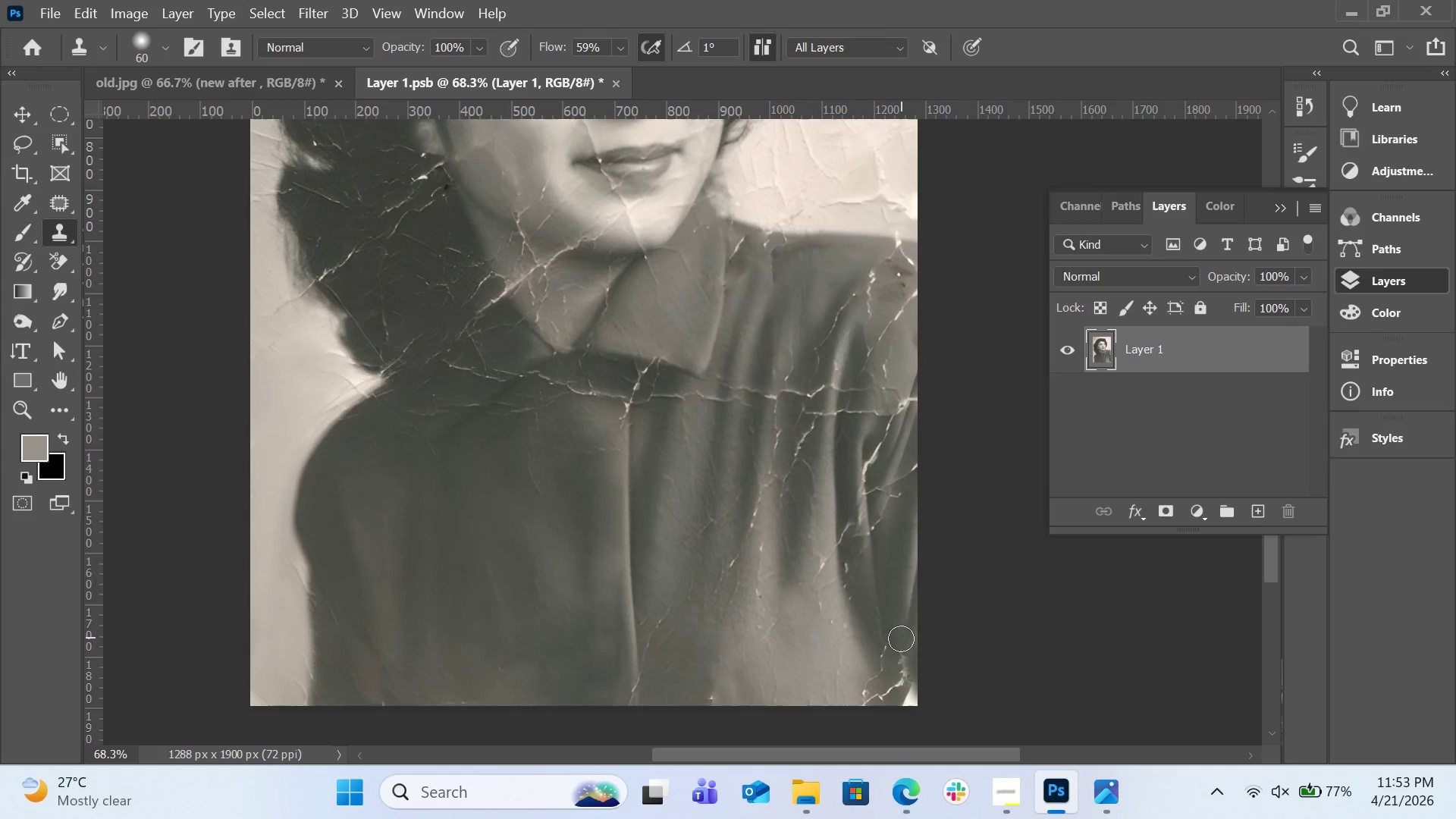 
left_click_drag(start_coordinate=[901, 637], to_coordinate=[905, 695])
 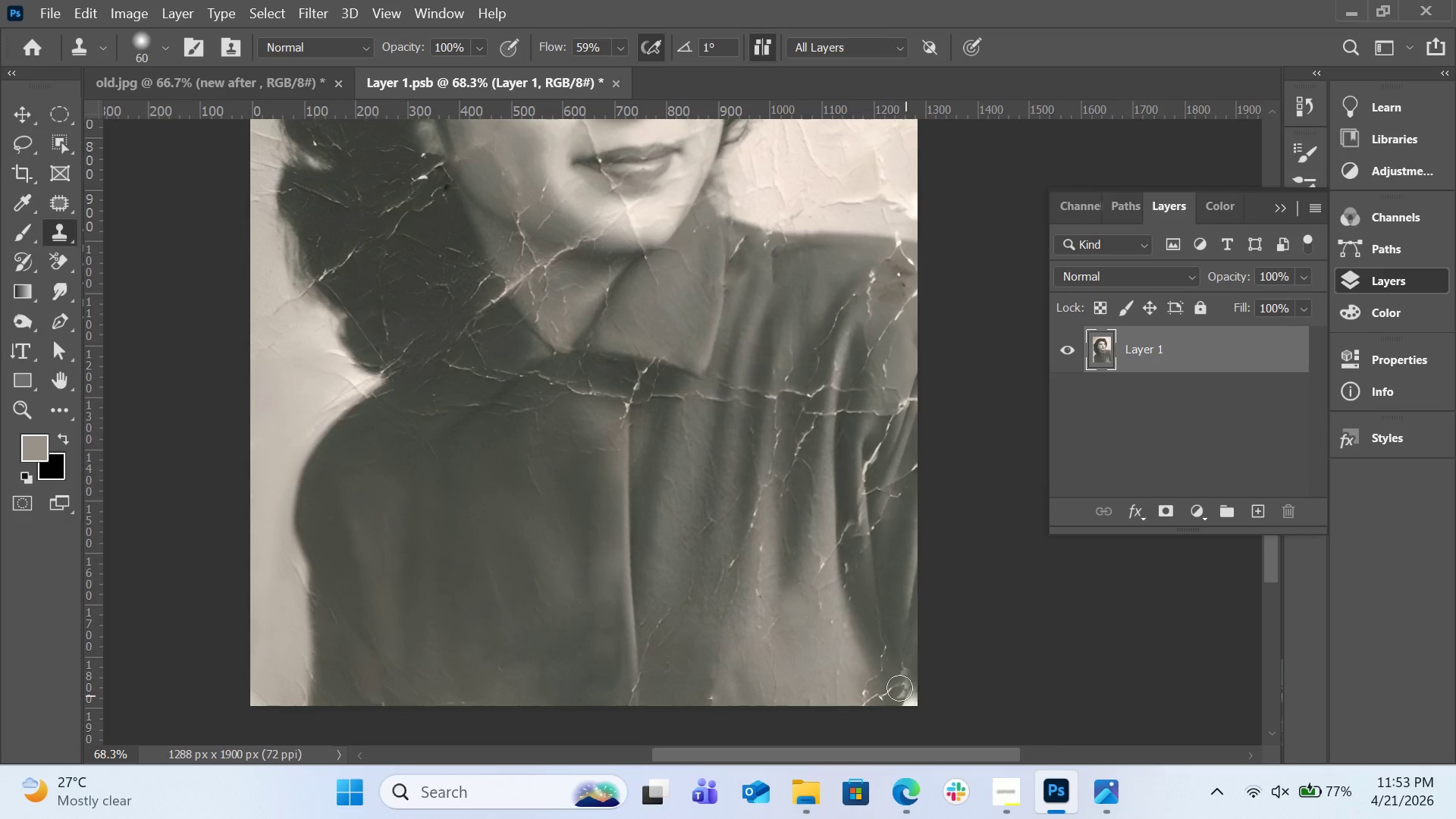 
hold_key(key=AltLeft, duration=0.7)
left_click([896, 637])
 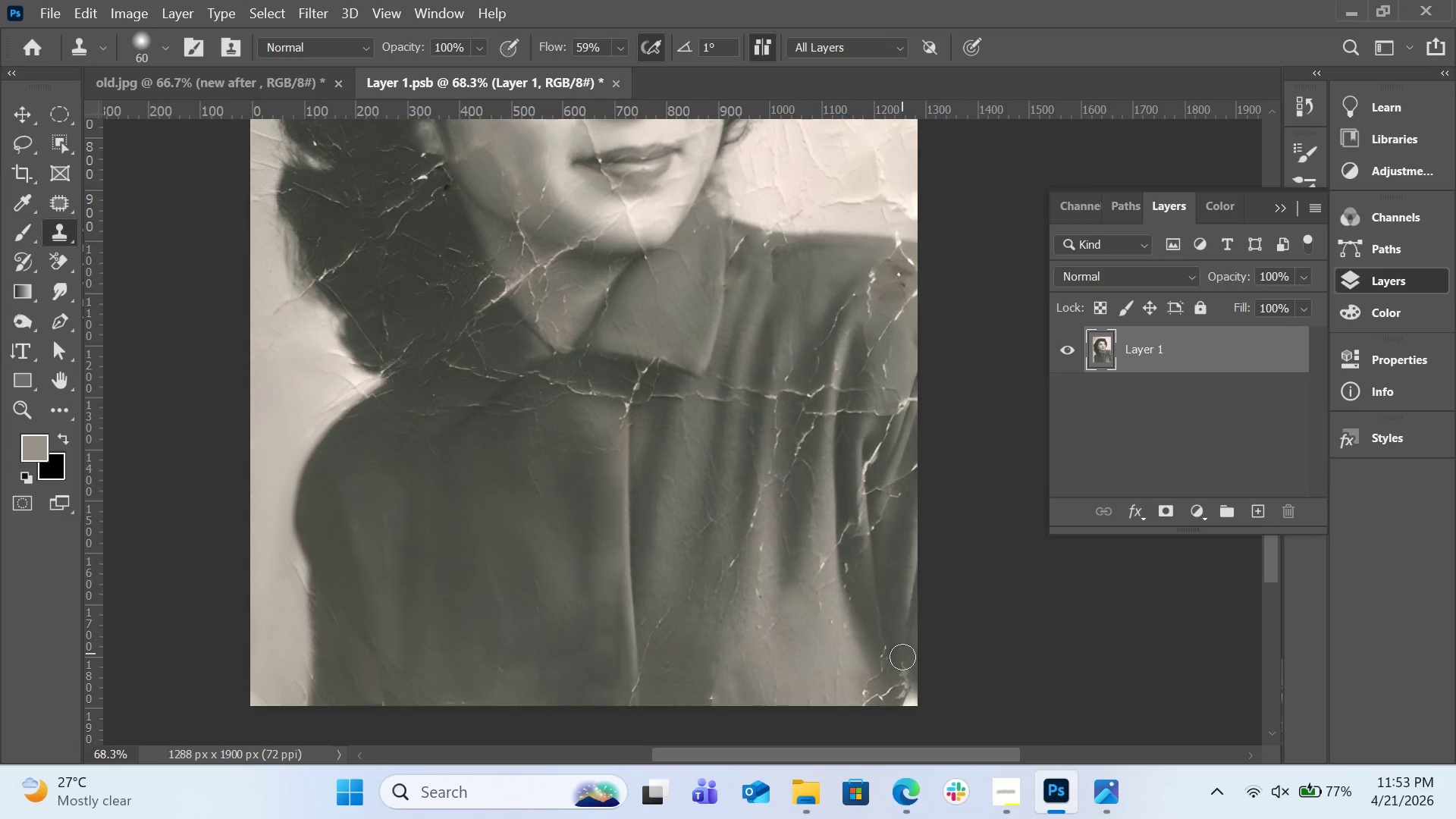 
left_click_drag(start_coordinate=[902, 661], to_coordinate=[906, 702])
 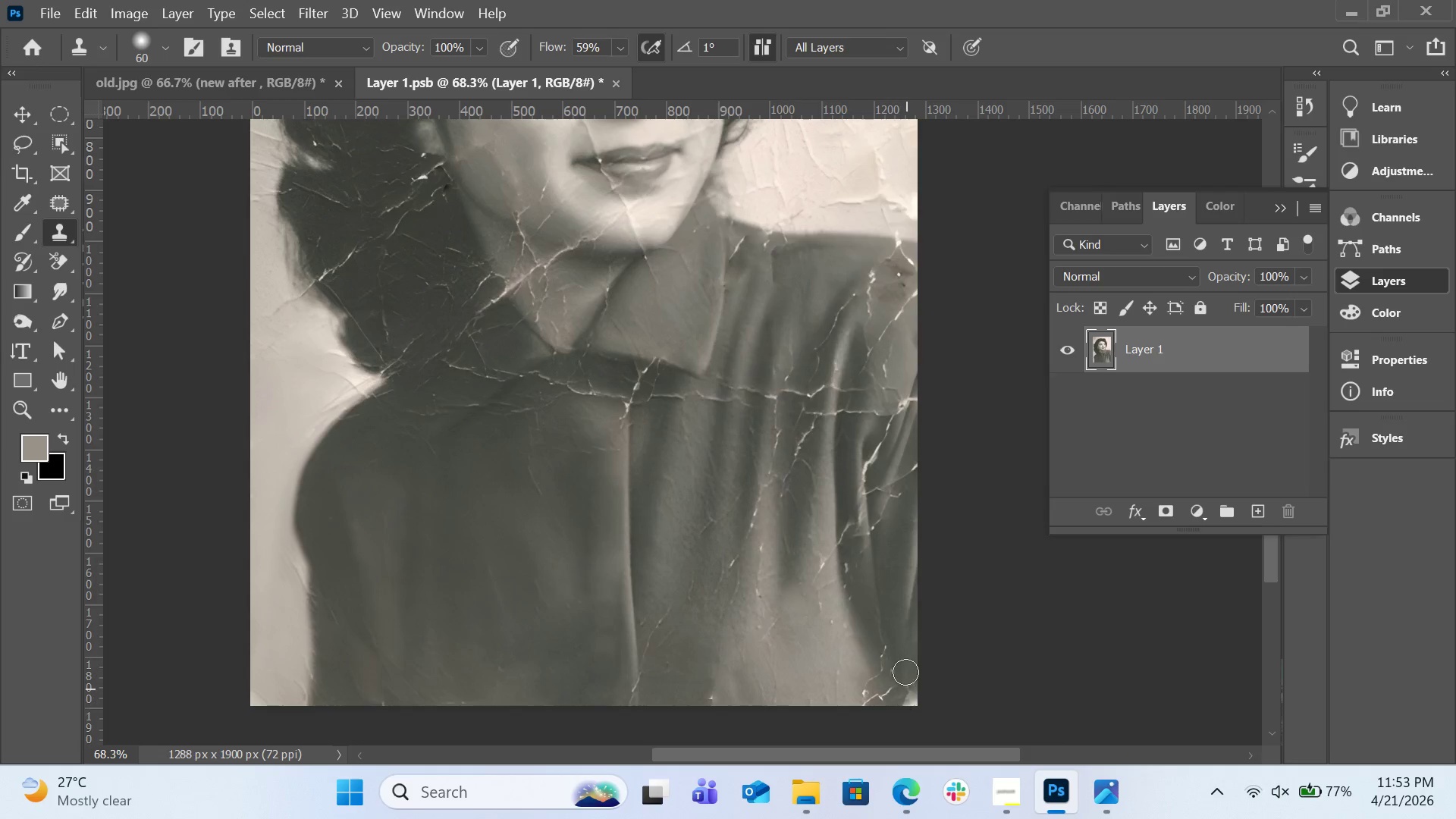 
key(Alt+AltLeft)
 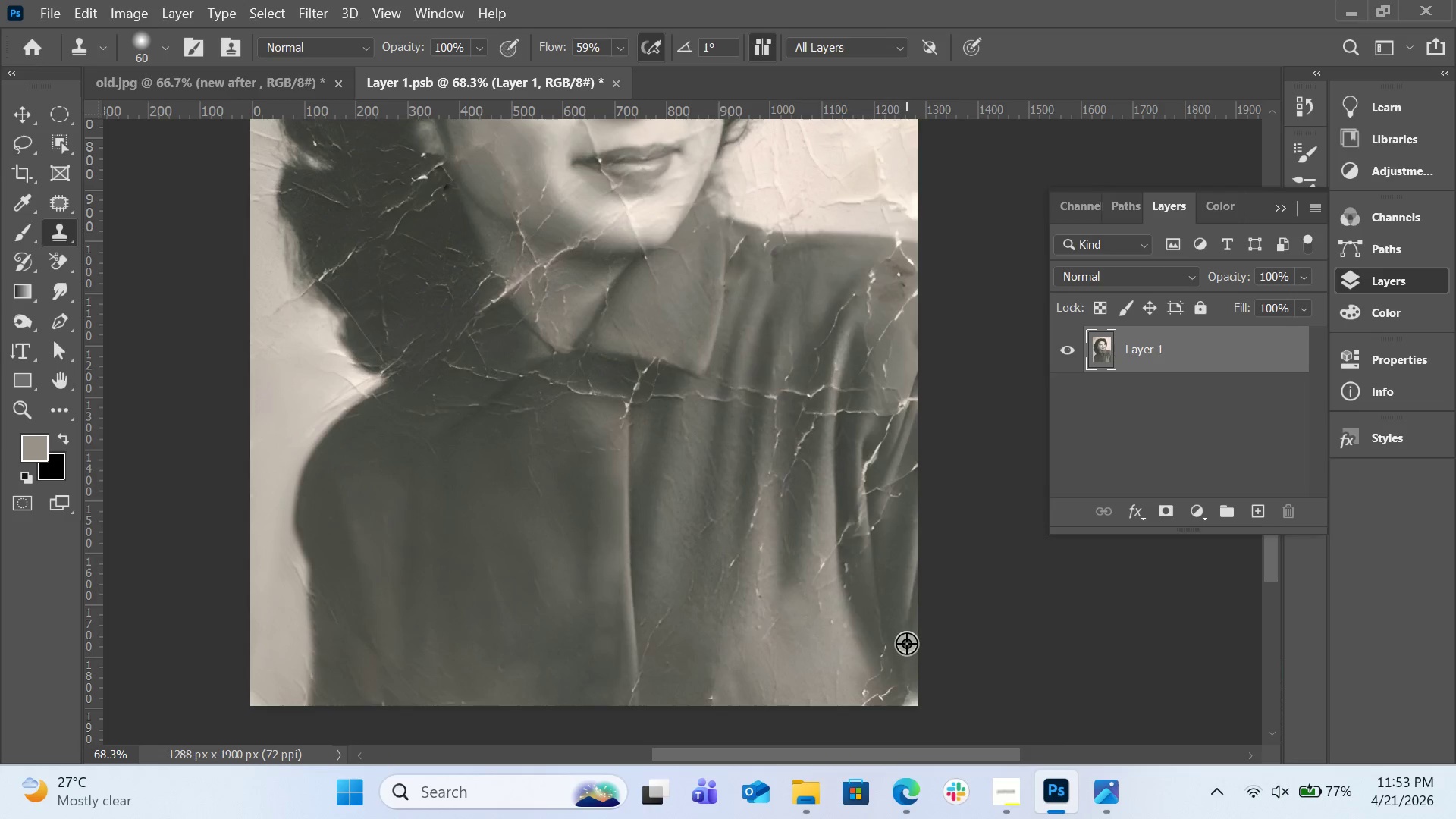 
left_click([906, 643])
 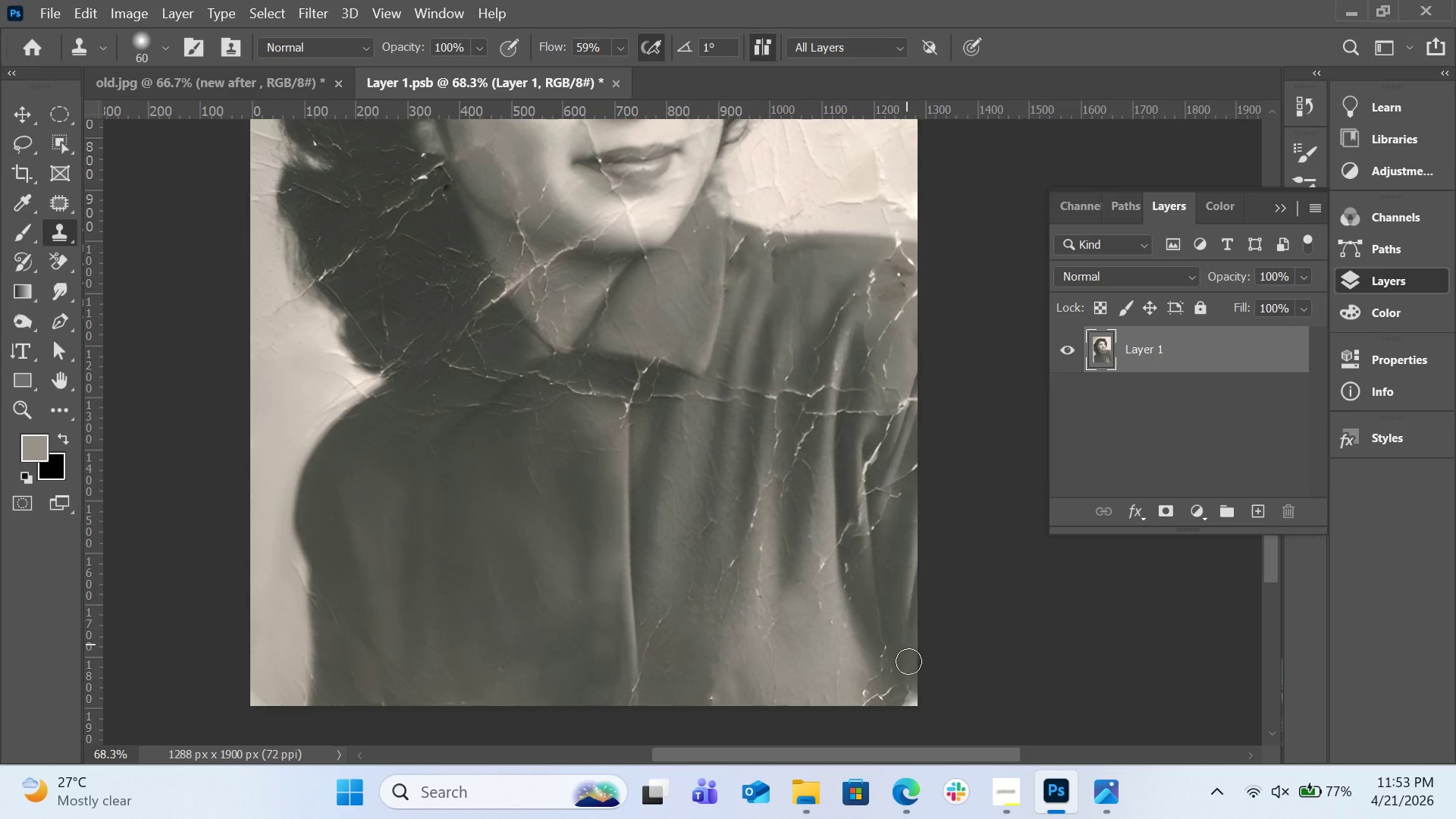 
left_click_drag(start_coordinate=[910, 673], to_coordinate=[911, 704])
 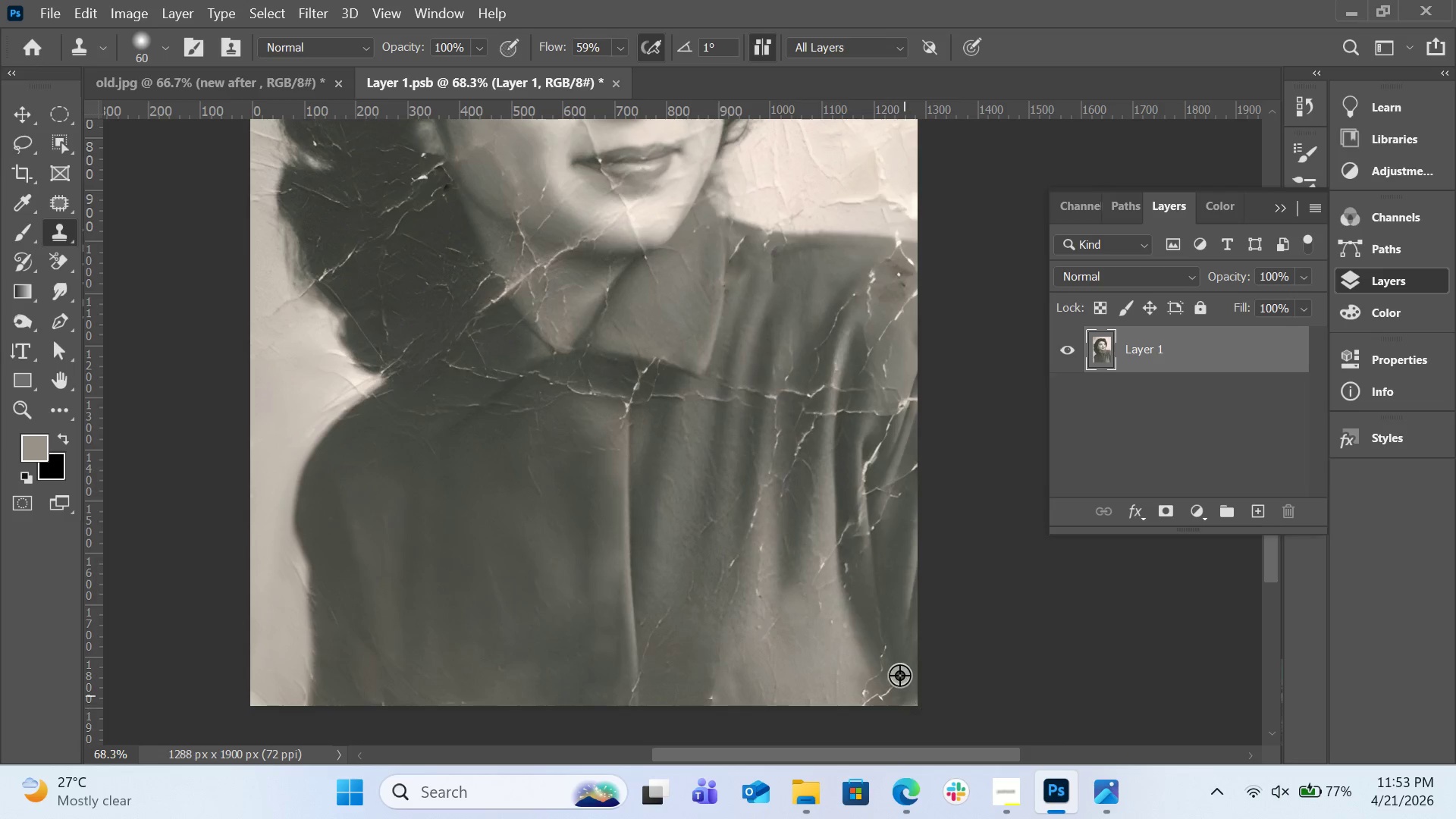 
hold_key(key=AltLeft, duration=0.33)
left_click([905, 651])
 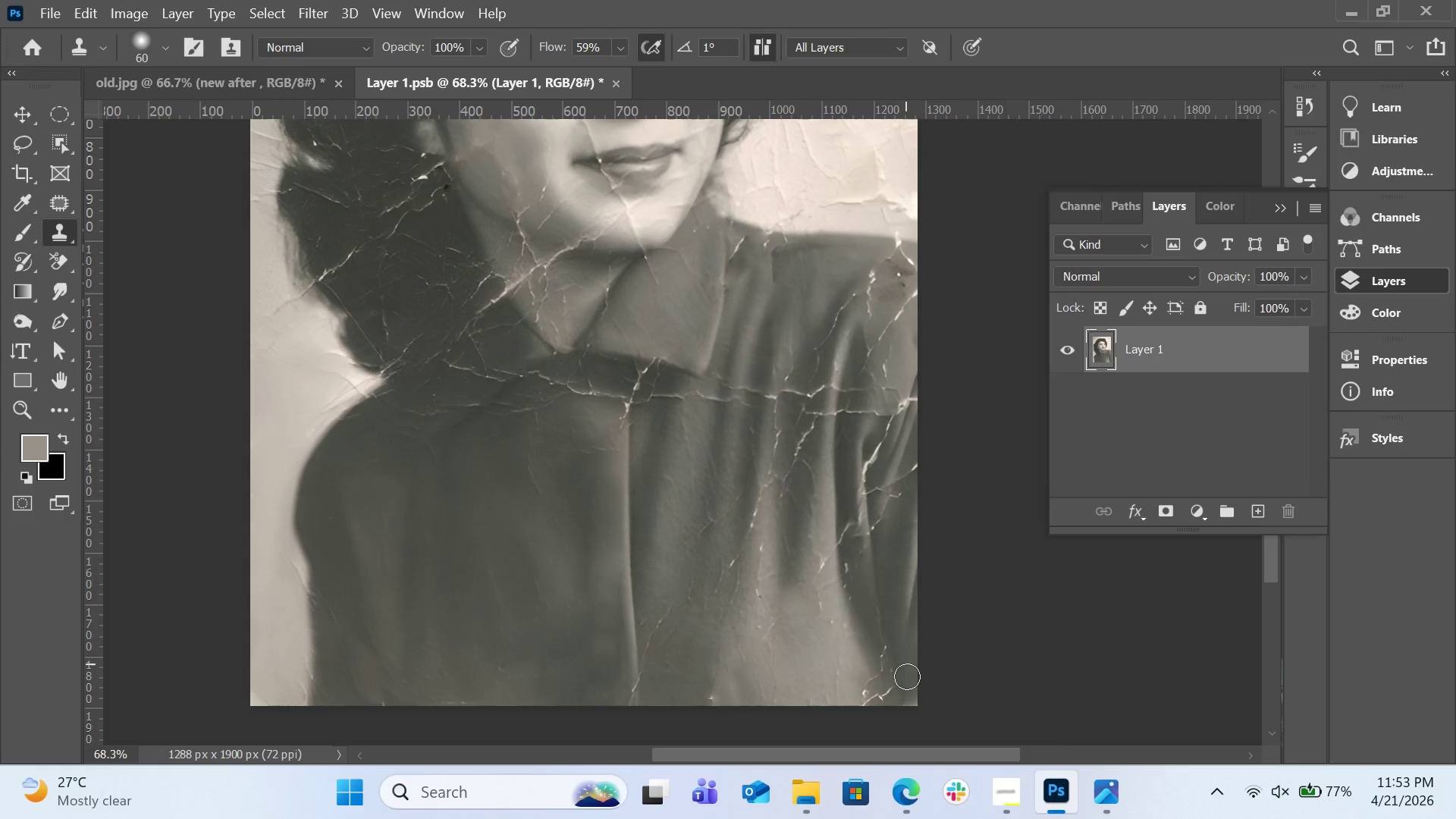 
left_click_drag(start_coordinate=[907, 687], to_coordinate=[911, 713])
 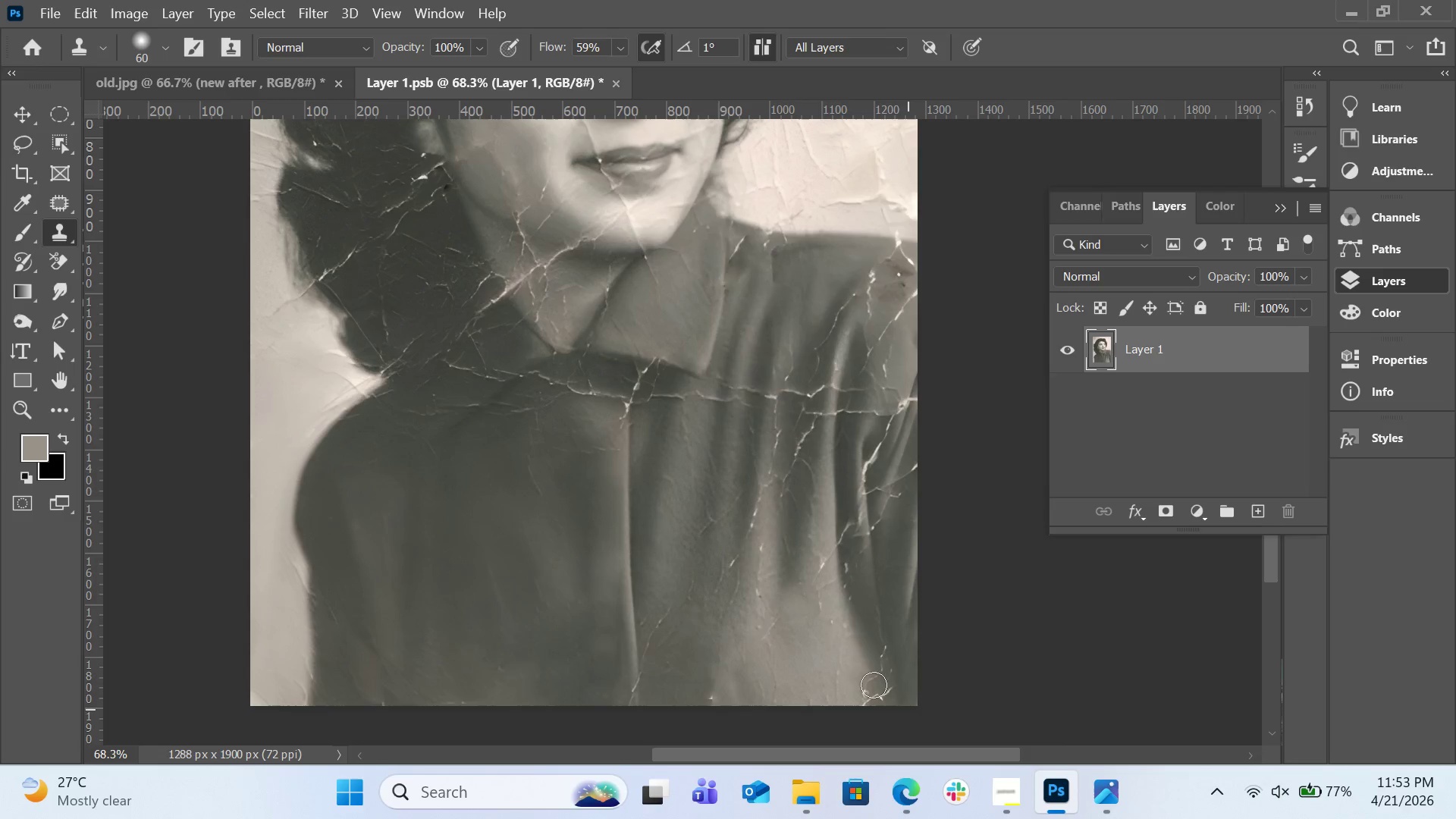 
hold_key(key=AltLeft, duration=0.38)
left_click([865, 658])
 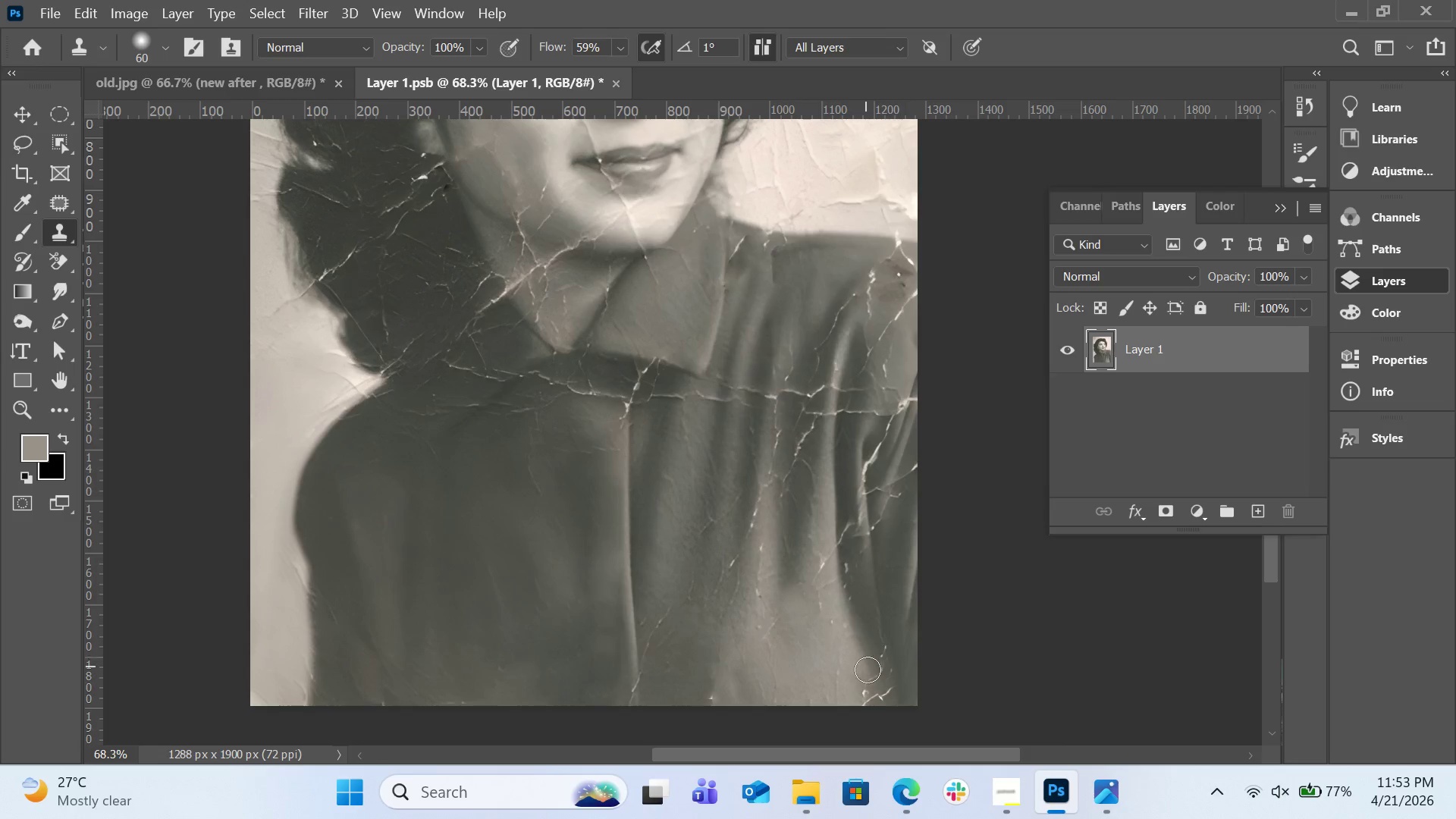 
left_click_drag(start_coordinate=[871, 681], to_coordinate=[871, 708])
 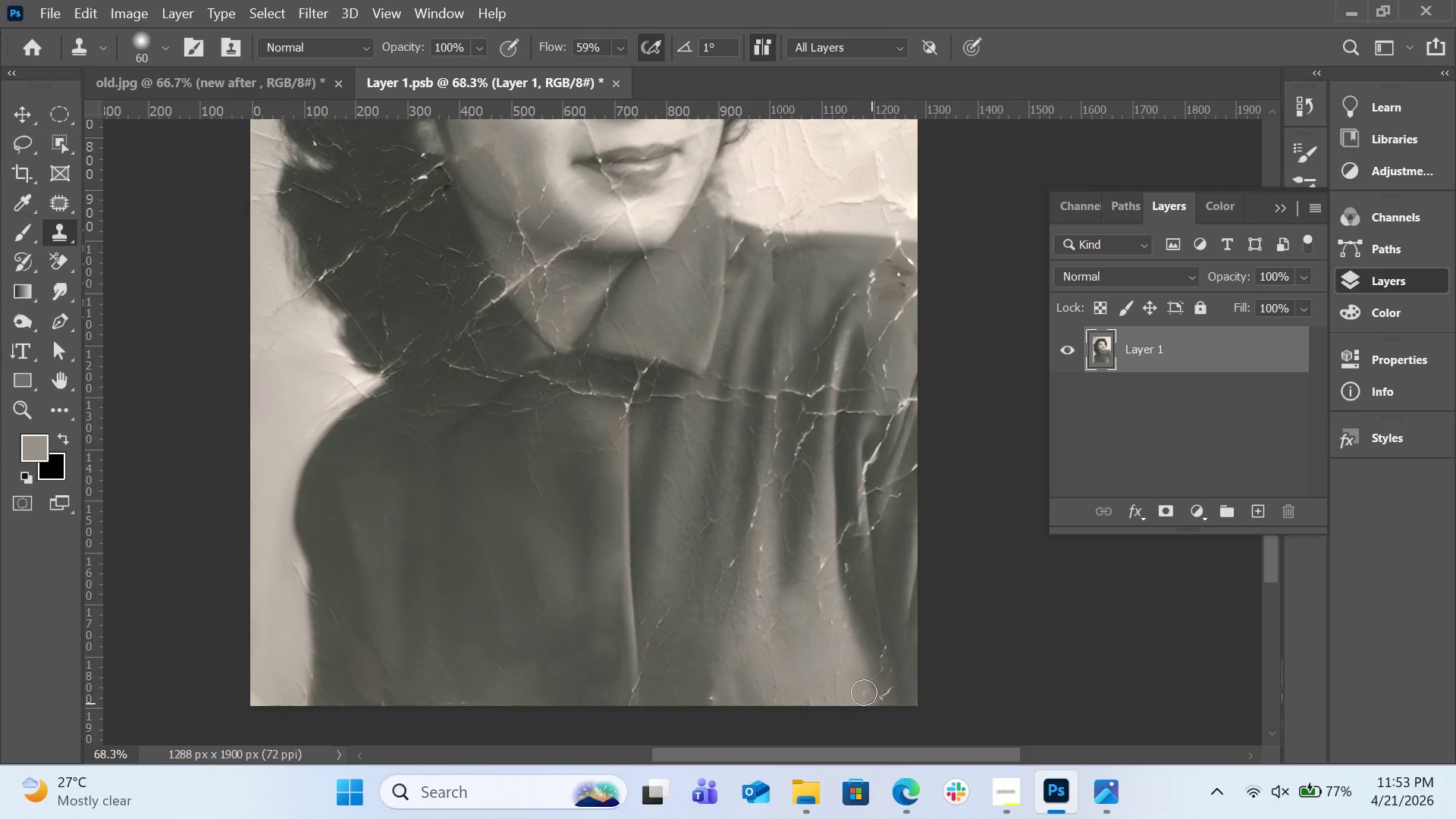 
hold_key(key=AltLeft, duration=0.41)
left_click([846, 658])
 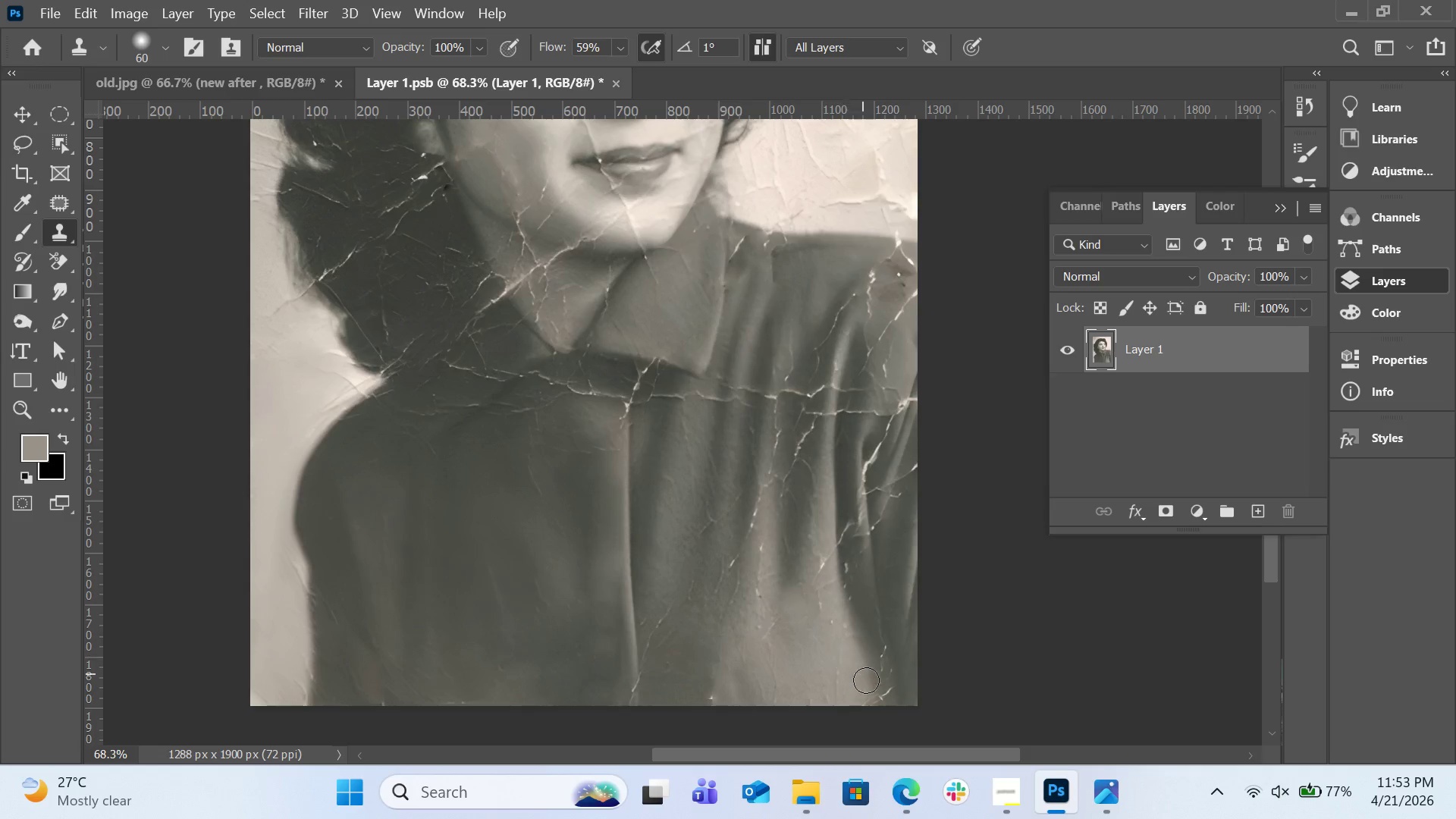 
left_click_drag(start_coordinate=[868, 685], to_coordinate=[871, 708])
 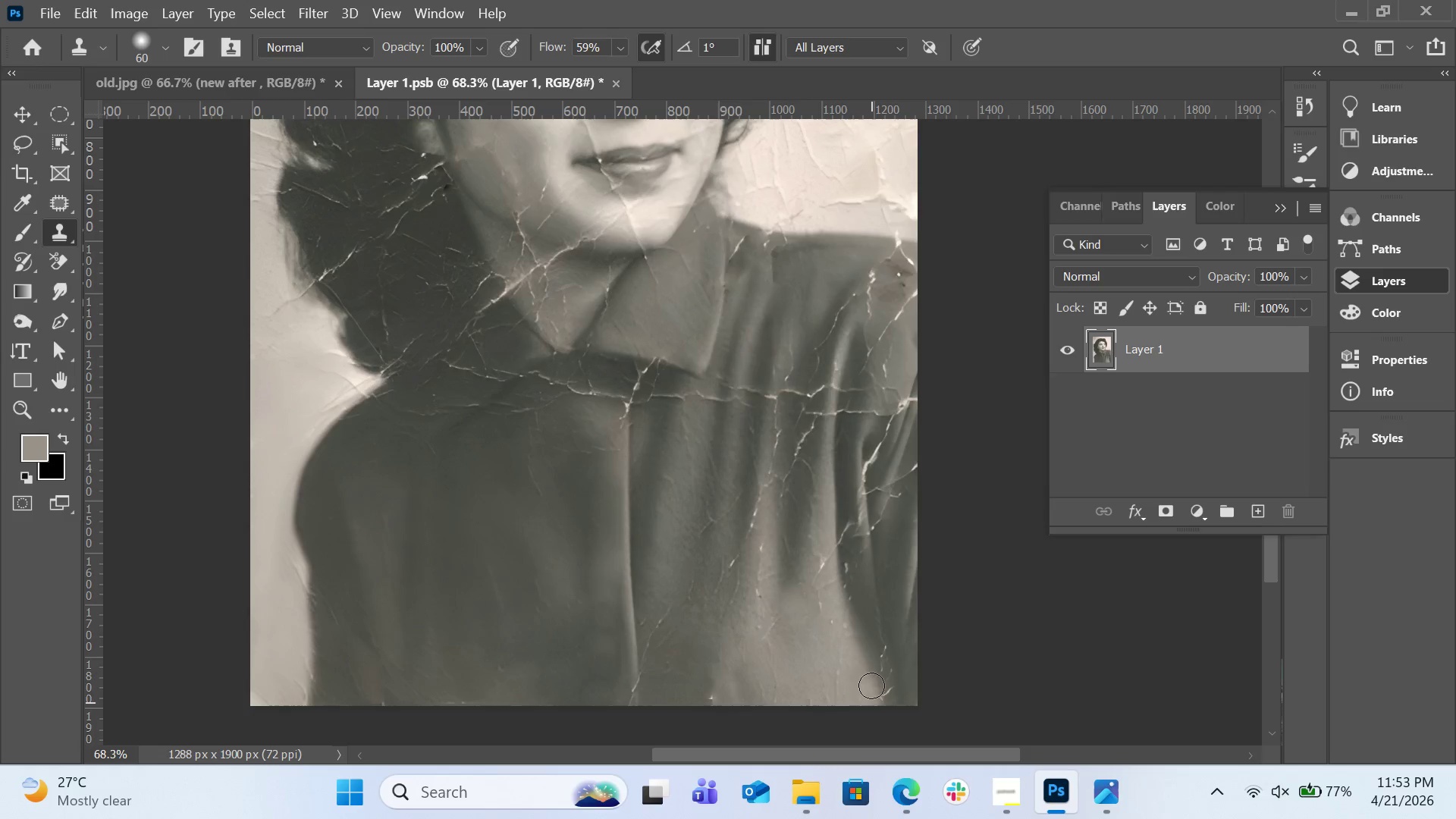 
hold_key(key=AltLeft, duration=0.78)
left_click([858, 651])
 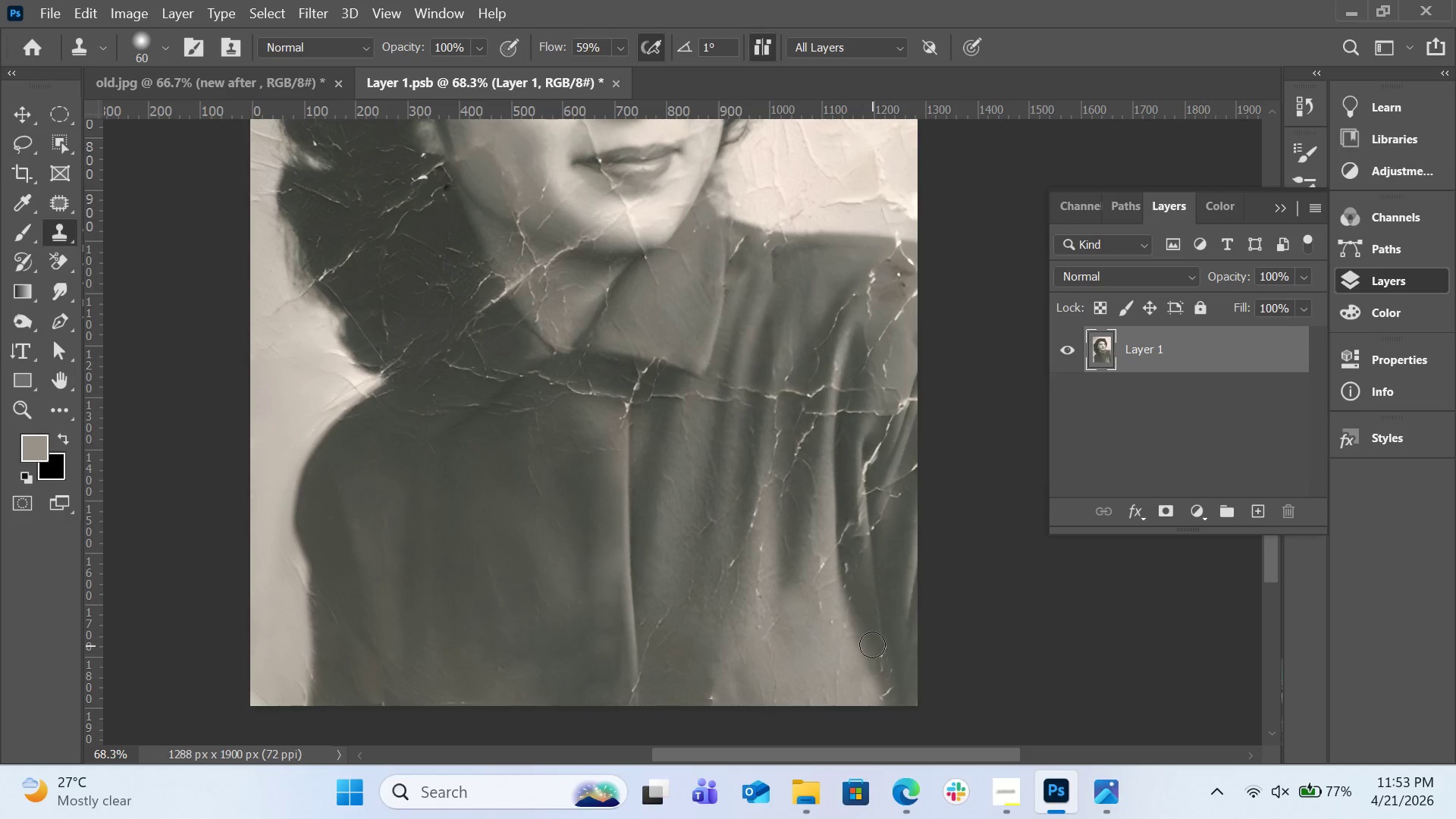 
left_click_drag(start_coordinate=[872, 645], to_coordinate=[890, 688])
 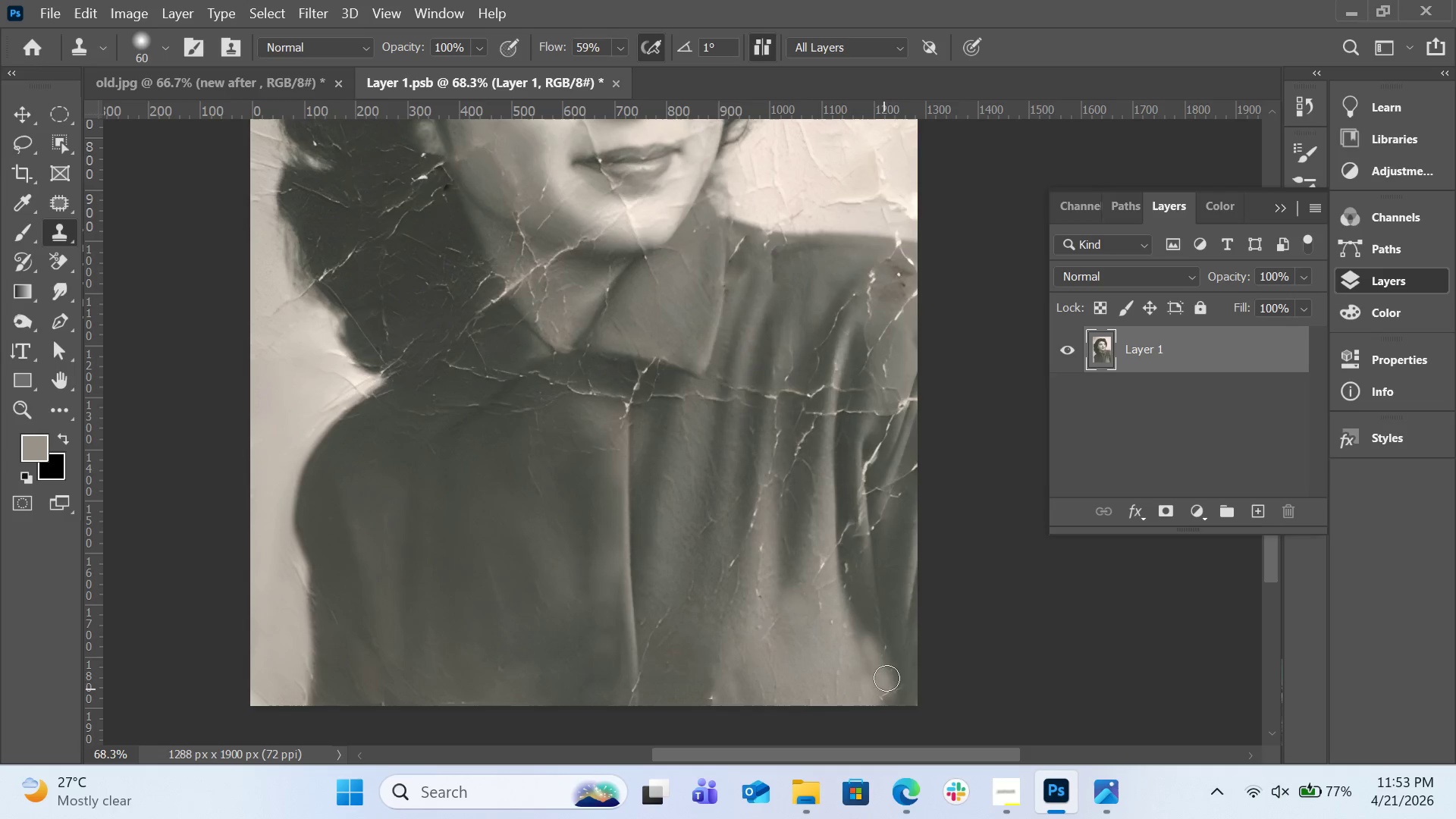 
key(Alt+AltLeft)
 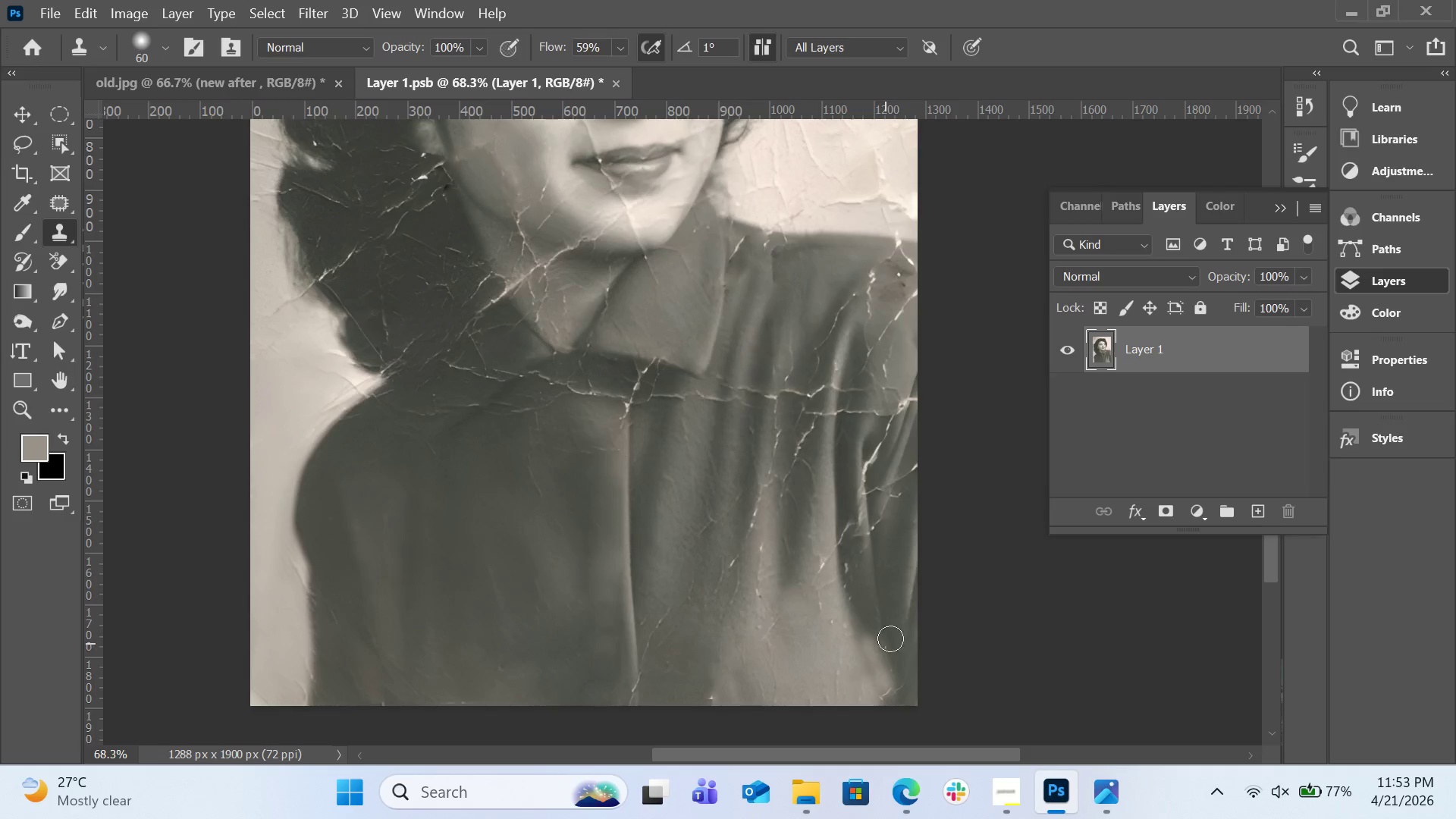 
key(Control+Z)
 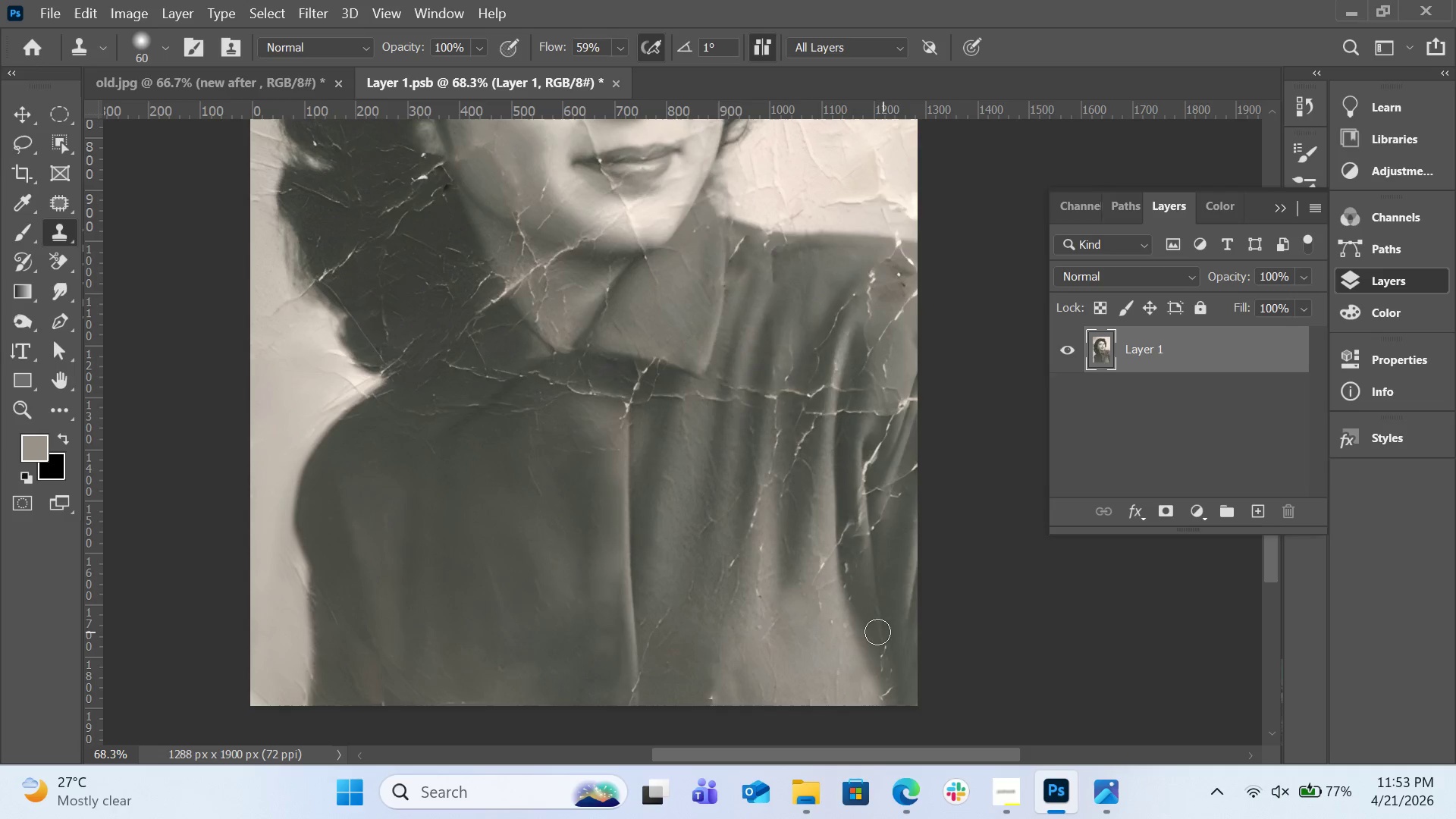 
hold_key(key=AltLeft, duration=0.47)
left_click([877, 635])
 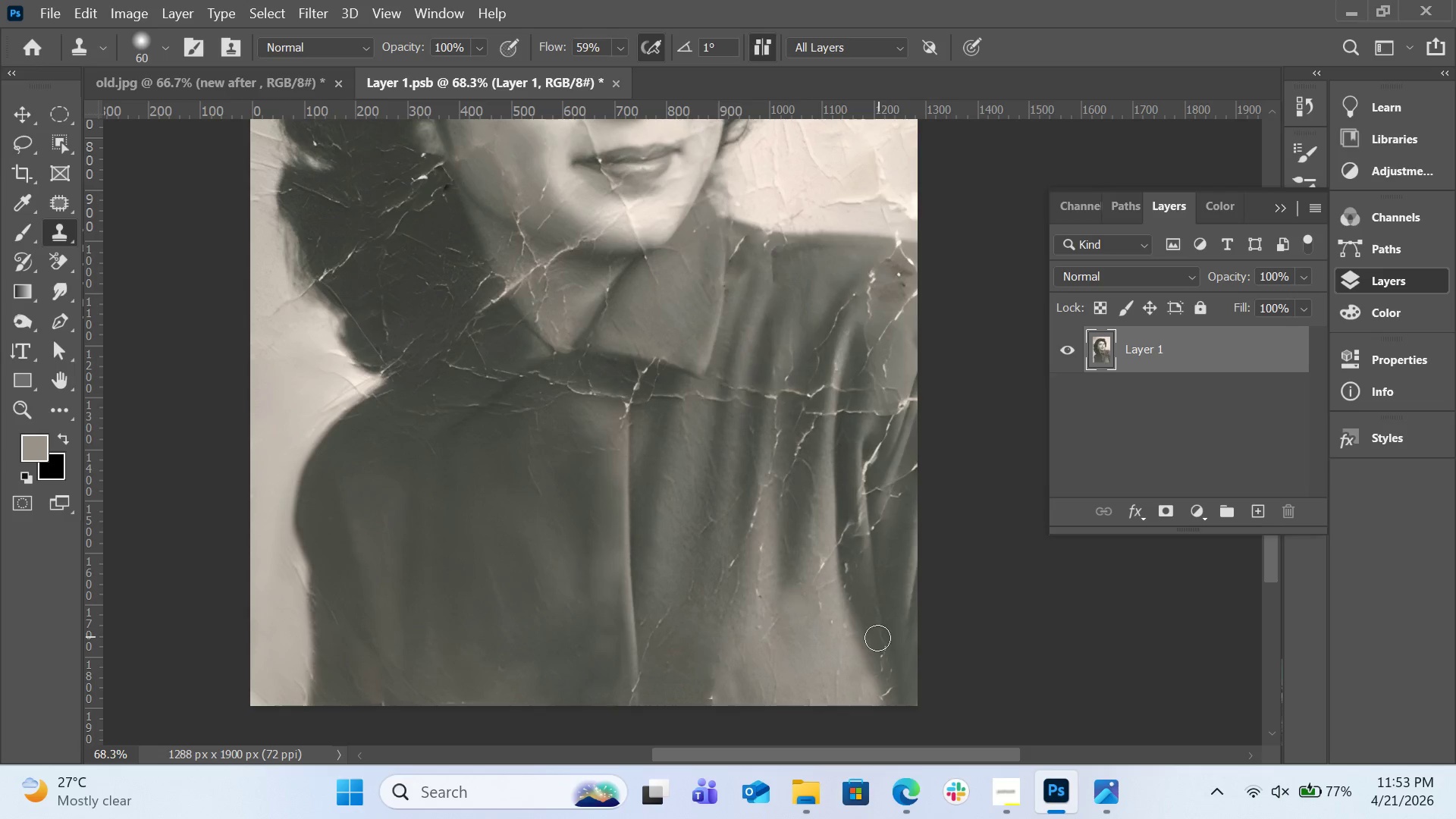 
left_click_drag(start_coordinate=[877, 638], to_coordinate=[881, 673])
 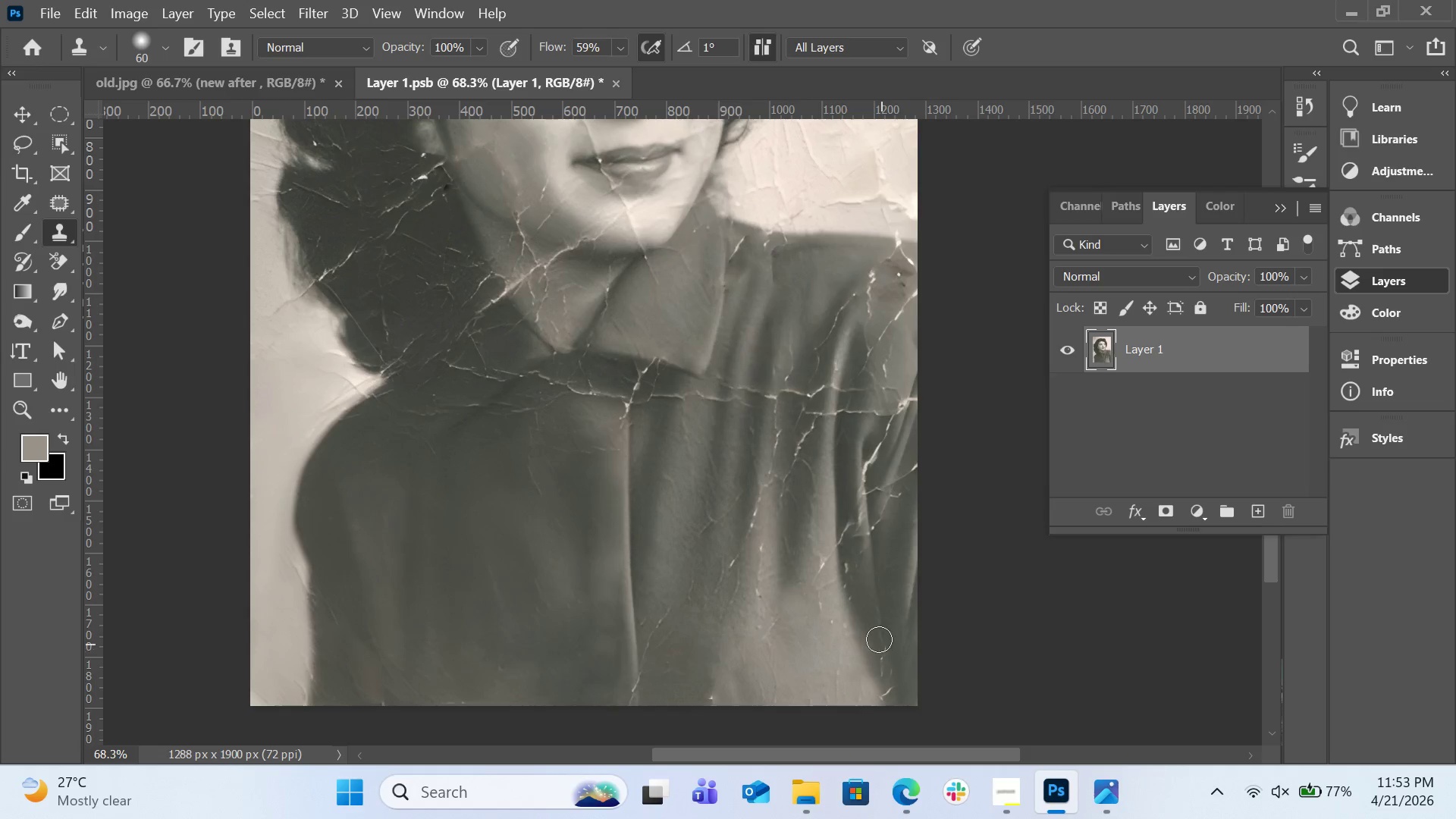 
hold_key(key=AltLeft, duration=0.38)
left_click([867, 631])
 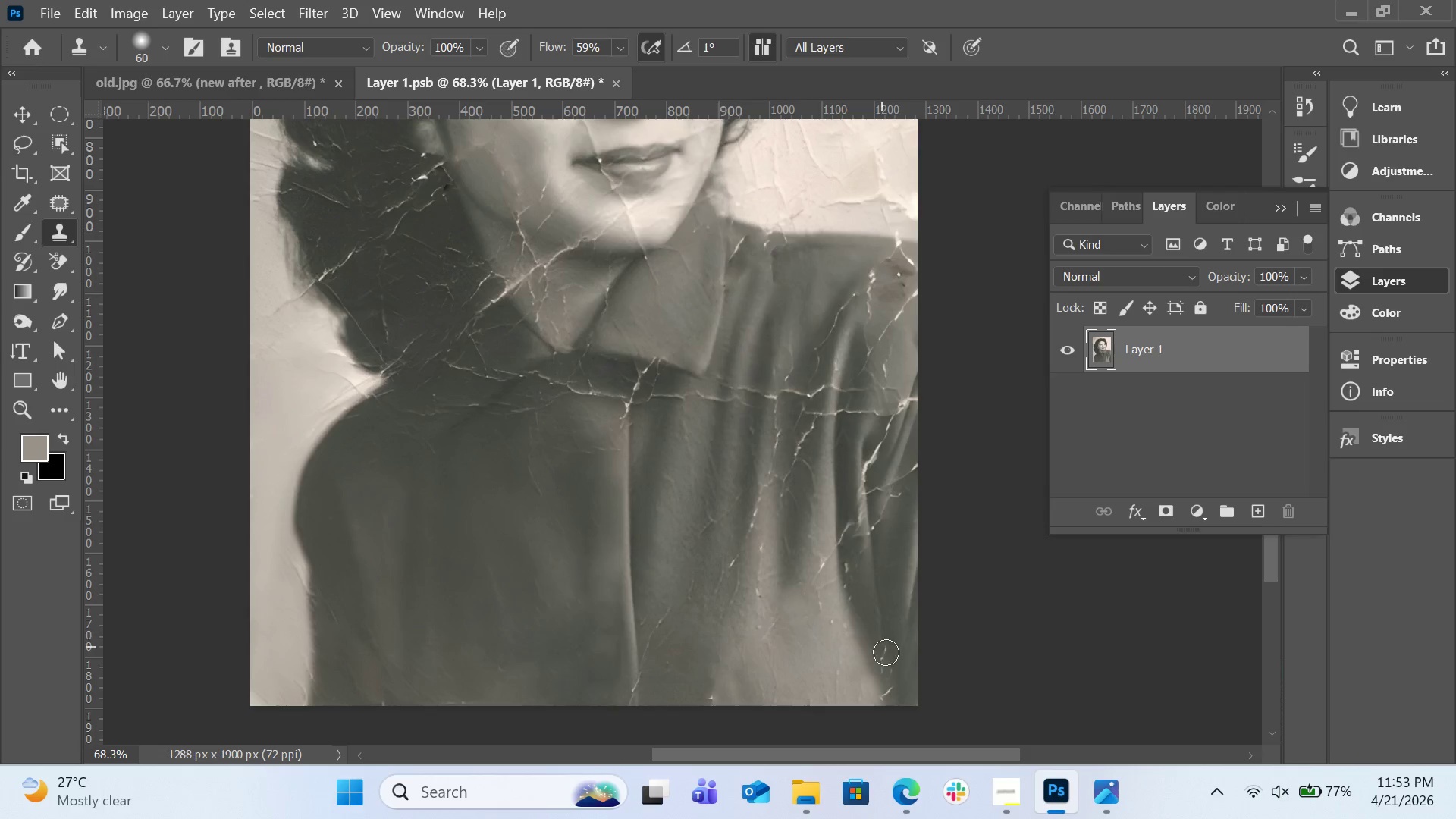 
left_click_drag(start_coordinate=[886, 650], to_coordinate=[892, 695])
 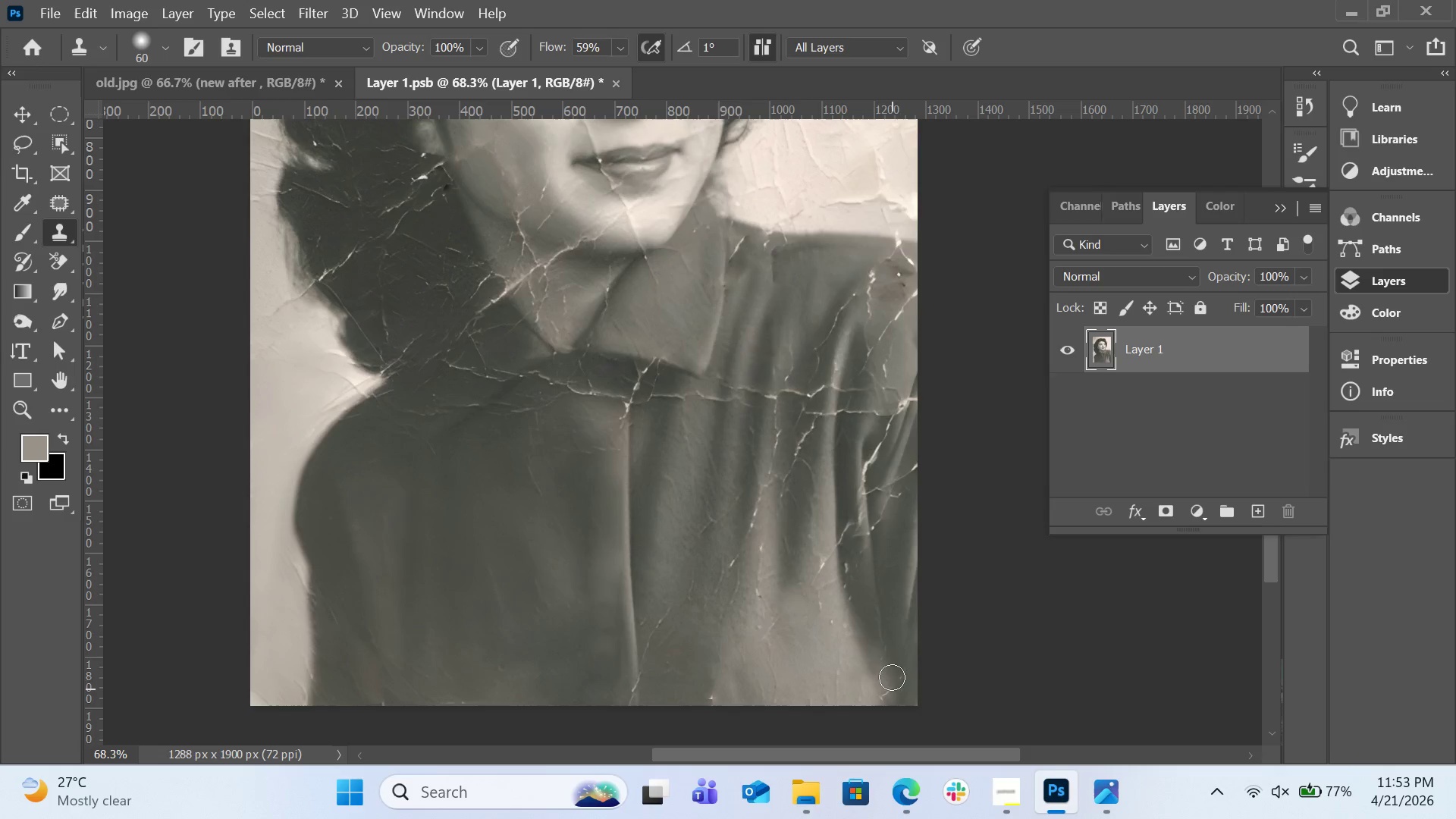 
hold_key(key=AltLeft, duration=0.36)
left_click([874, 646])
 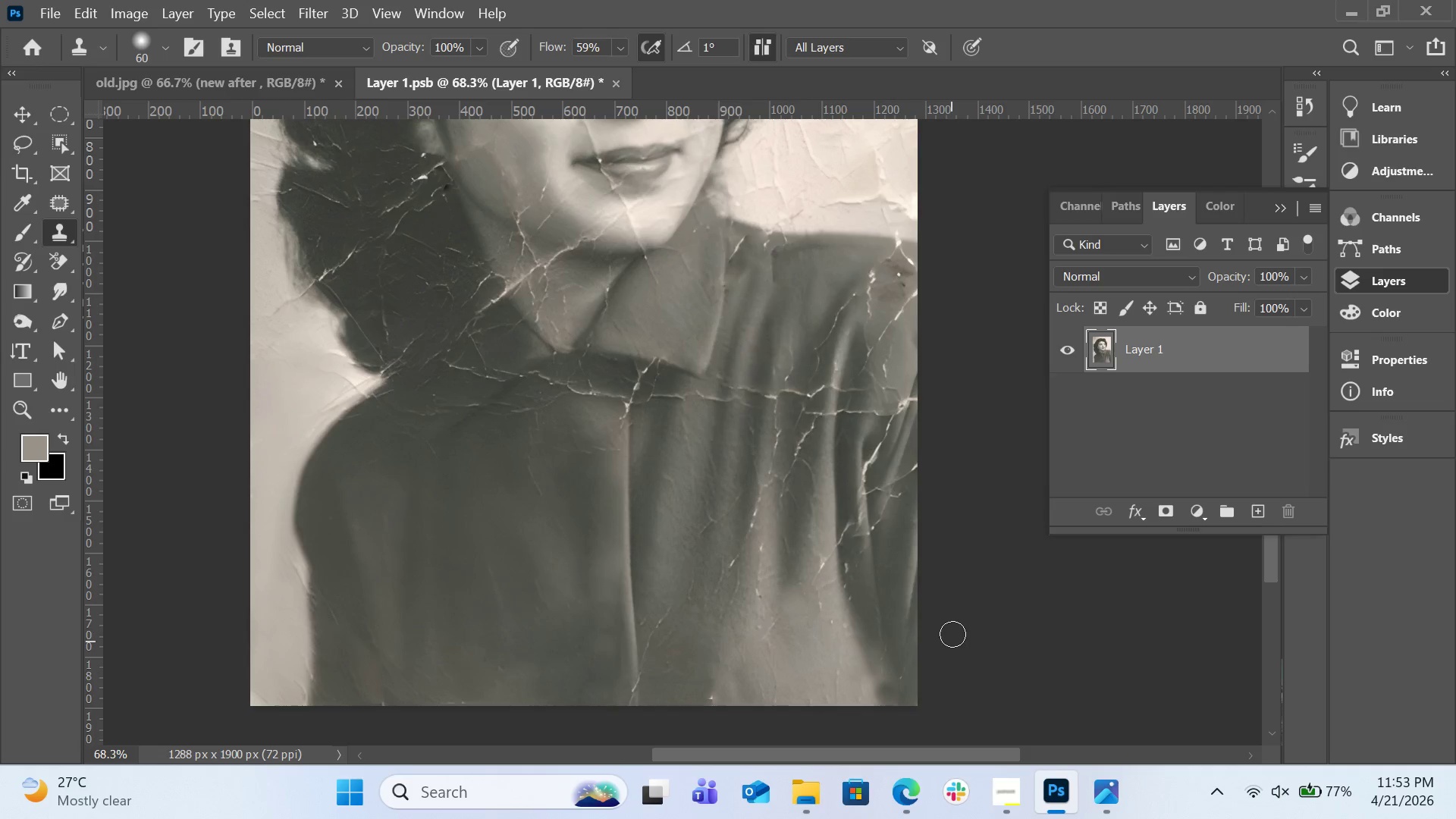 
key(Alt+AltLeft)
 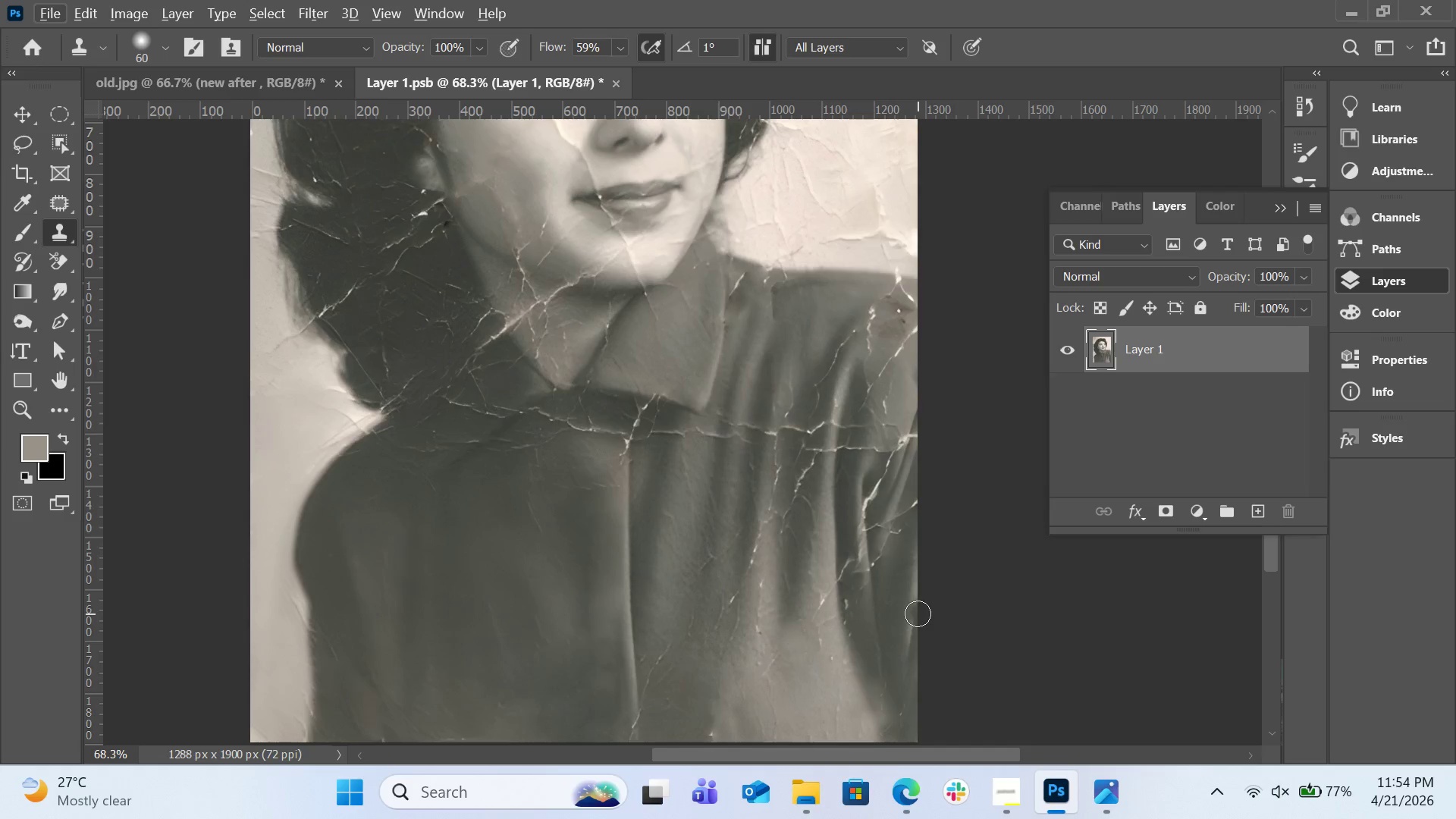 
scroll: coordinate [955, 623], scroll_direction: up, amount: 2.0
 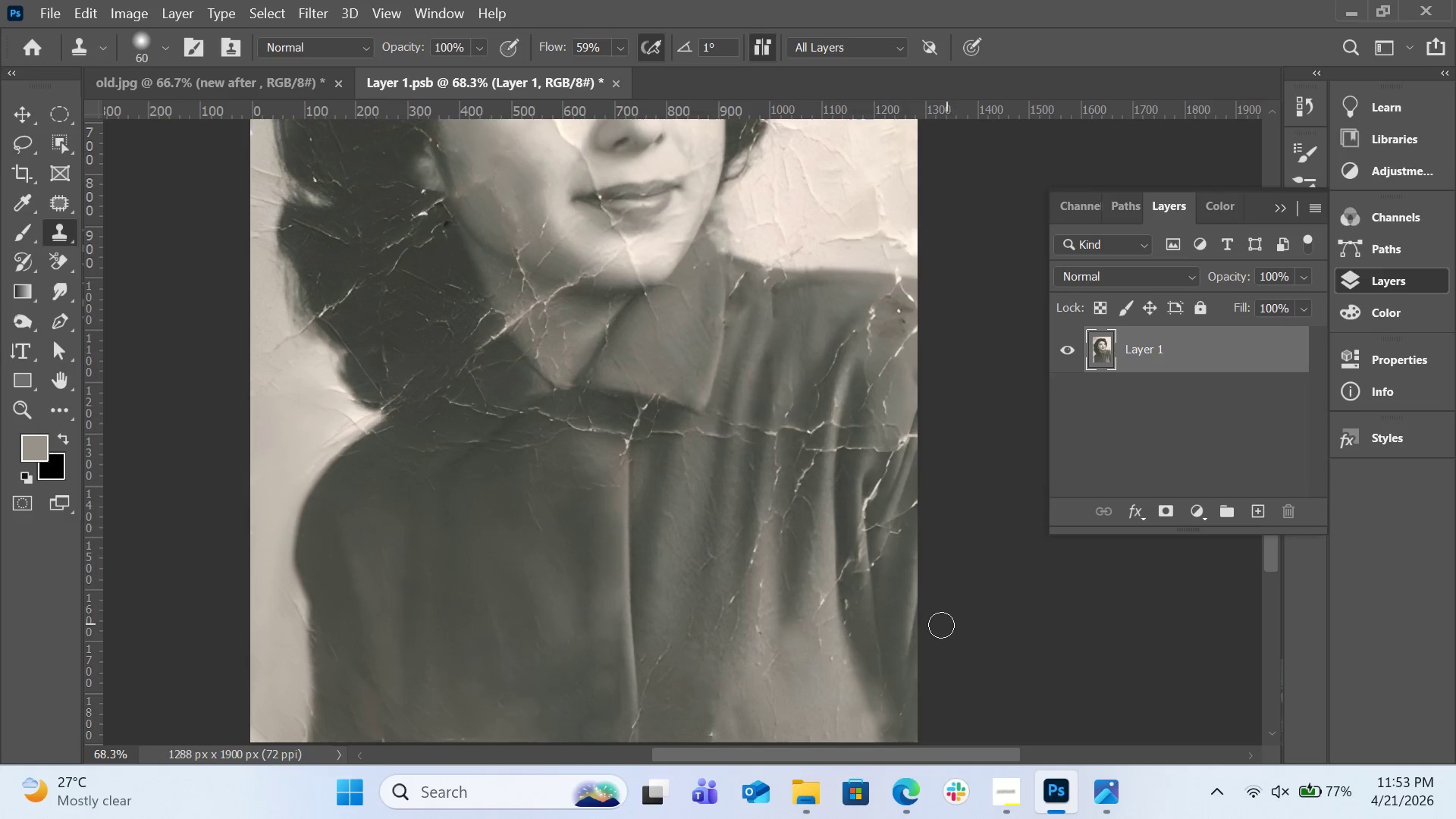 
hold_key(key=AltLeft, duration=1.11)
 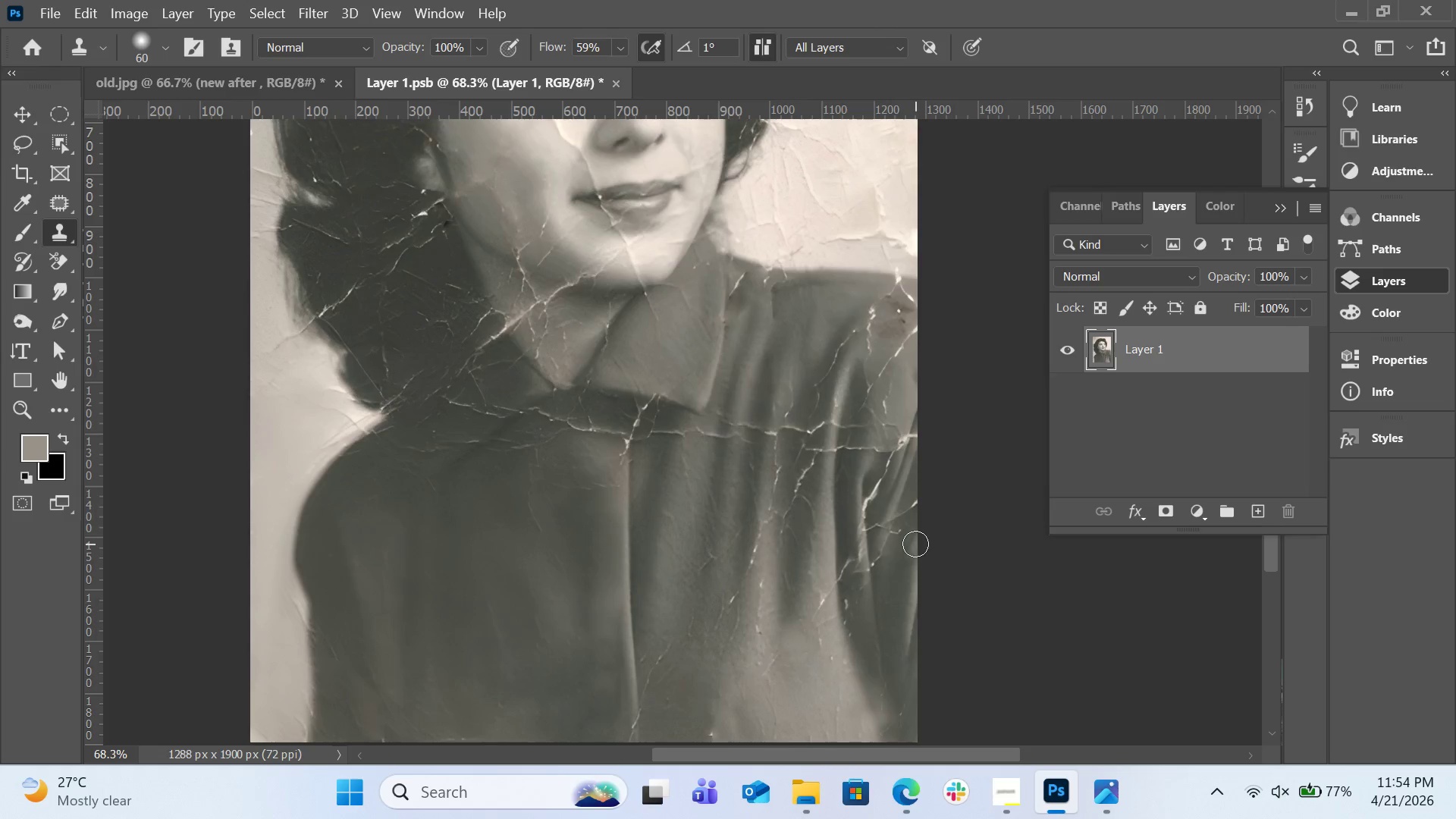 
key(Control+Equal)
 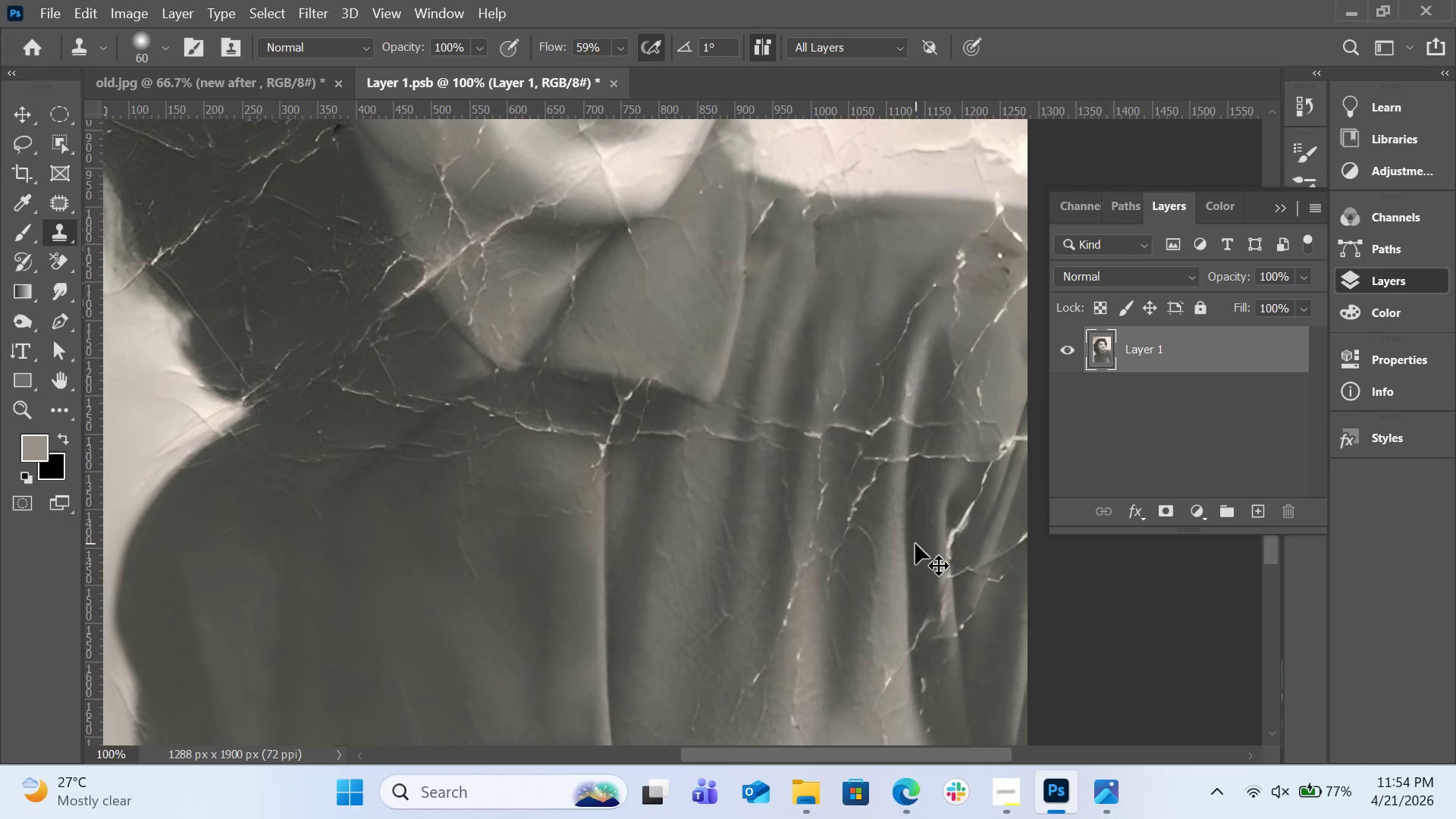 
key(Control+Equal)
 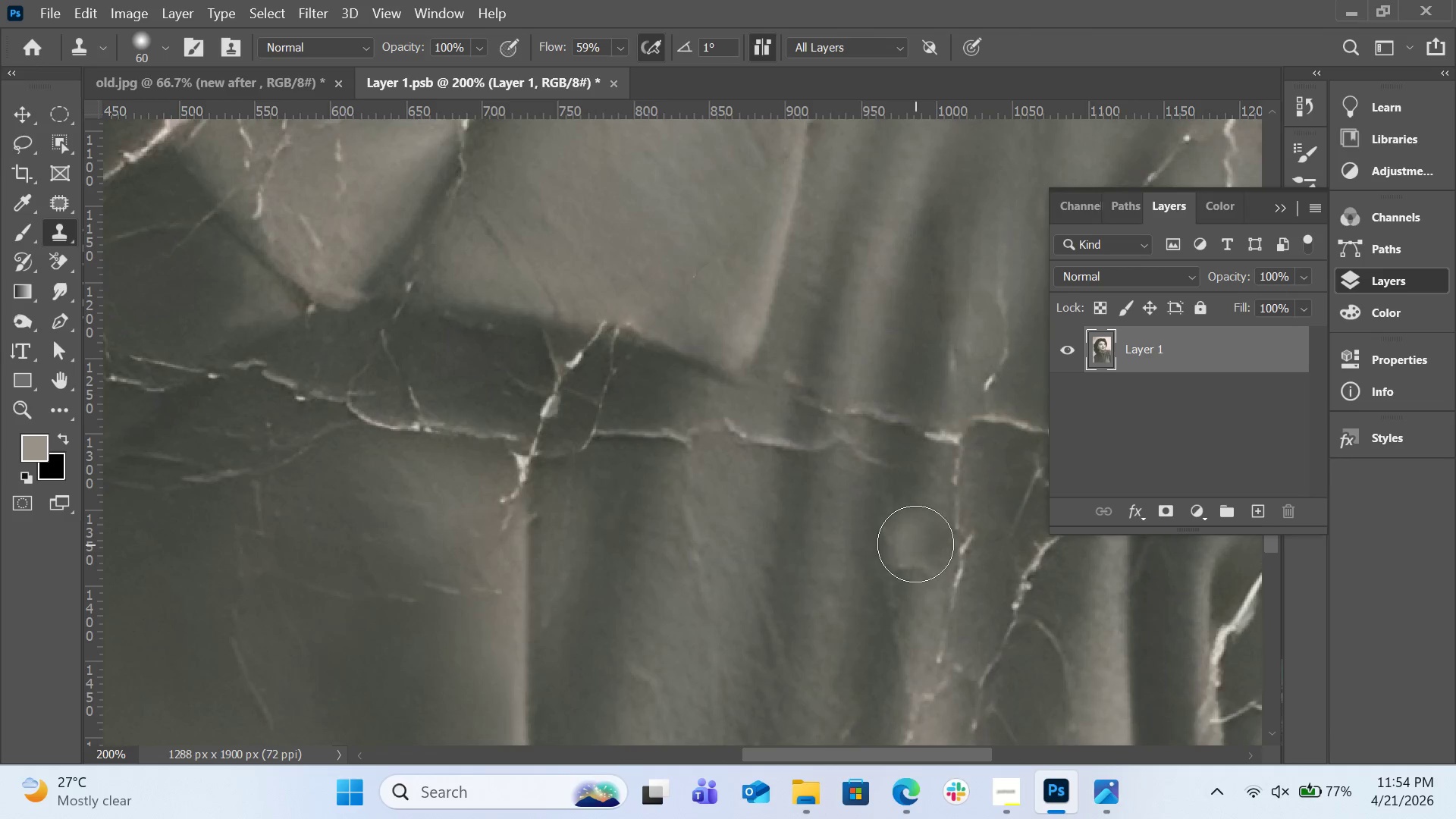 
hold_key(key=AltLeft, duration=0.67)
left_click([764, 478])
 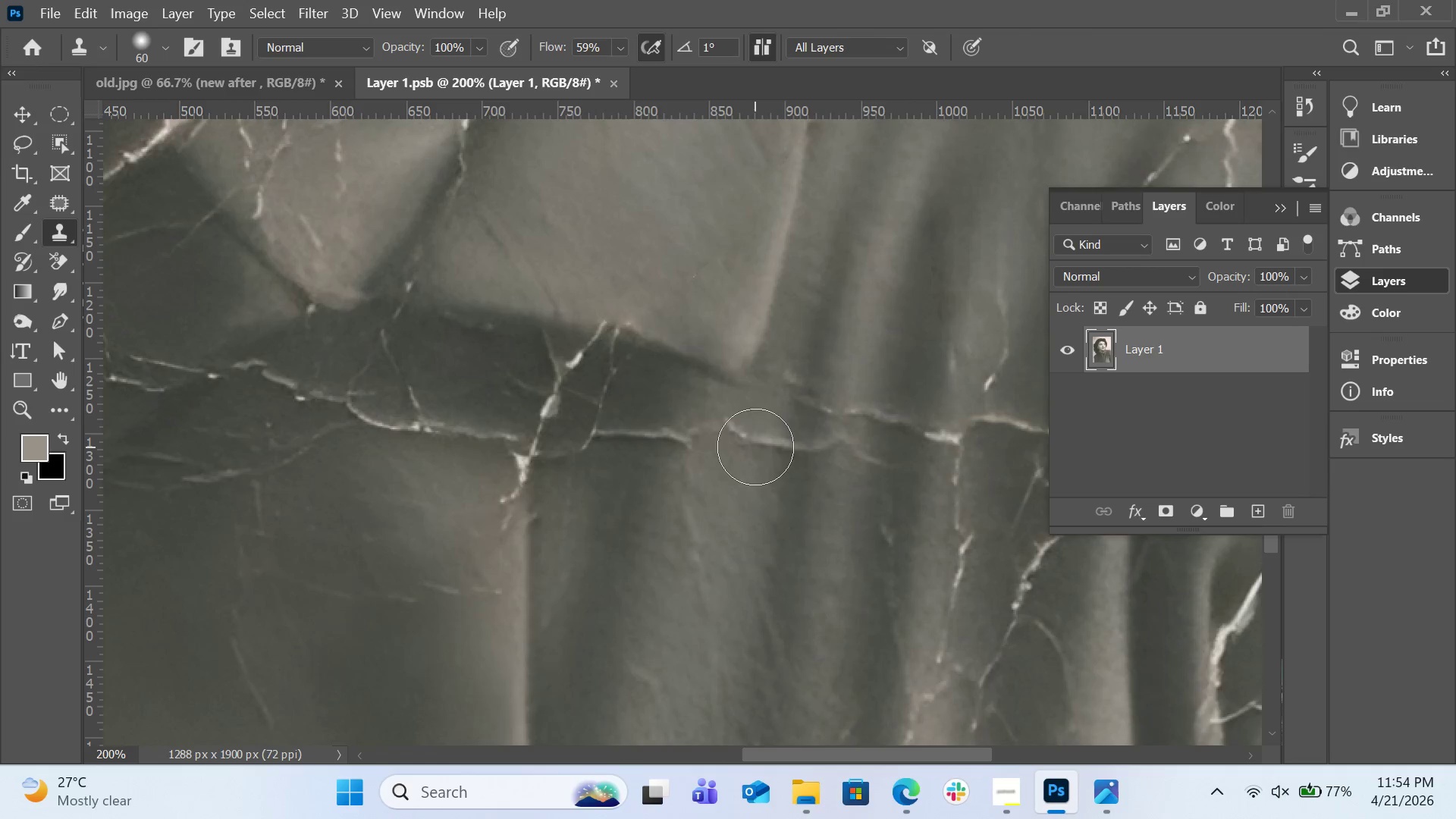 
left_click_drag(start_coordinate=[755, 447], to_coordinate=[814, 441])
 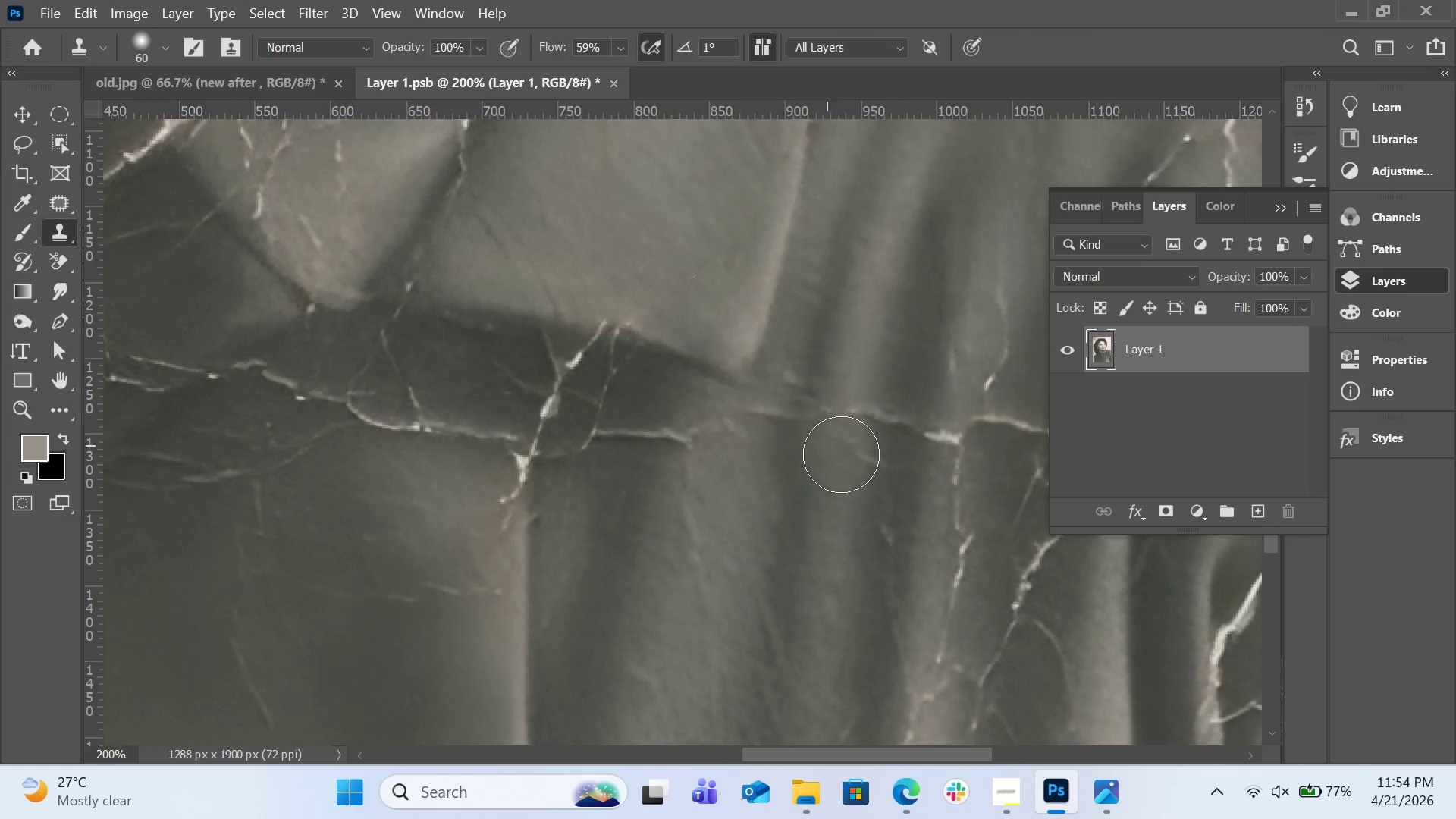 
hold_key(key=AltLeft, duration=0.5)
left_click_drag(start_coordinate=[736, 474], to_coordinate=[732, 472])
 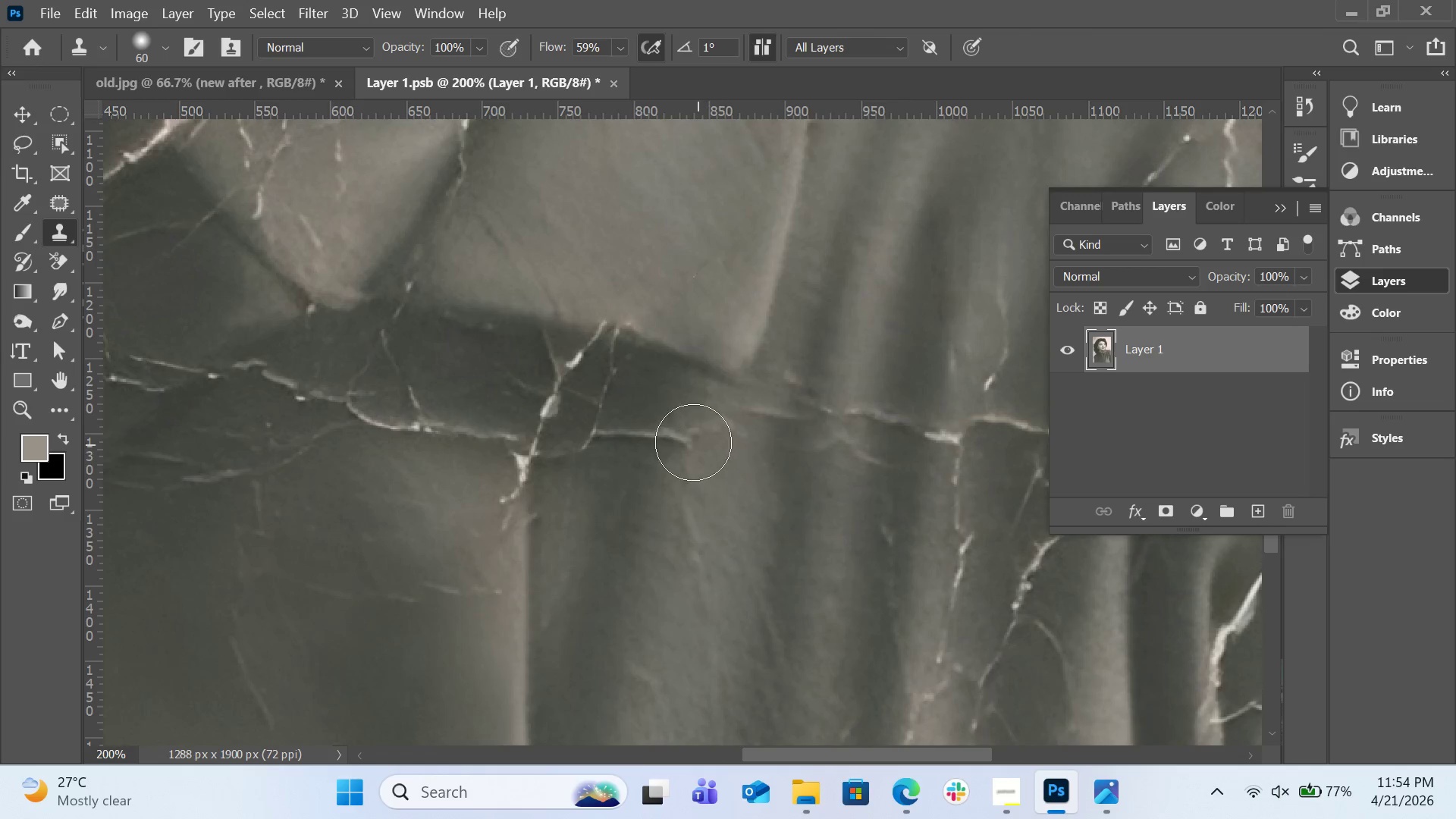 
left_click_drag(start_coordinate=[693, 442], to_coordinate=[630, 441])
 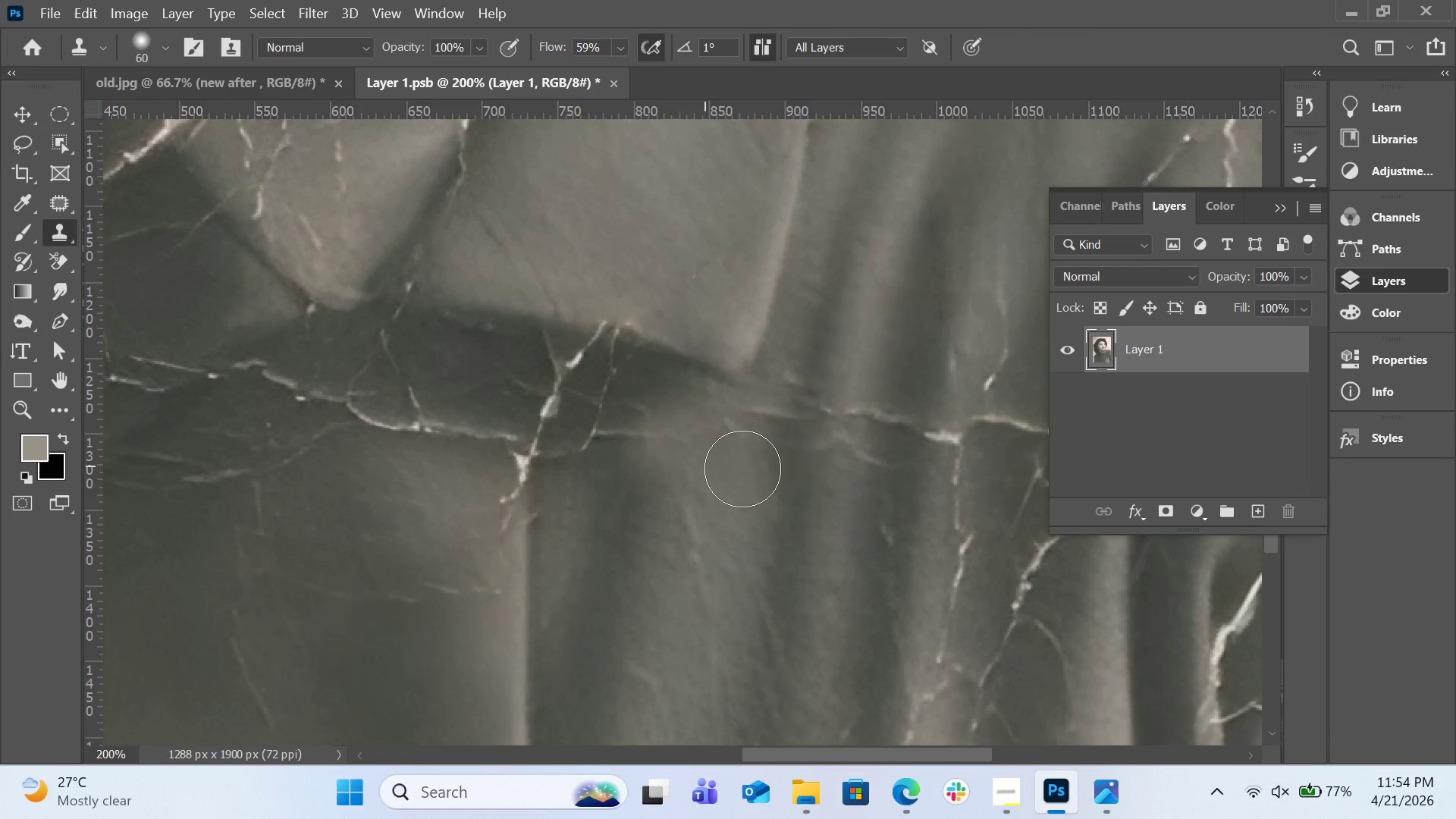 
key(Control+Z)
 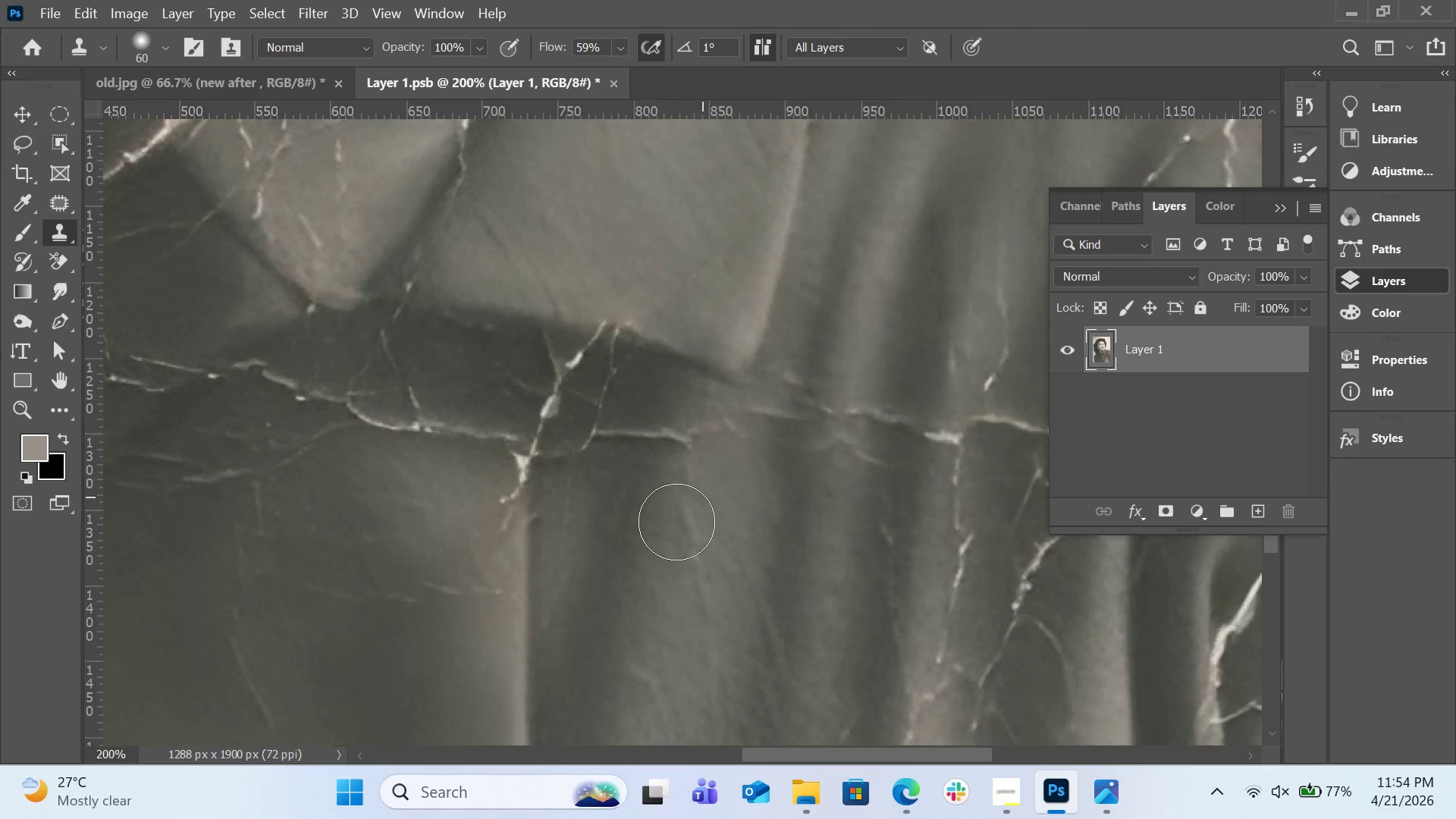 
hold_key(key=AltLeft, duration=0.69)
 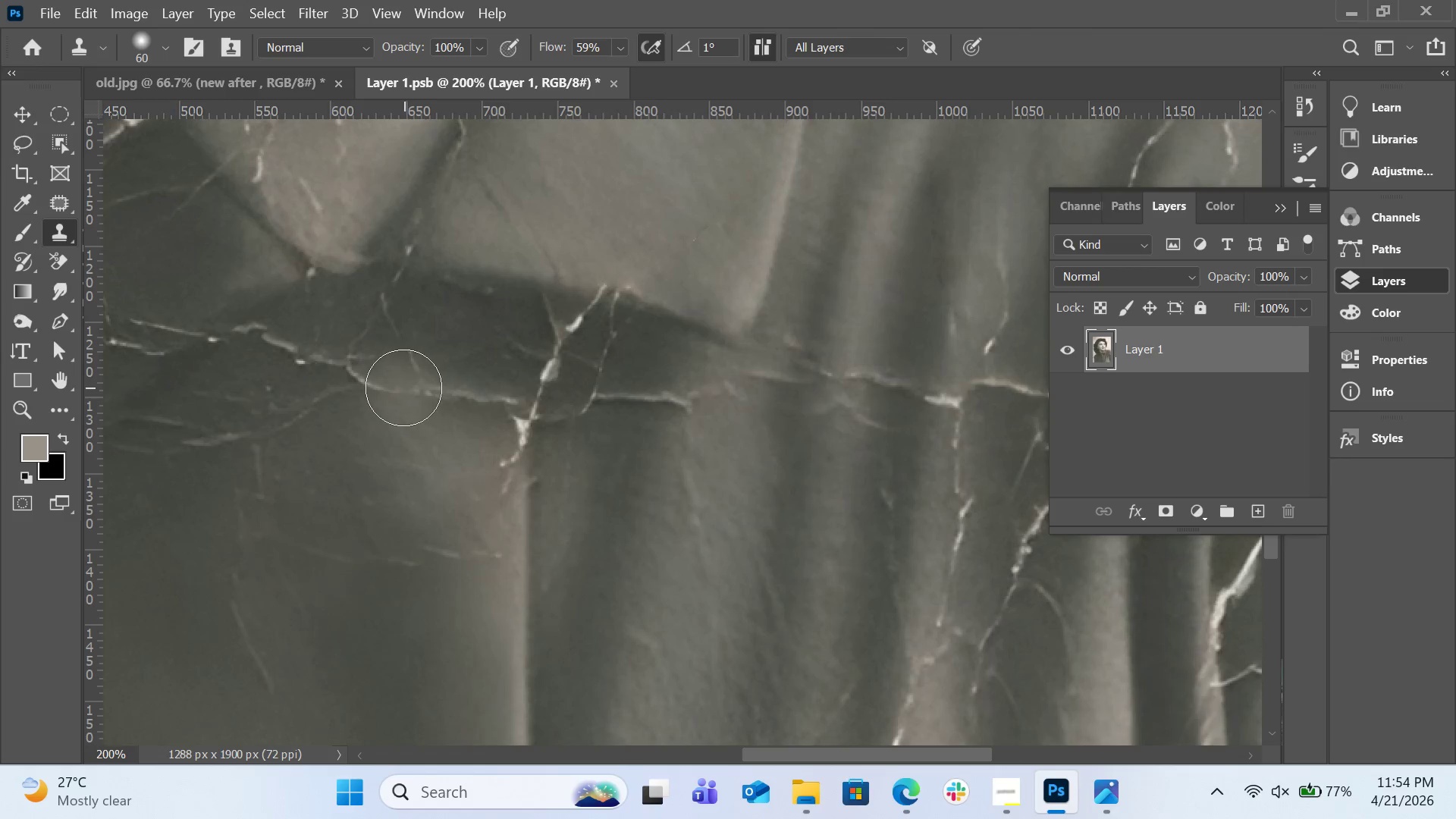 
scroll: coordinate [675, 523], scroll_direction: down, amount: 2.0
 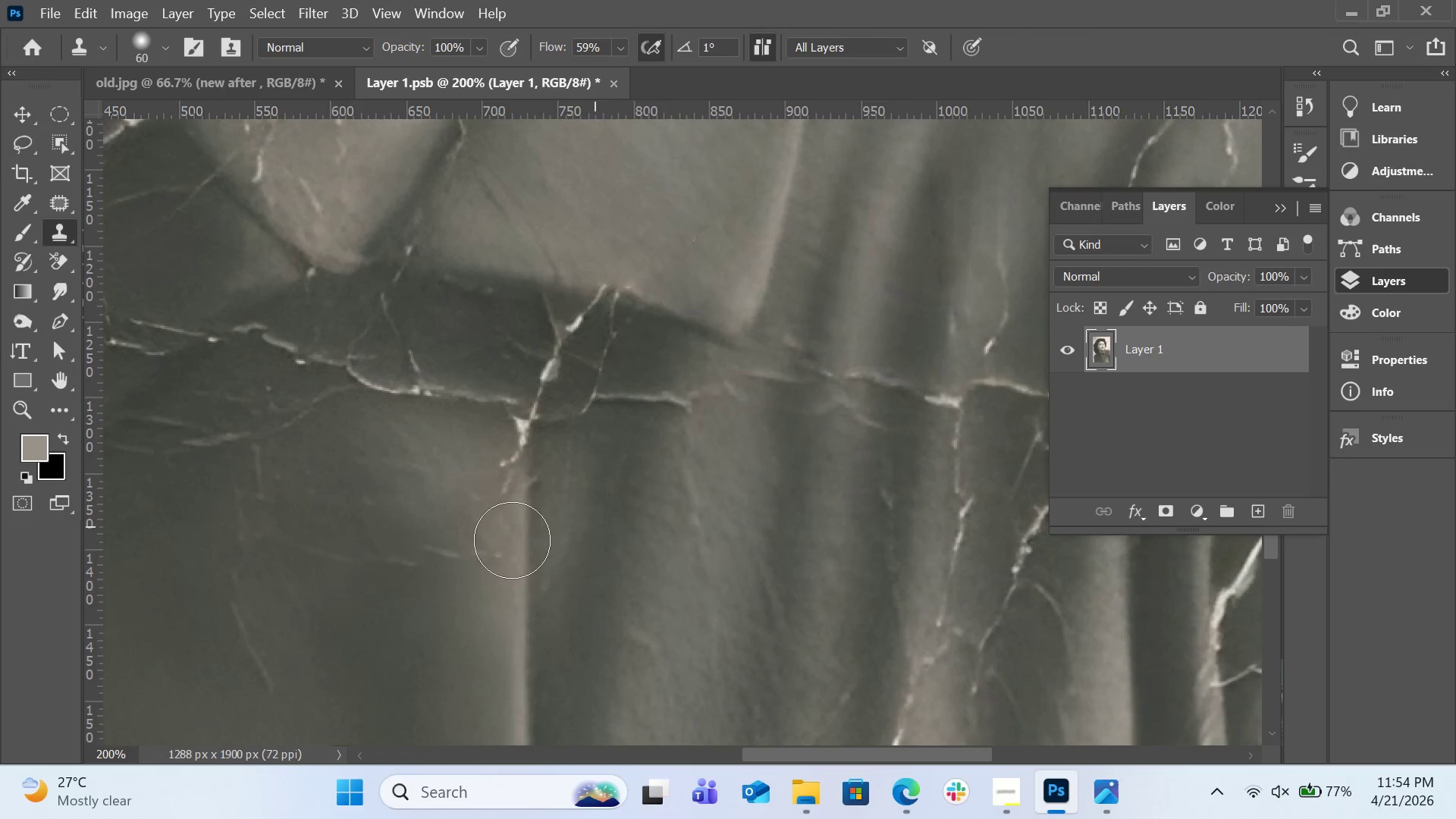 
left_click_drag(start_coordinate=[444, 448], to_coordinate=[441, 442])
 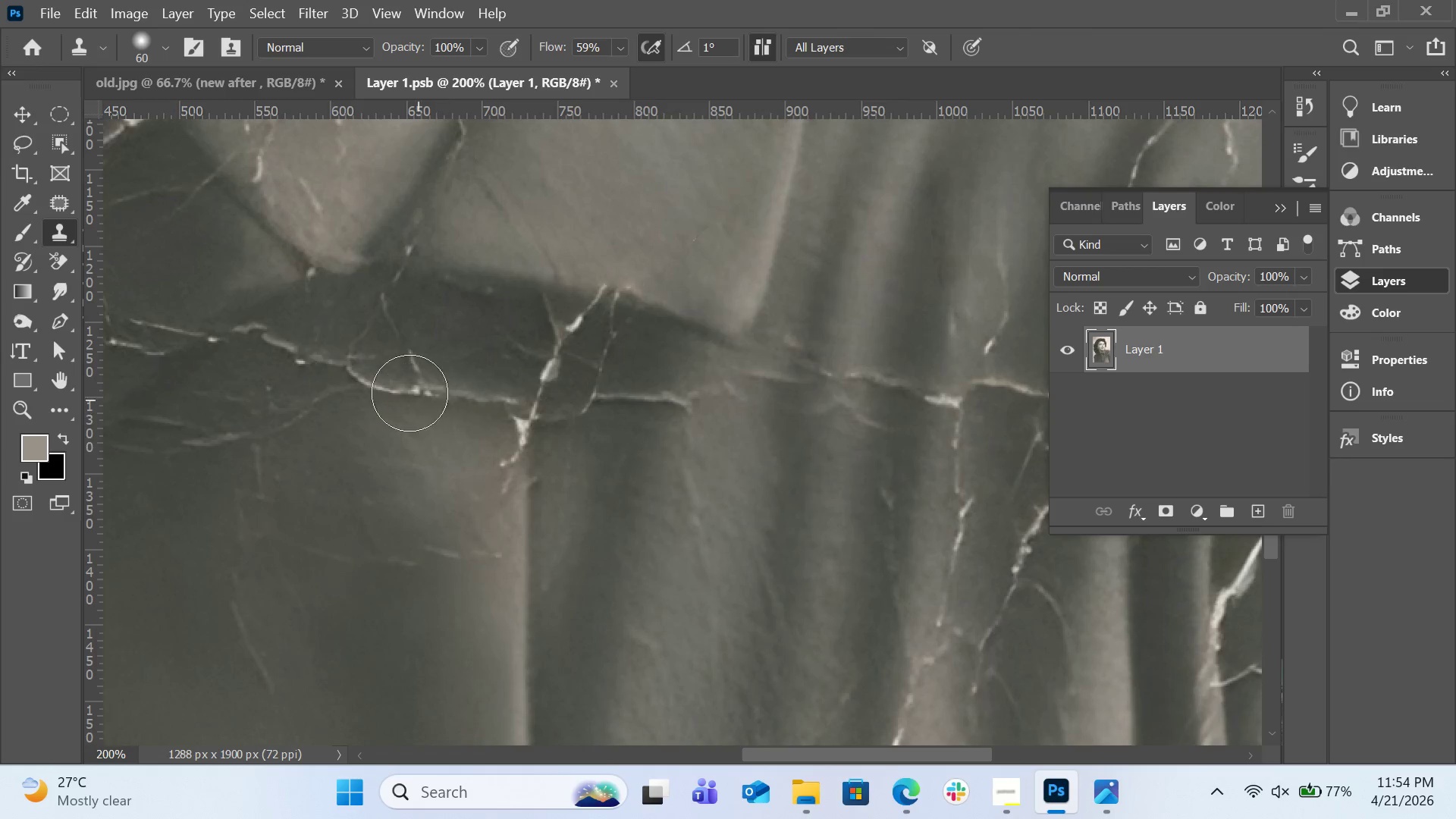 
double_click([406, 388])
 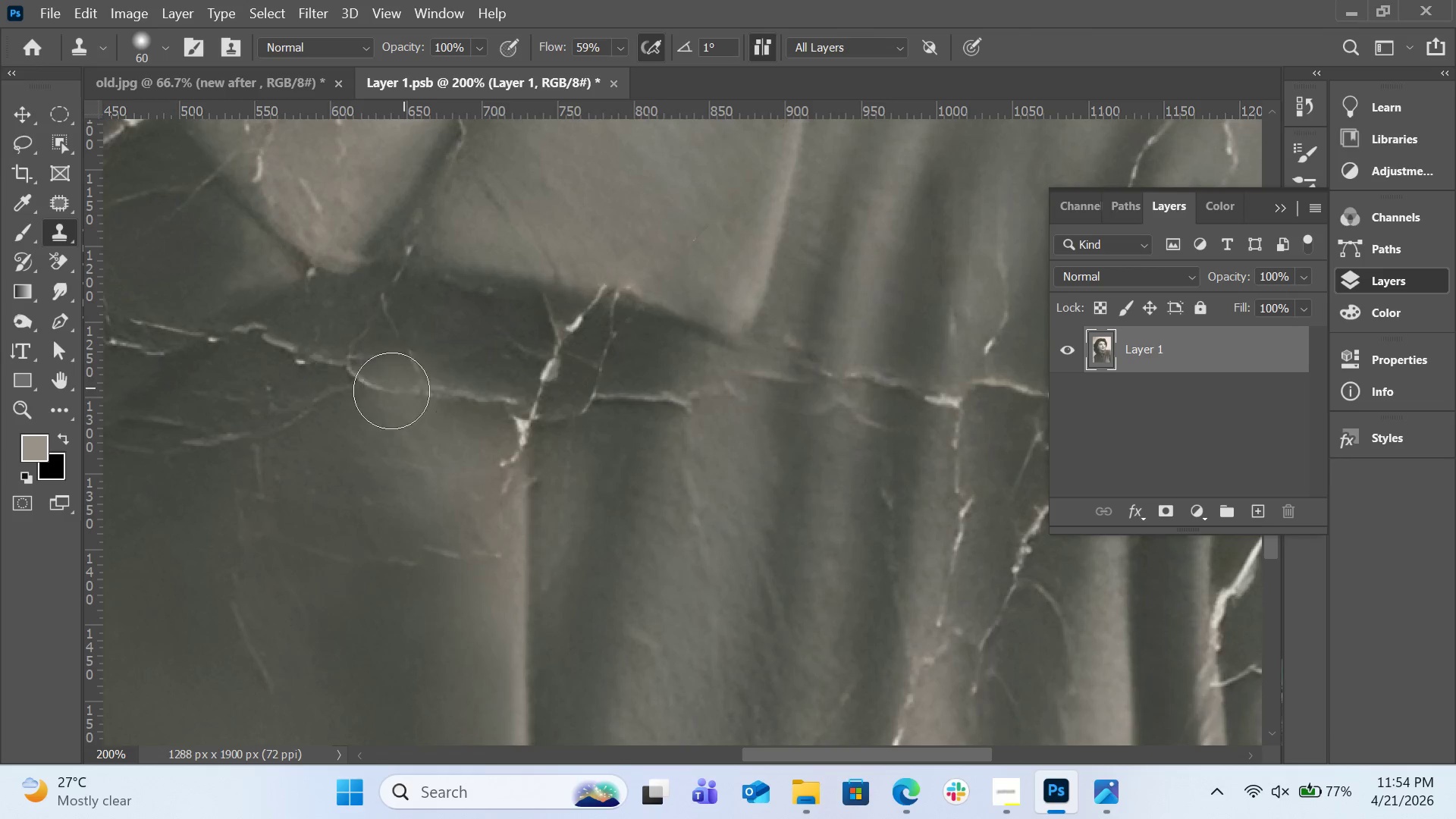 
key(Control+Z)
 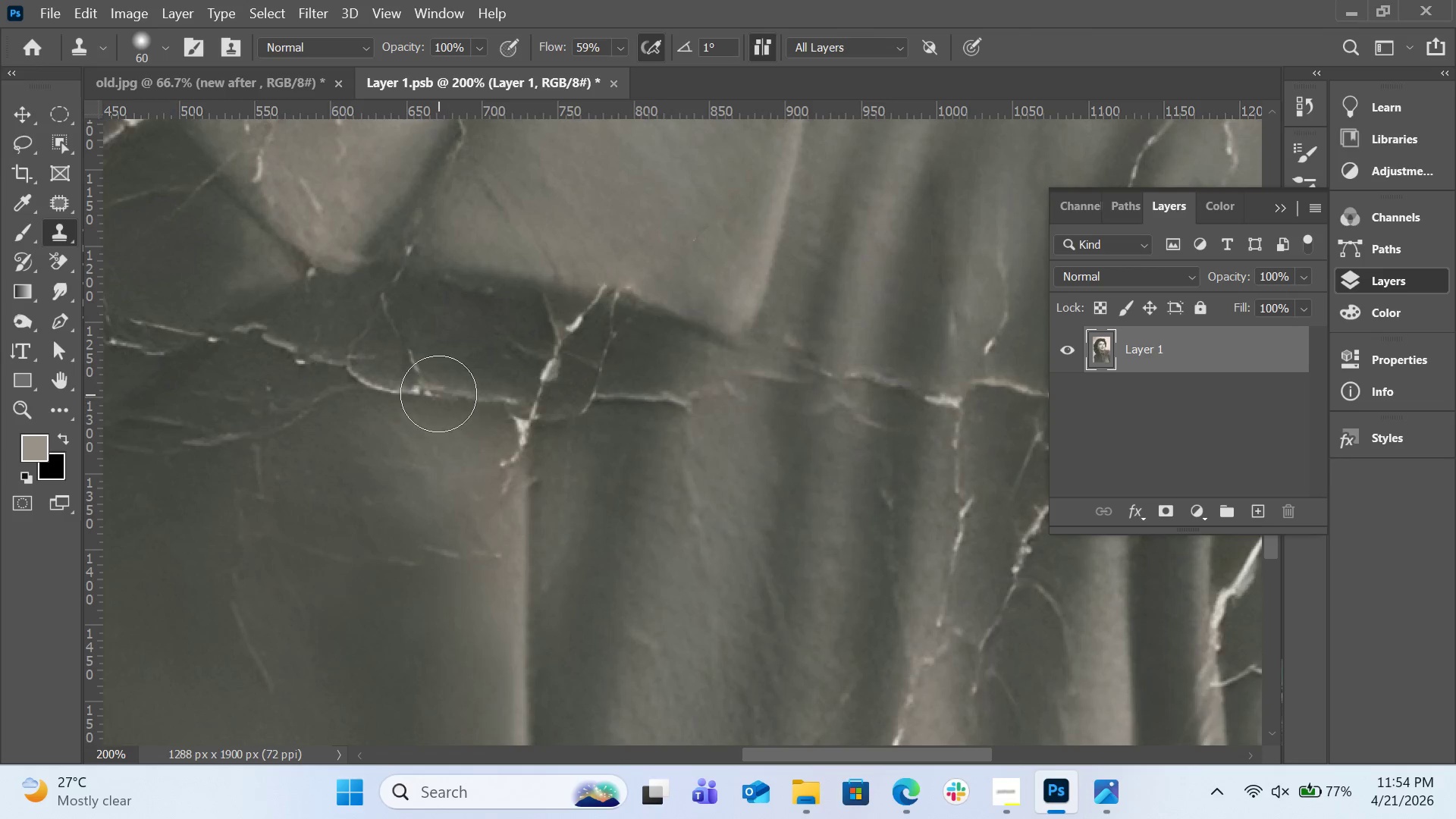 
scroll: coordinate [458, 345], scroll_direction: up, amount: 29.0
 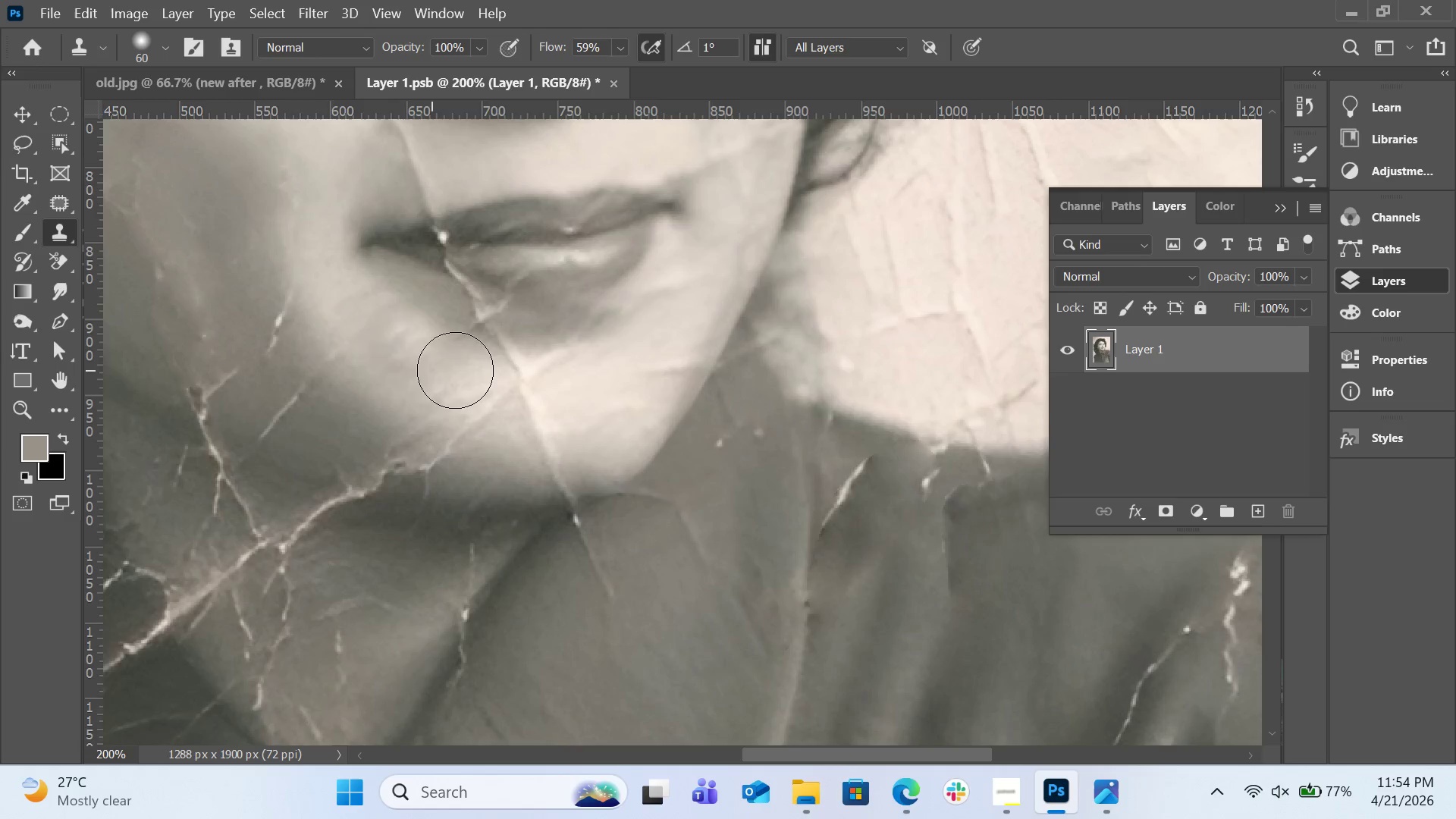 
hold_key(key=AltLeft, duration=0.61)
left_click([400, 352])
 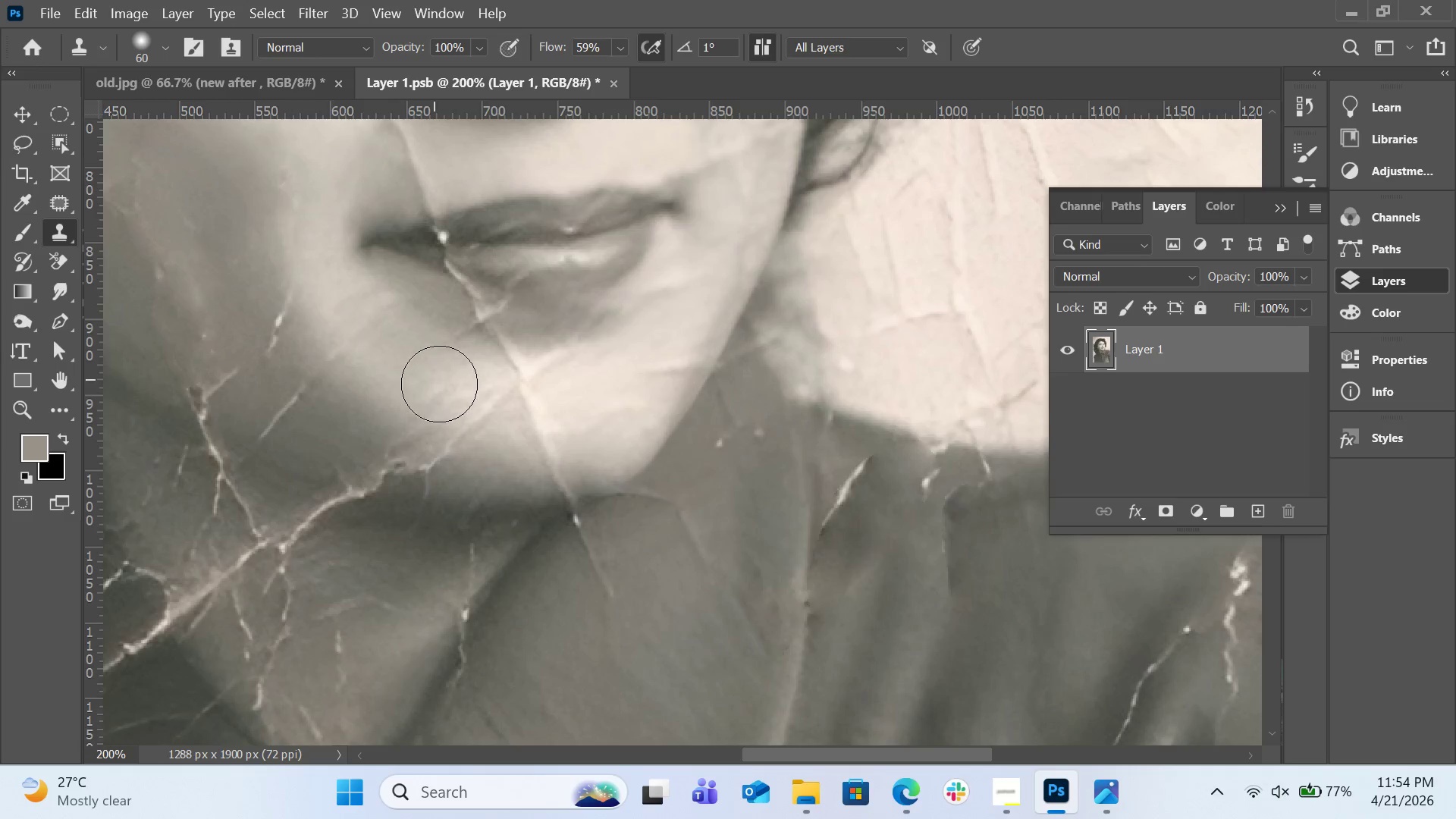 
left_click_drag(start_coordinate=[443, 388], to_coordinate=[469, 411])
 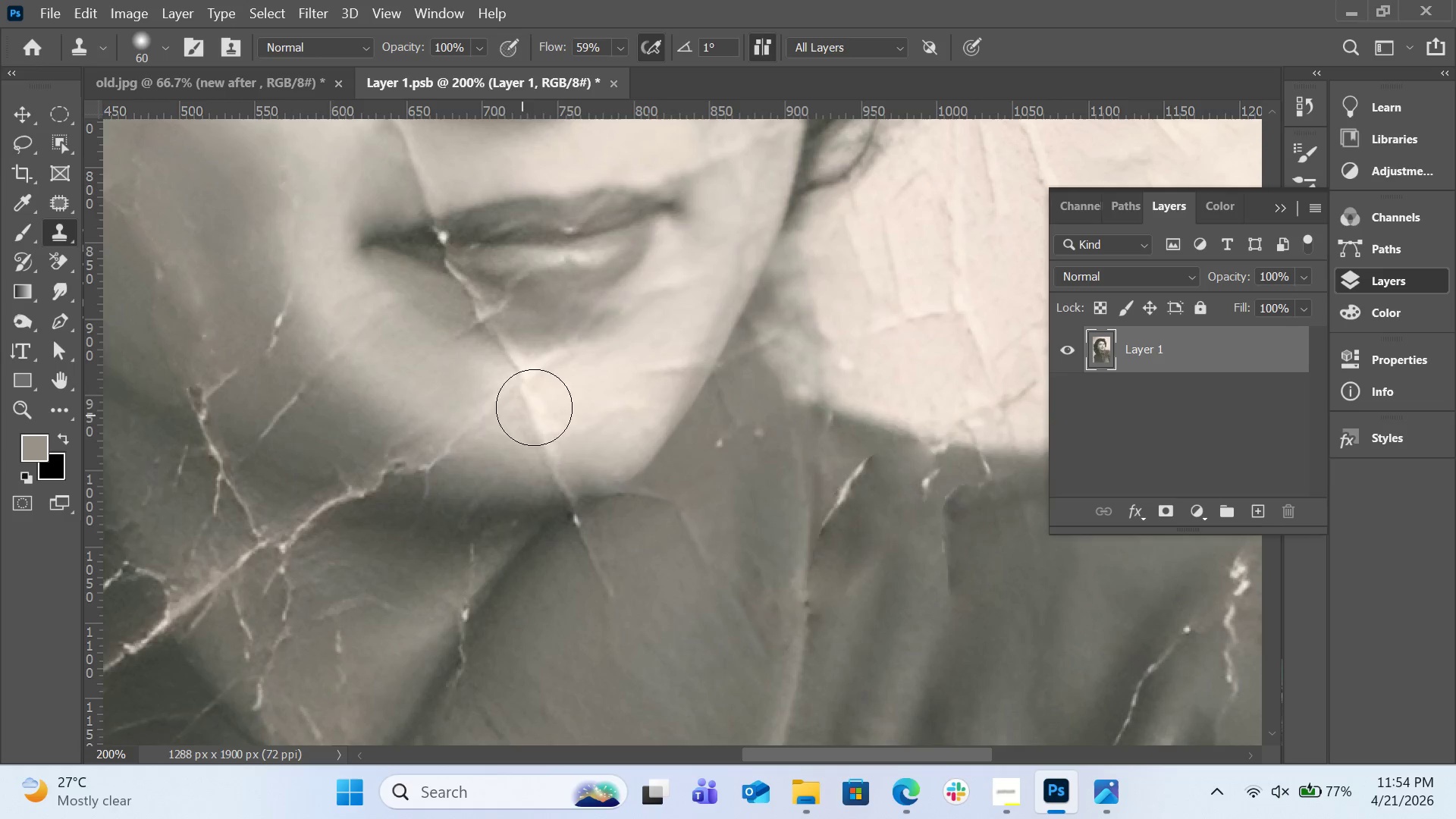 
hold_key(key=AltLeft, duration=0.58)
left_click([444, 381])
 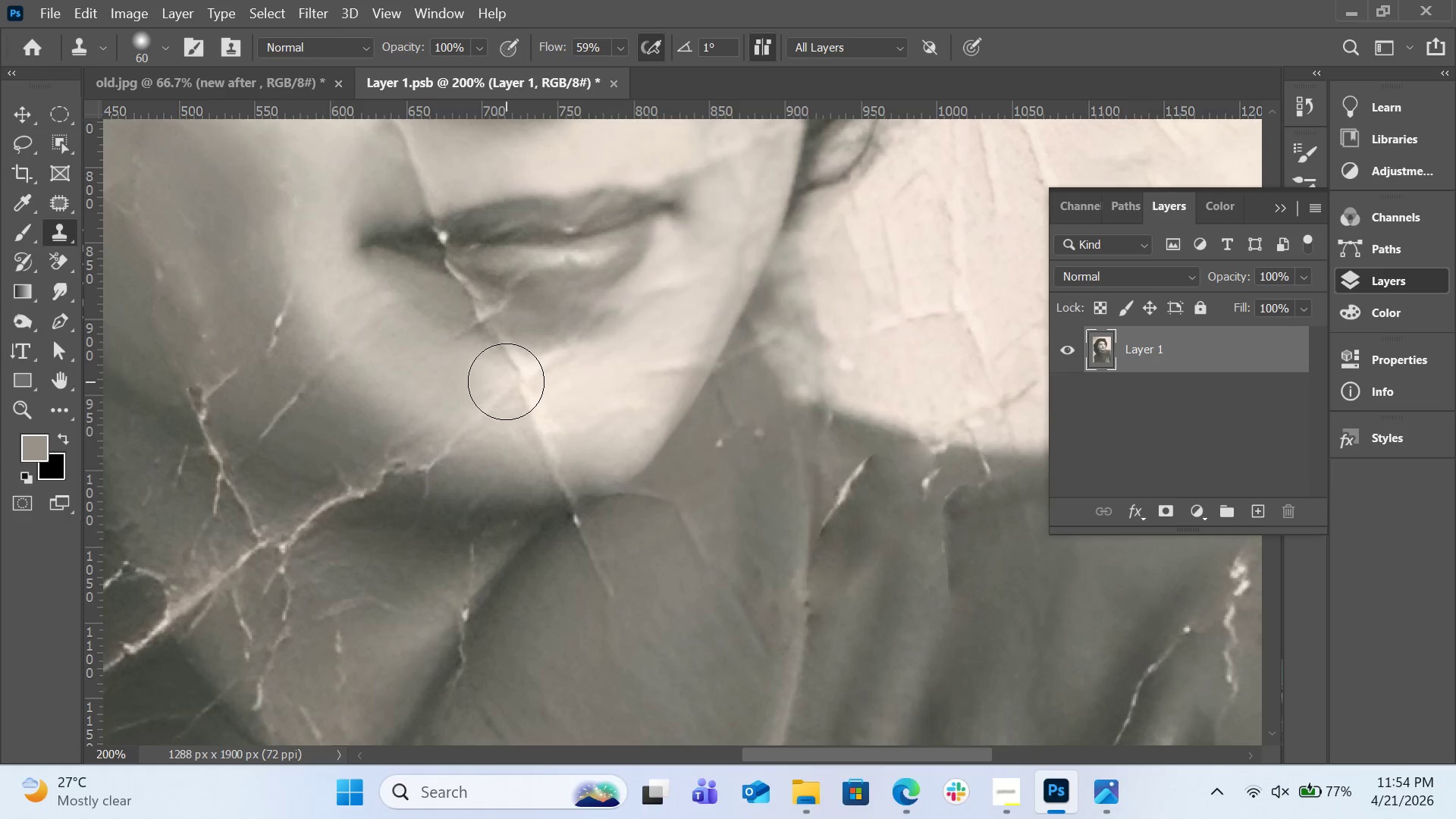 
left_click_drag(start_coordinate=[508, 381], to_coordinate=[529, 397])
 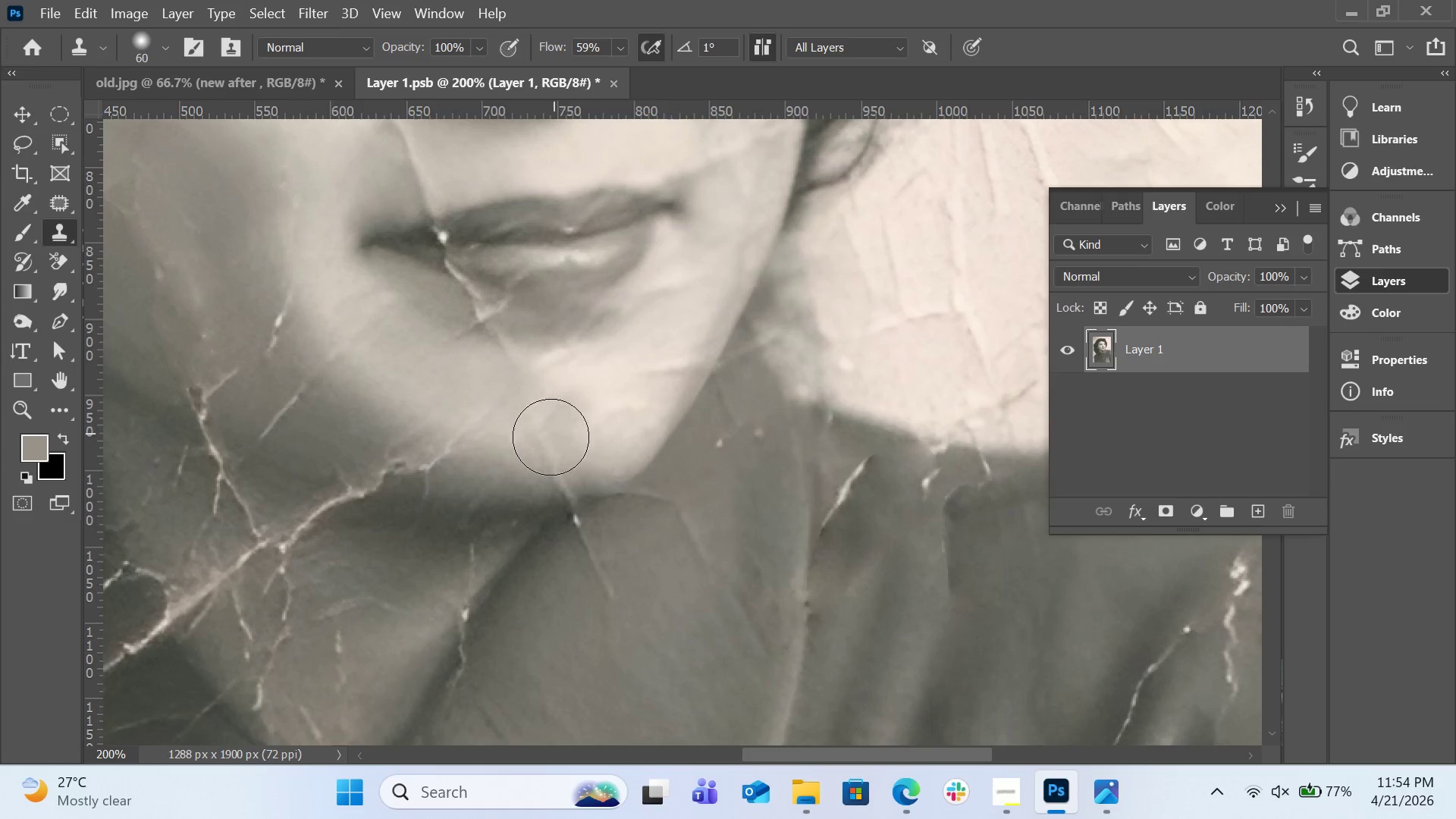 
hold_key(key=AltLeft, duration=0.33)
left_click([482, 374])
 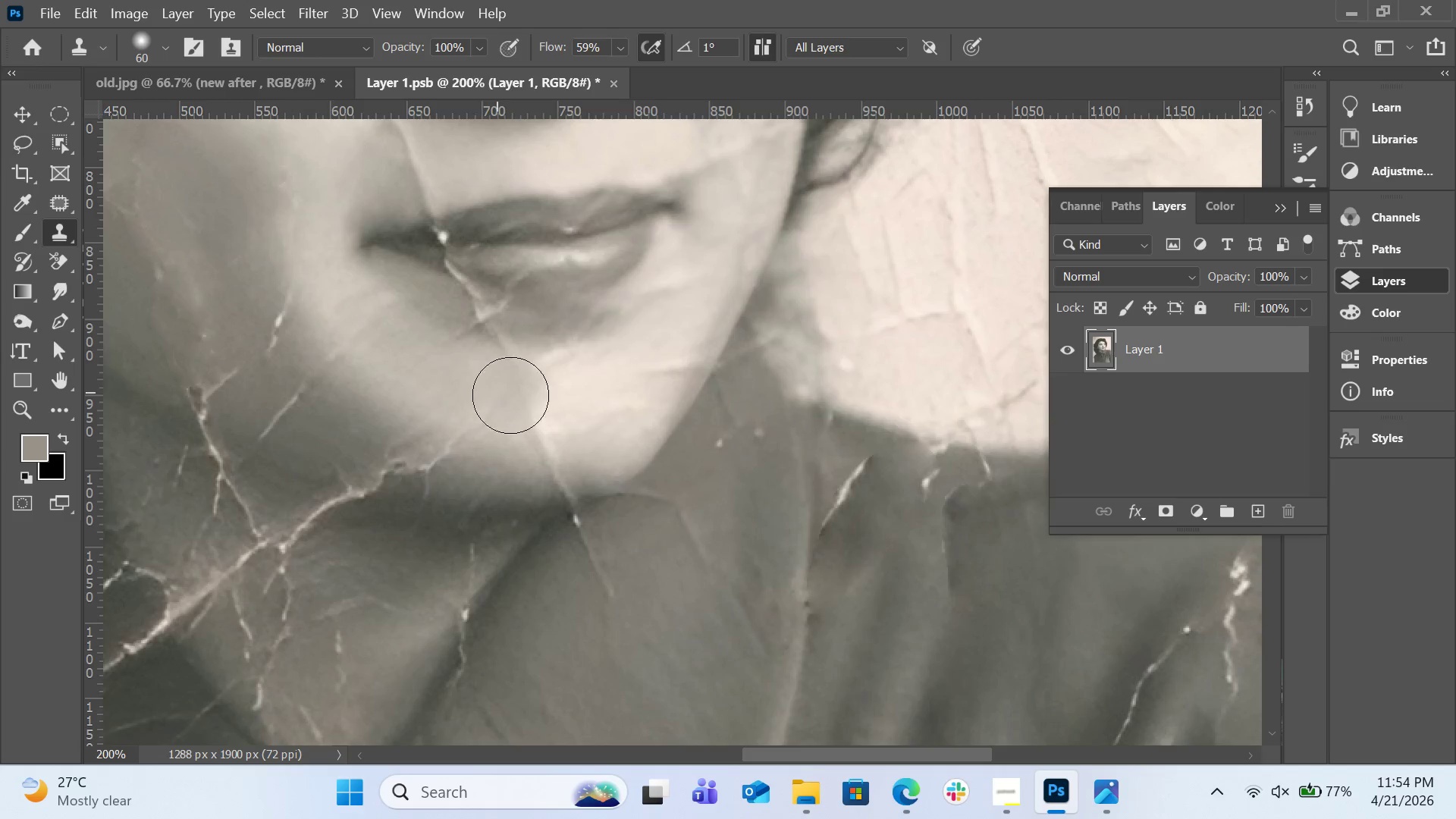 
left_click_drag(start_coordinate=[514, 401], to_coordinate=[542, 474])
 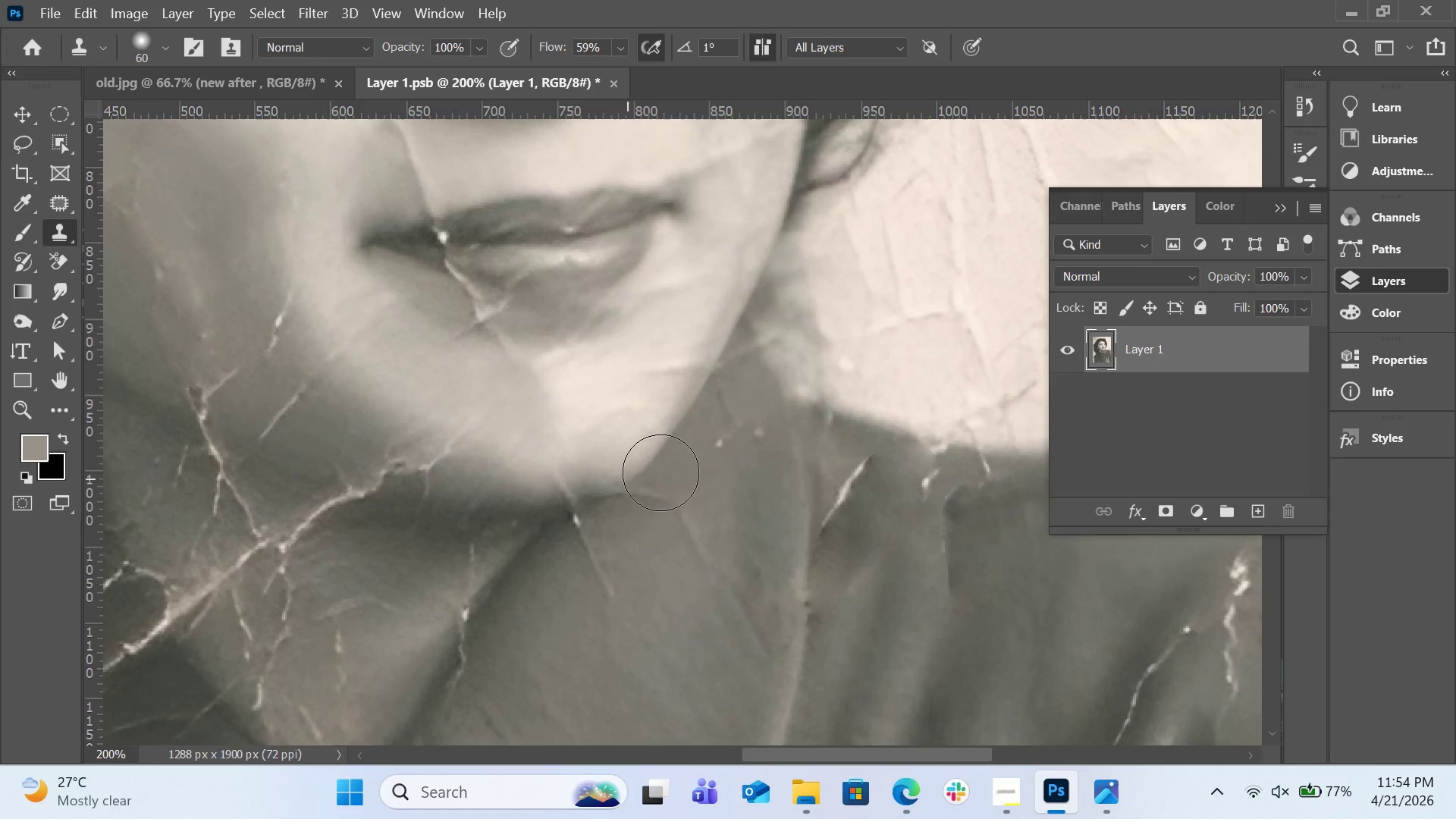 
key(Control+Z)
 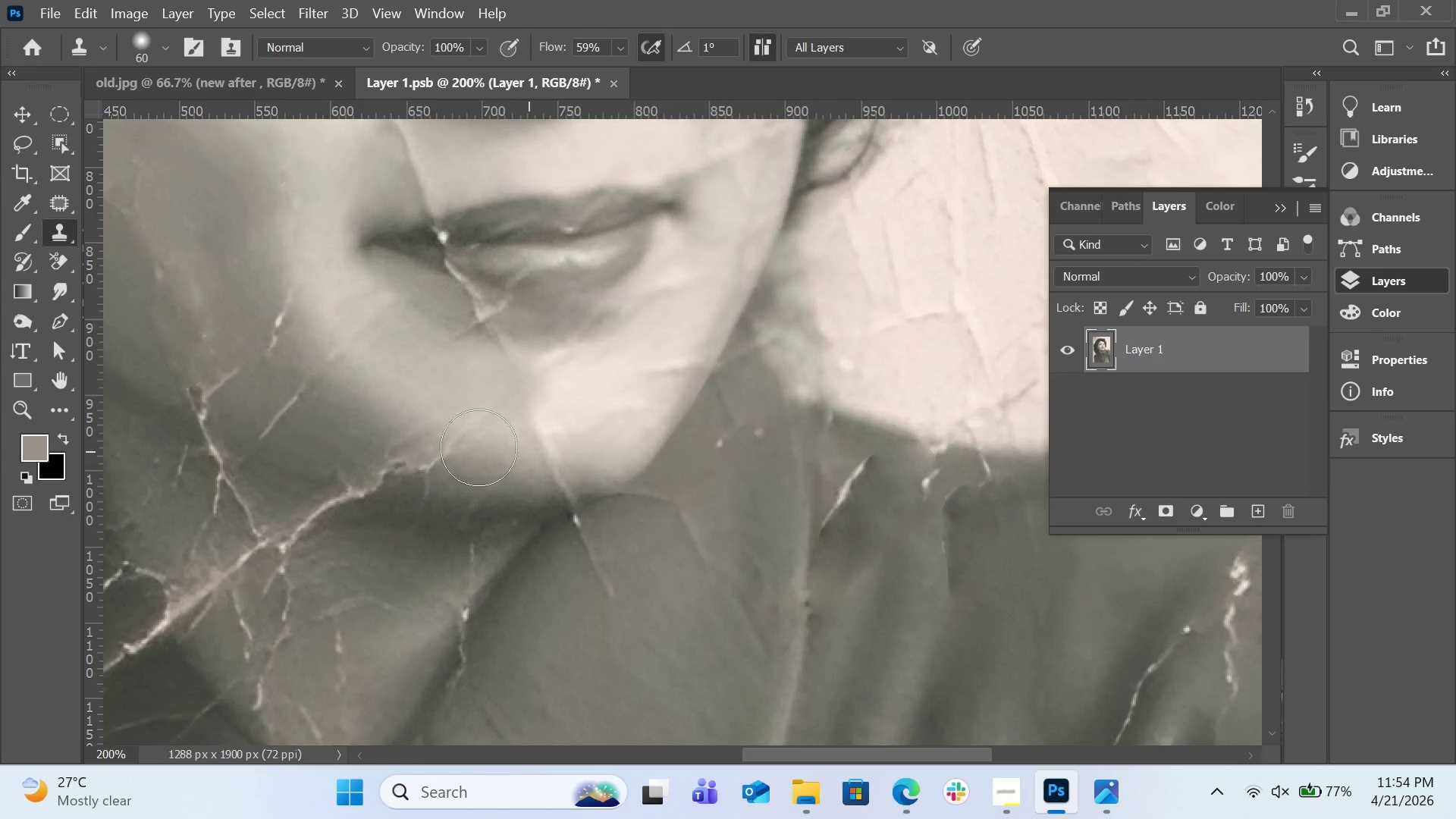 
hold_key(key=AltLeft, duration=0.38)
left_click([420, 421])
 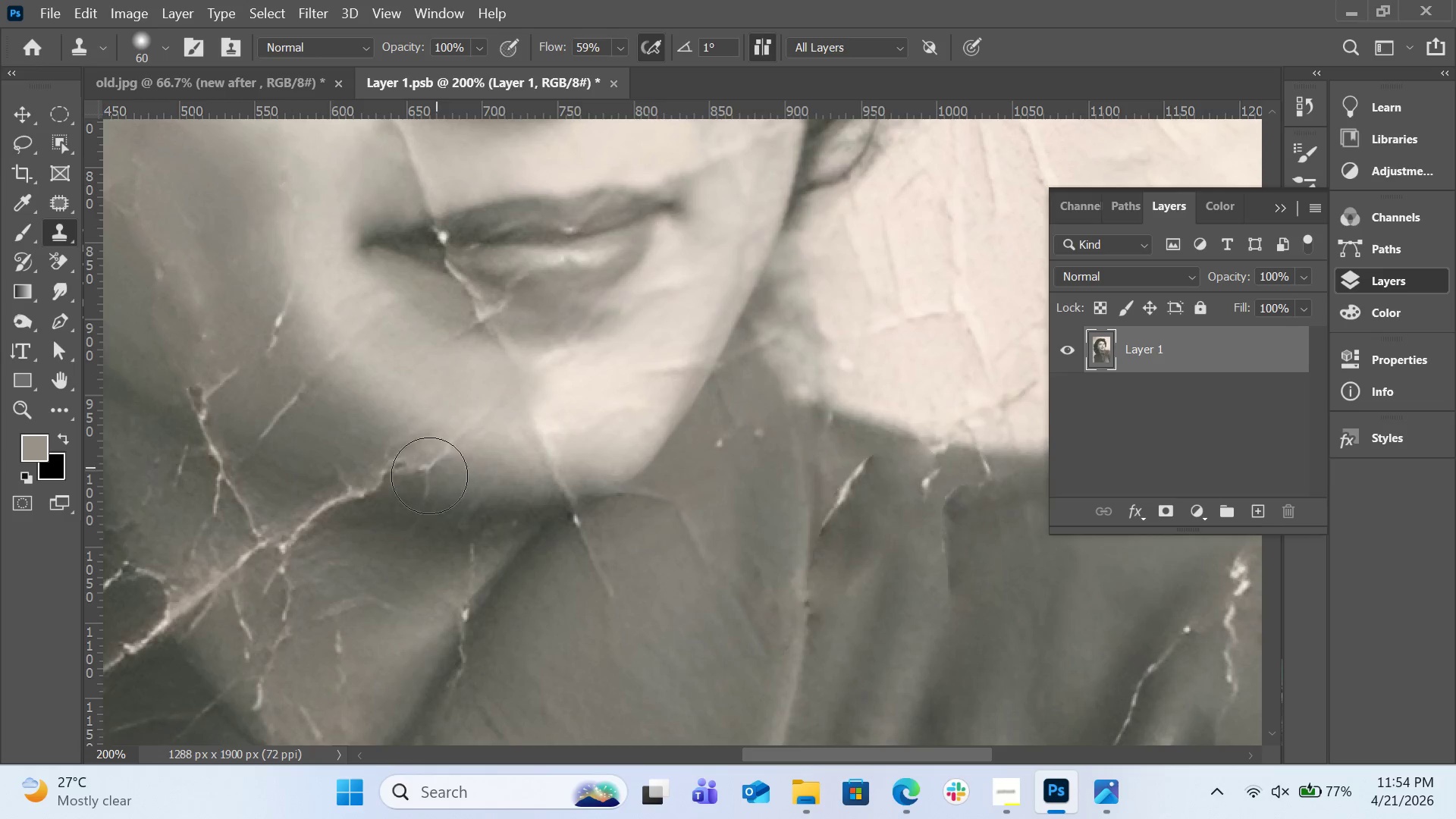 
left_click_drag(start_coordinate=[427, 478], to_coordinate=[371, 466])
 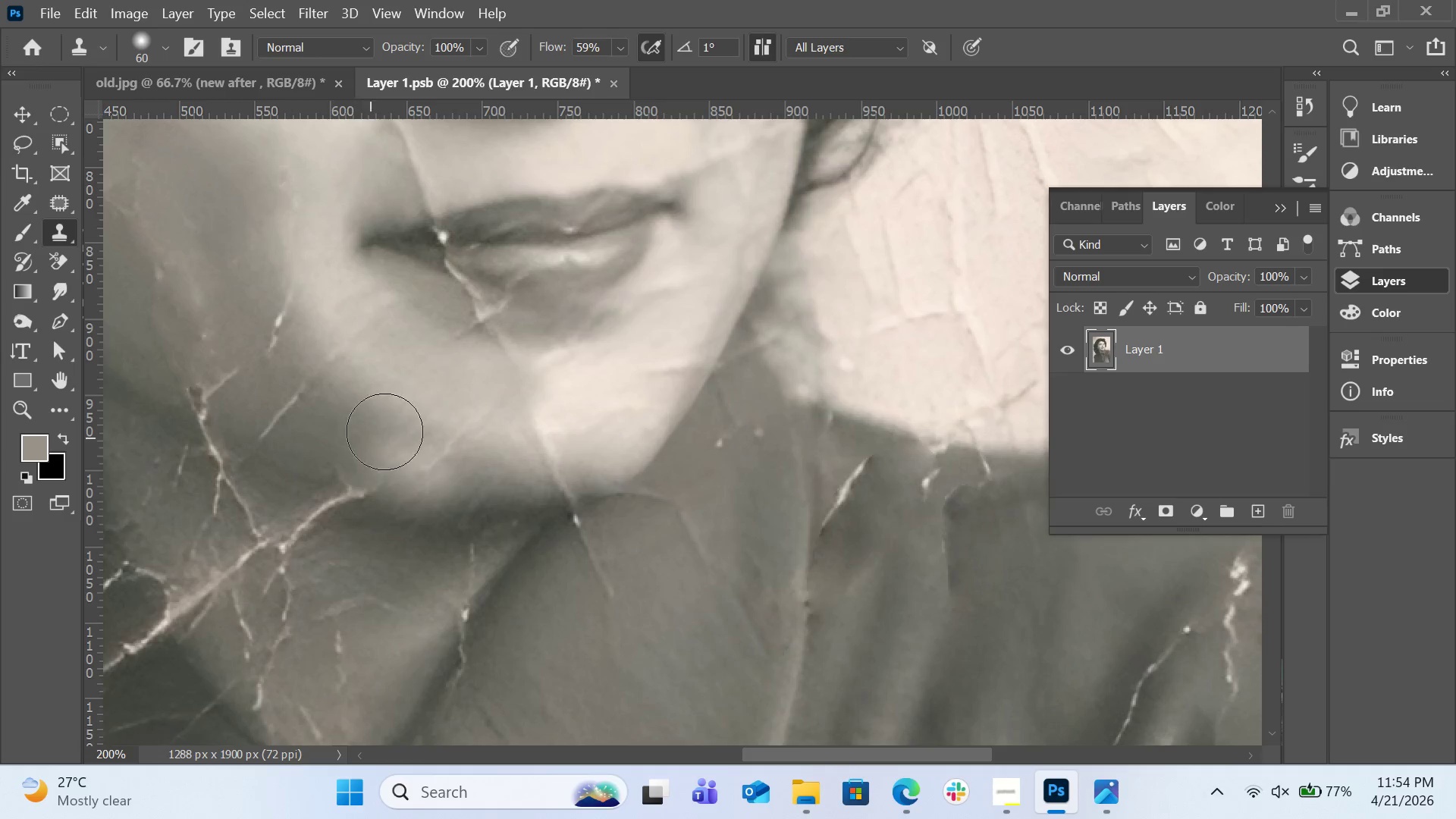 
key(Control+Z)
 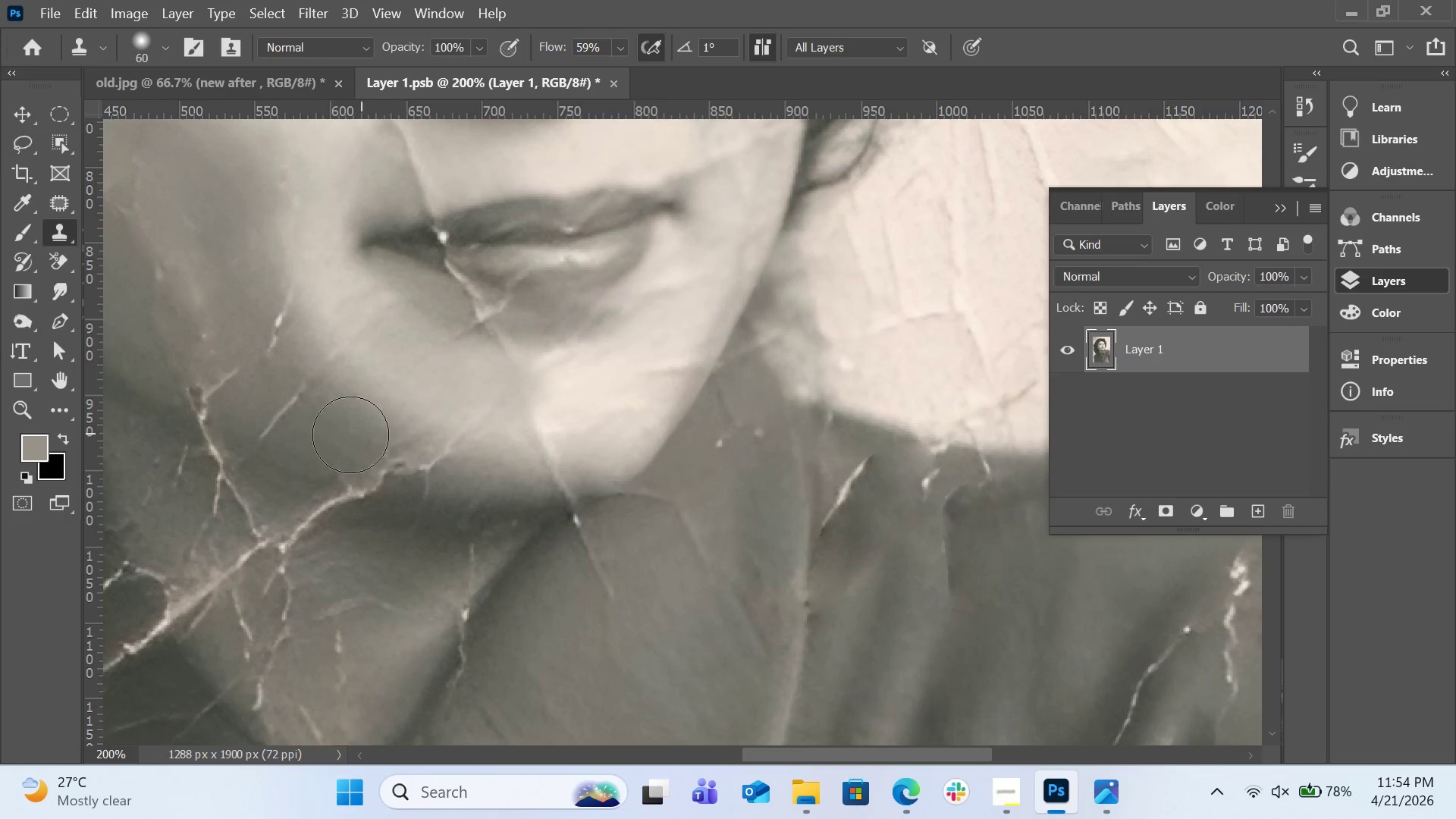 
hold_key(key=AltLeft, duration=0.39)
left_click([320, 444])
 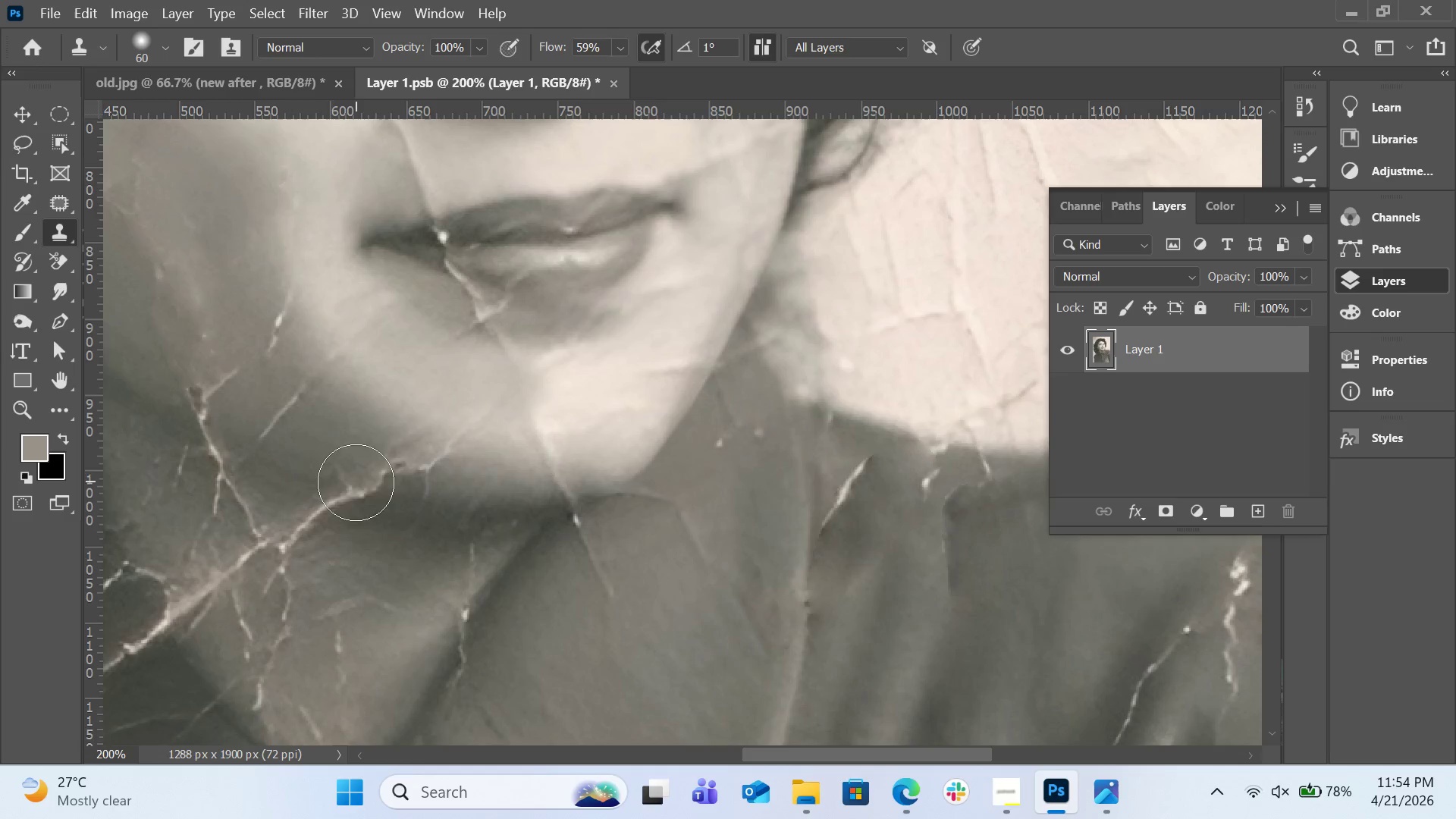 
left_click_drag(start_coordinate=[356, 482], to_coordinate=[370, 483])
 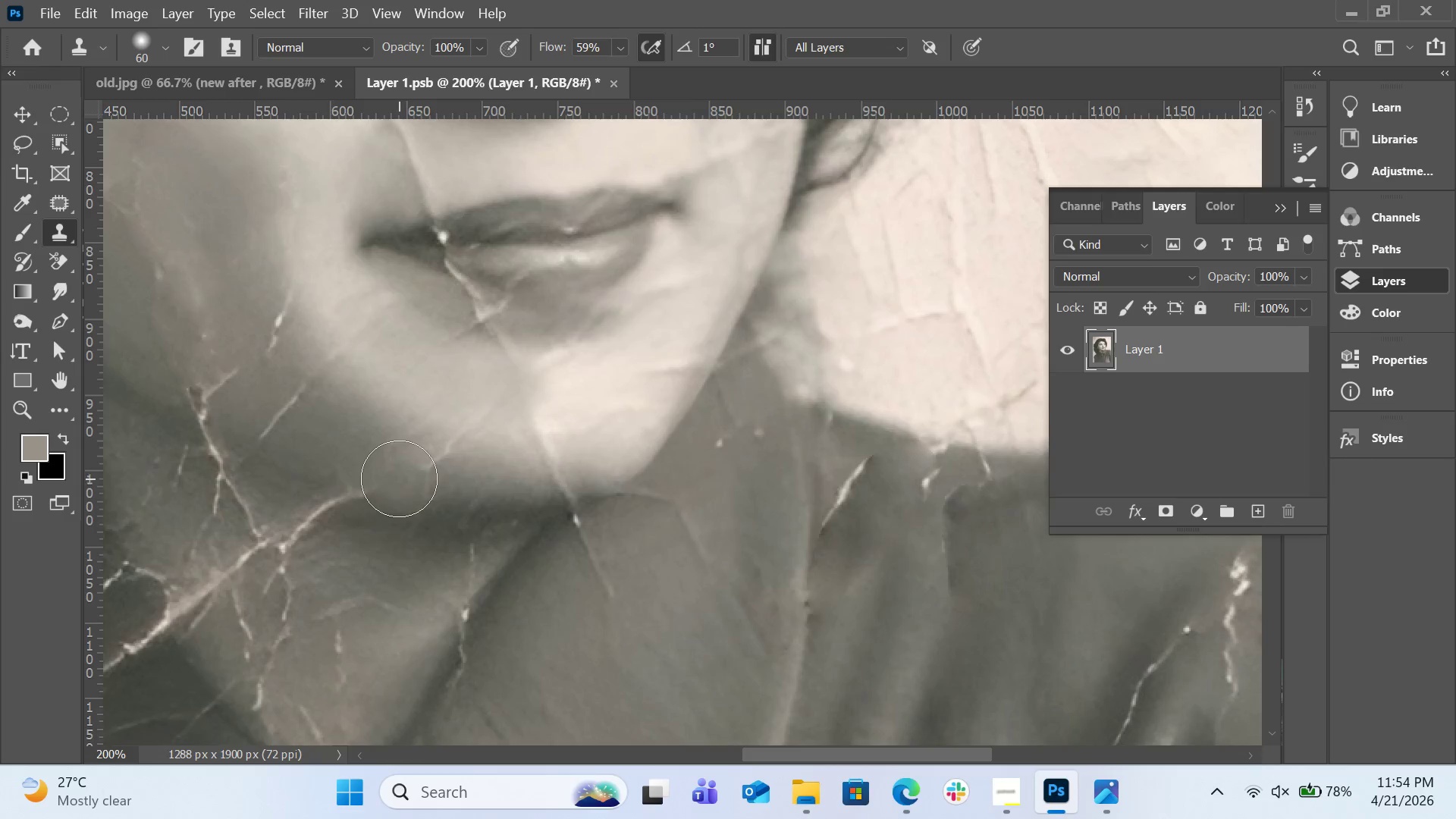 
left_click([398, 475])
 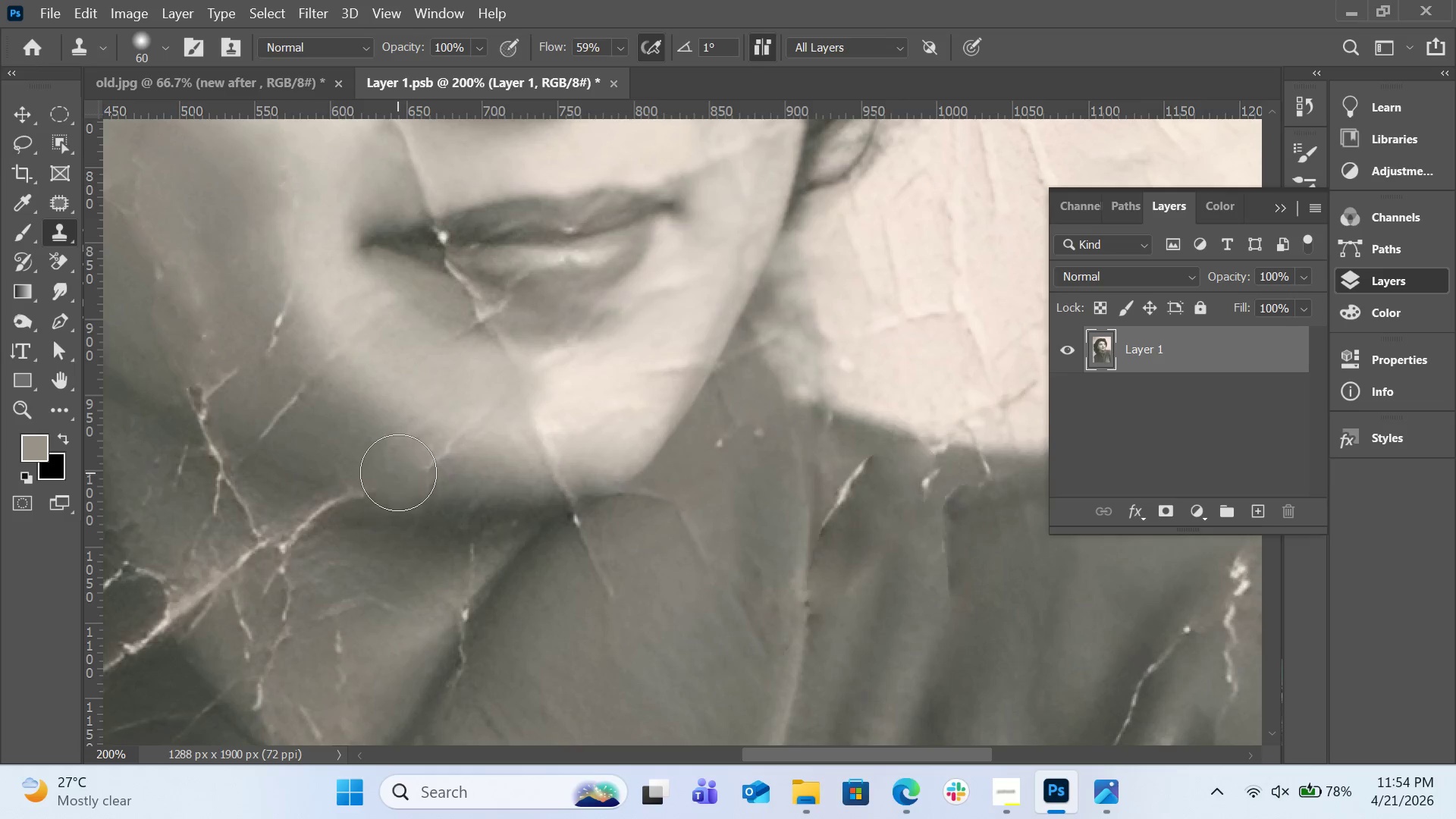 
left_click_drag(start_coordinate=[398, 472], to_coordinate=[450, 481])
 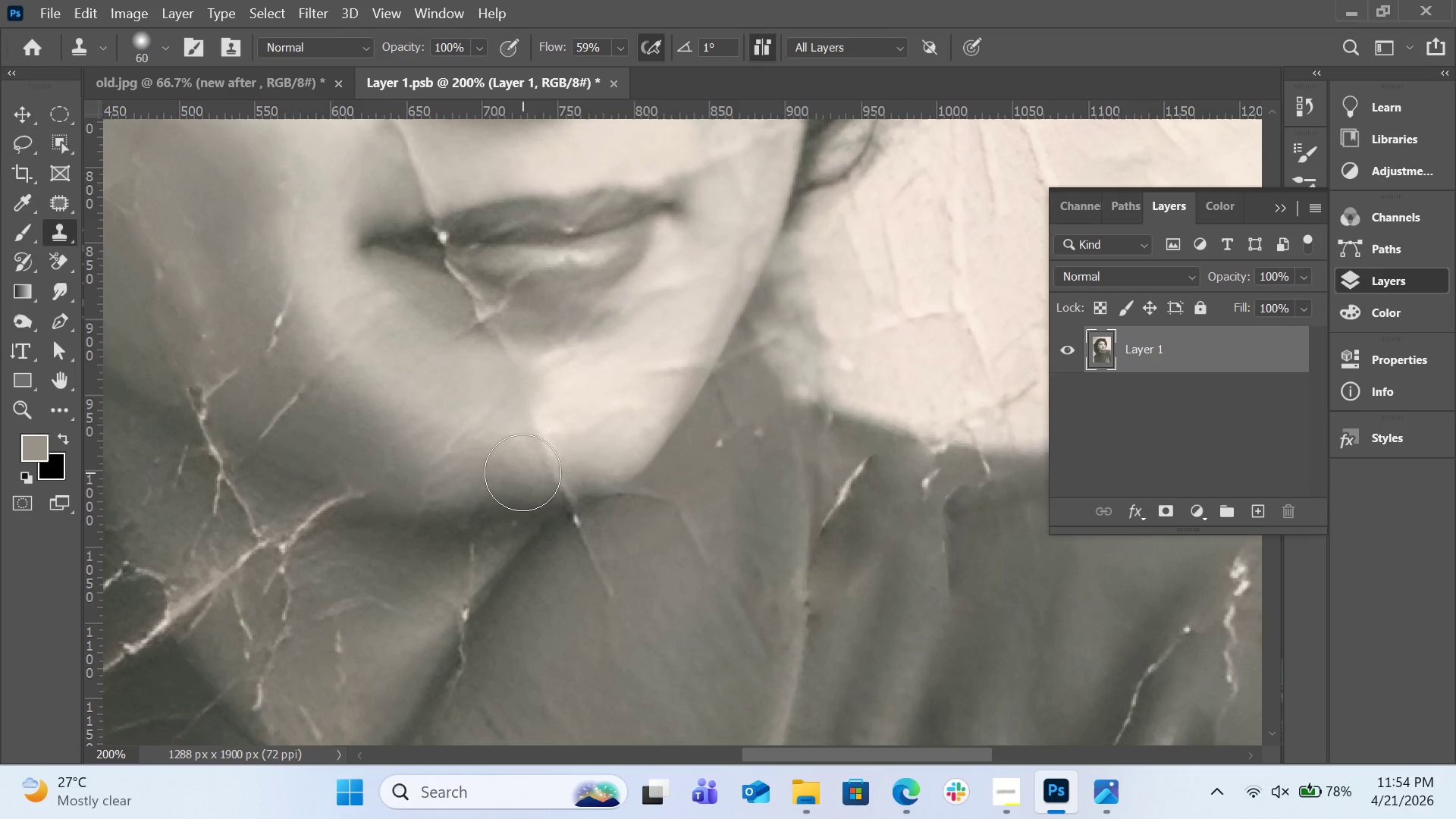 
hold_key(key=ControlLeft, duration=0.97)
 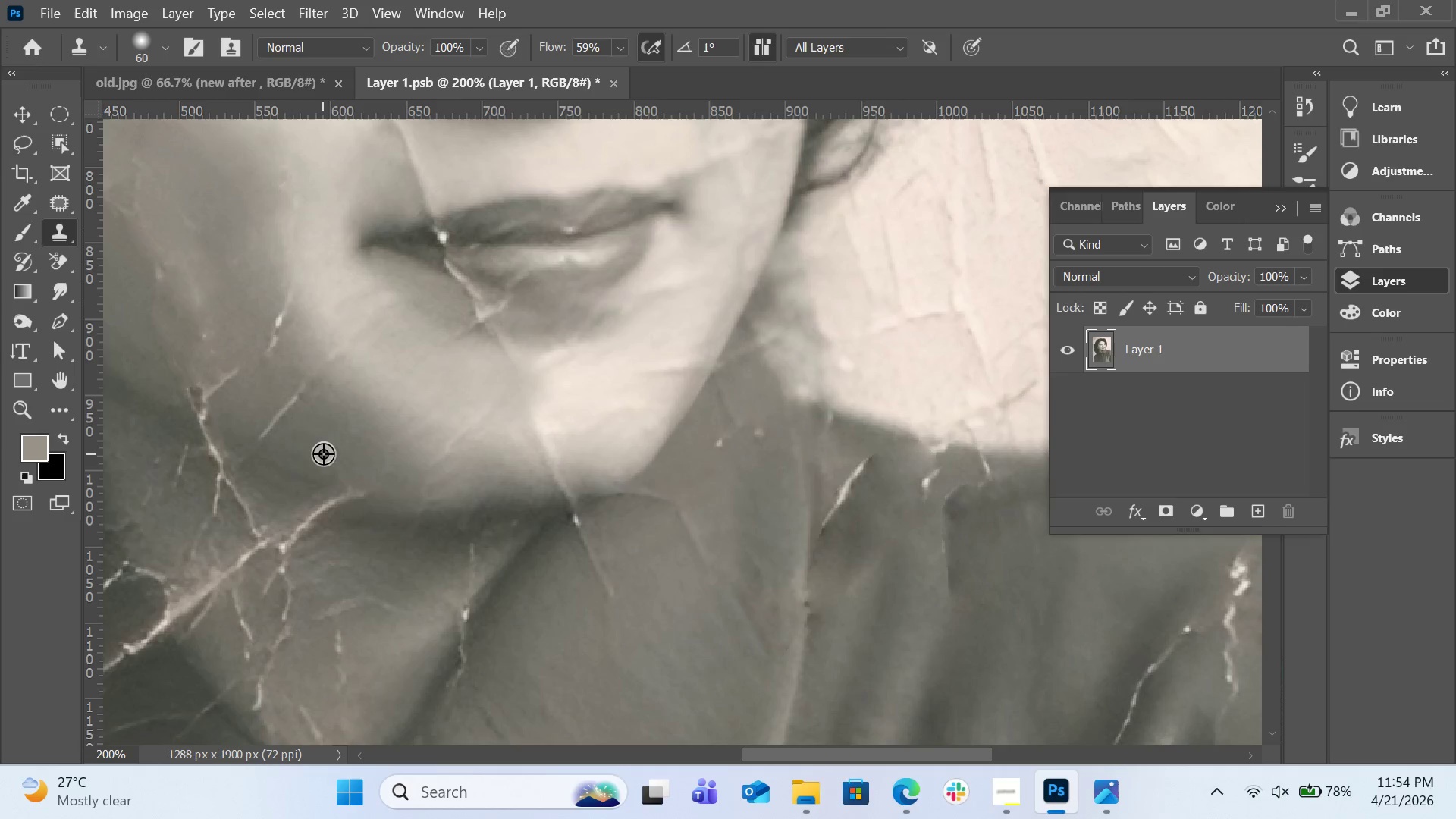 
hold_key(key=AltLeft, duration=1.16)
left_click([323, 453])
 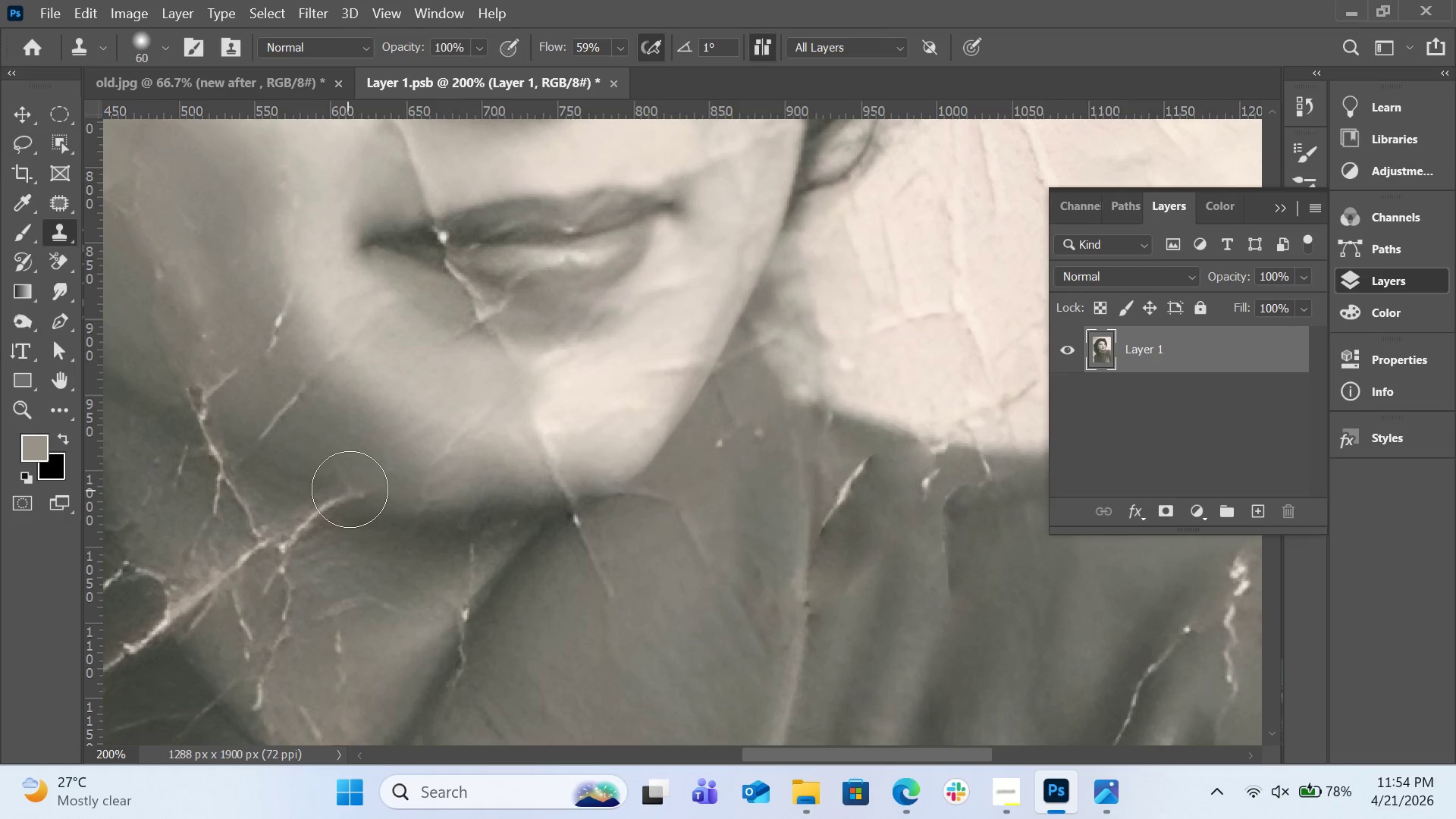 
double_click([350, 489])
 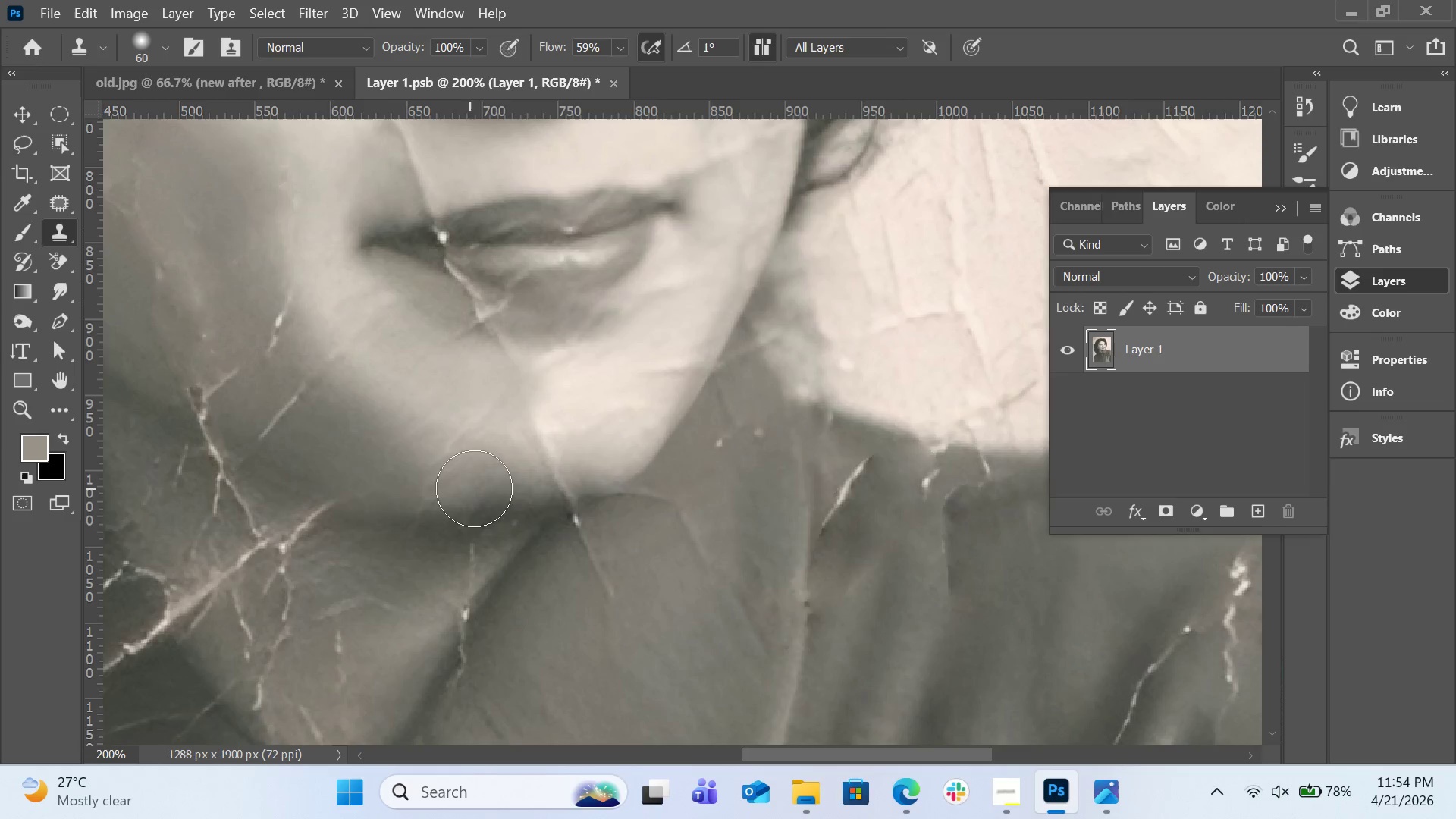 
hold_key(key=AltLeft, duration=0.41)
left_click([377, 456])
 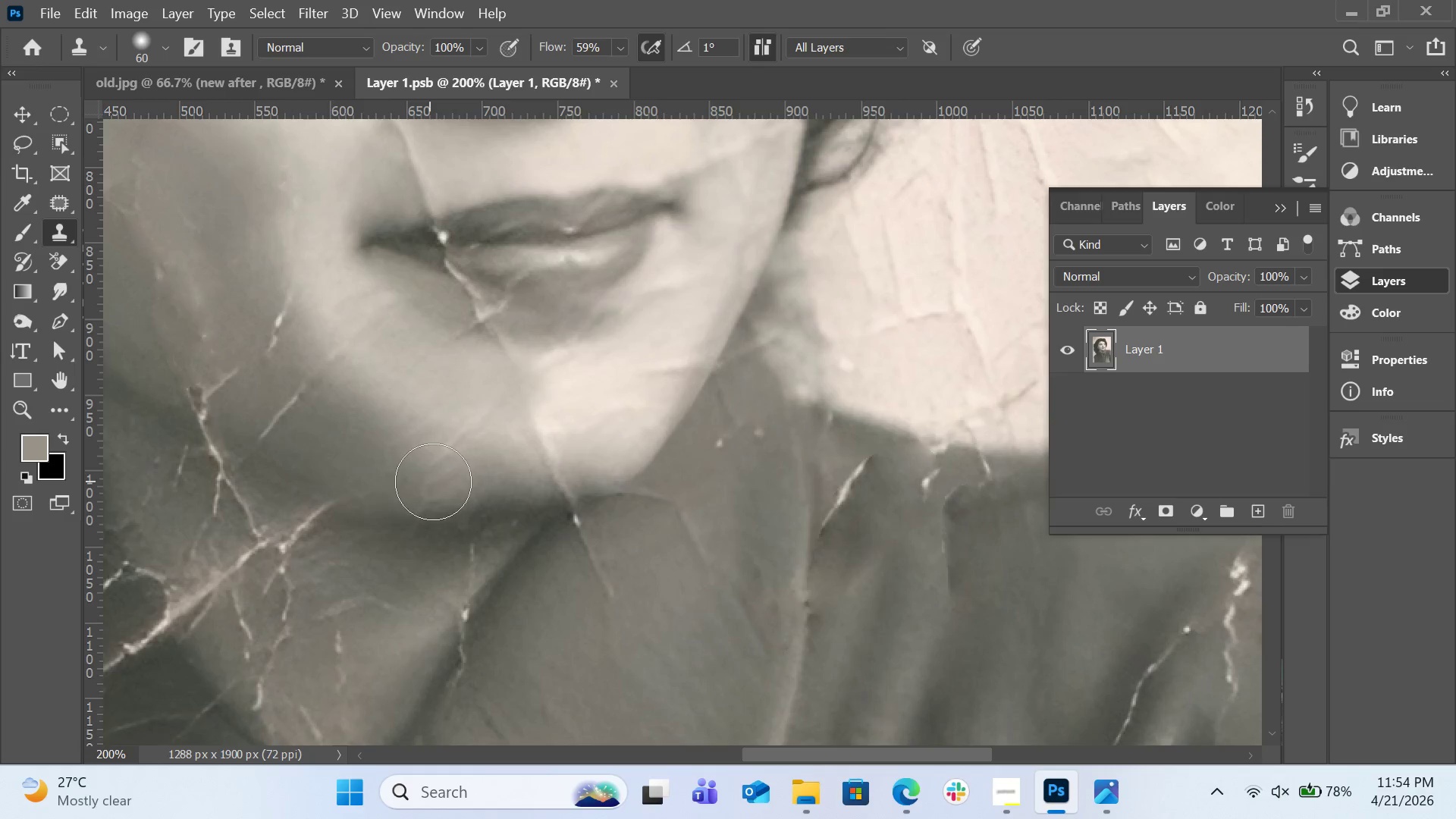 
double_click([433, 484])
 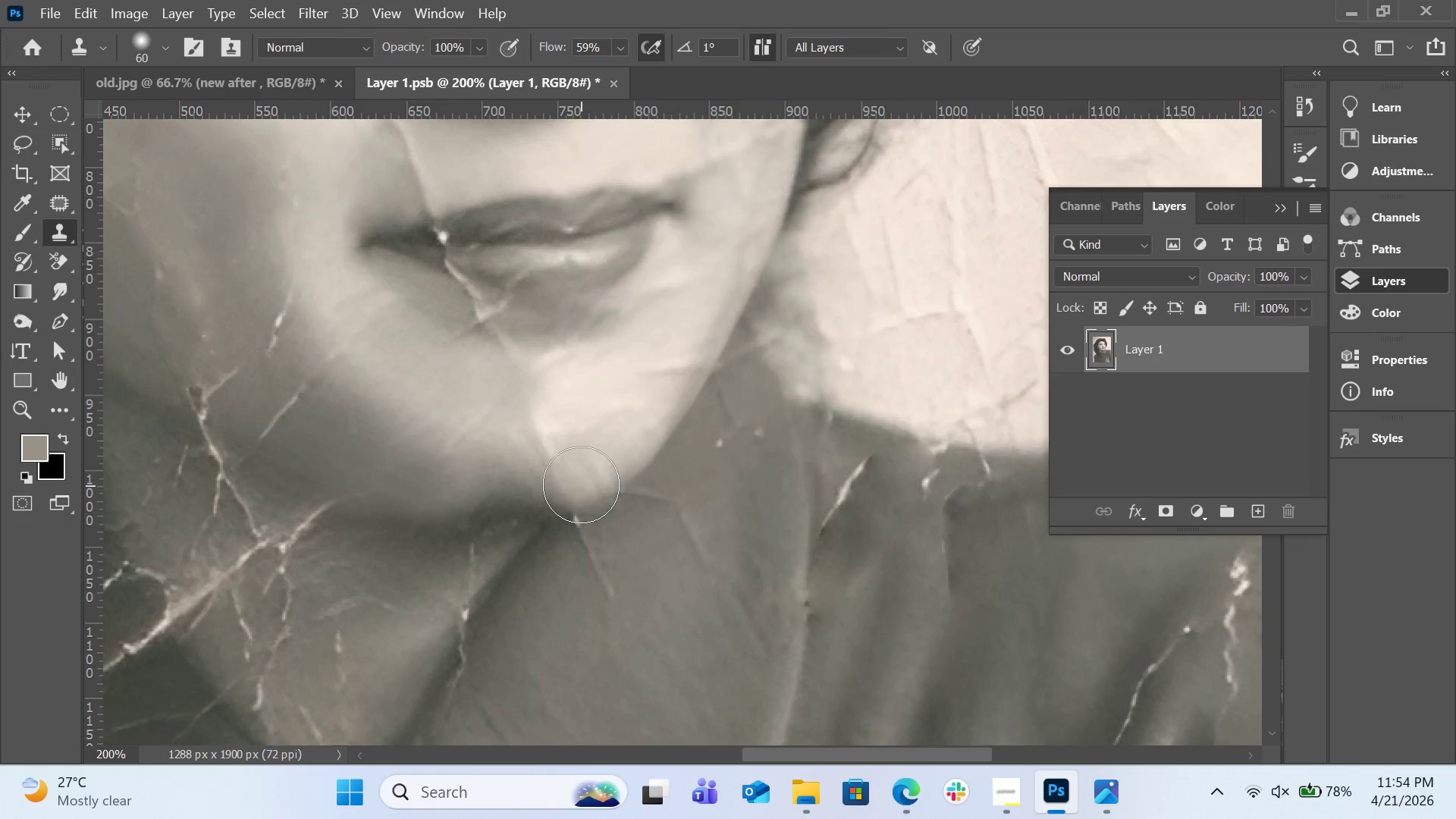 
key(Control+Z)
 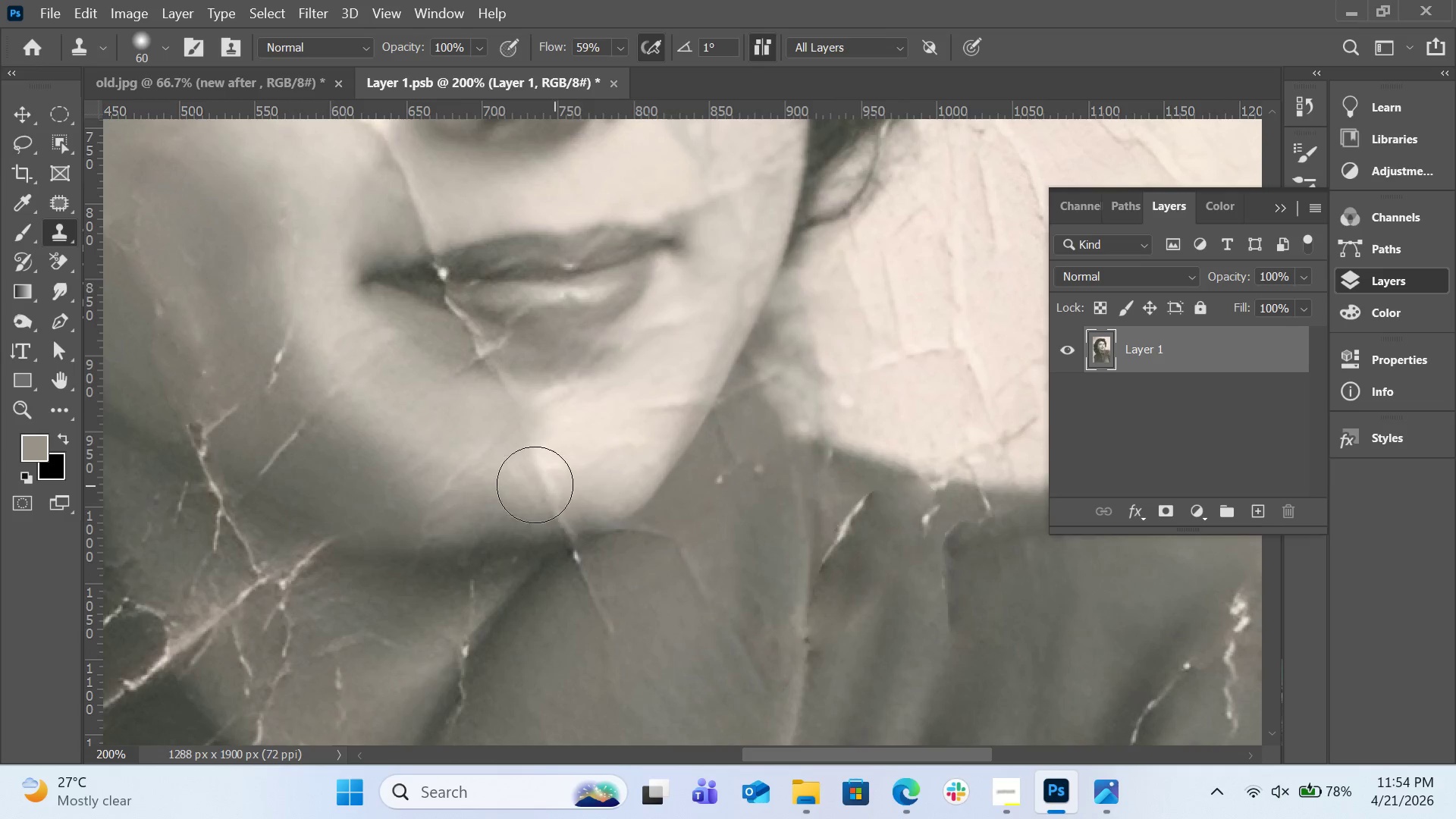 
scroll: coordinate [581, 485], scroll_direction: up, amount: 2.0
 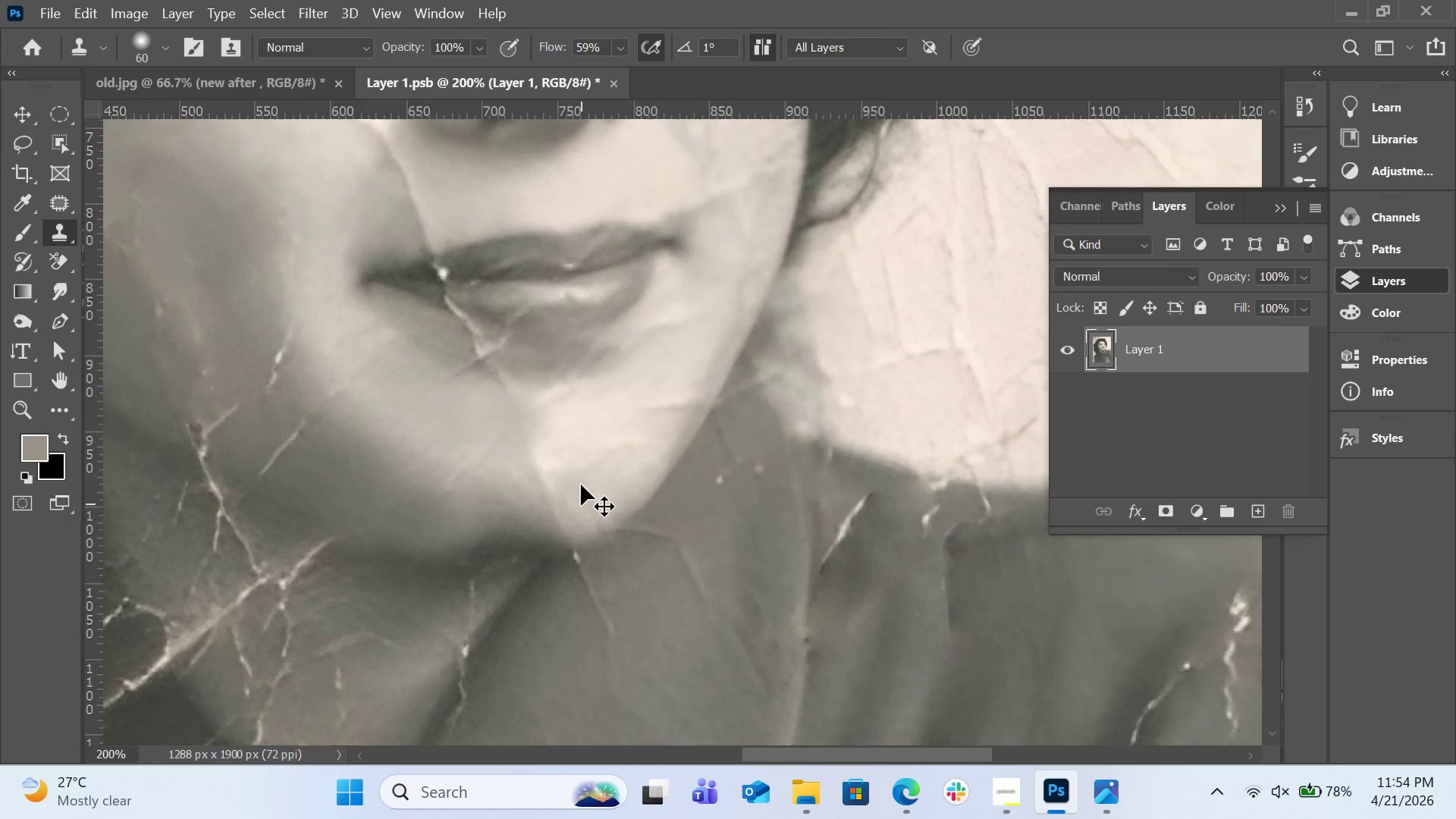 
hold_key(key=AltLeft, duration=0.61)
left_click([344, 485])
 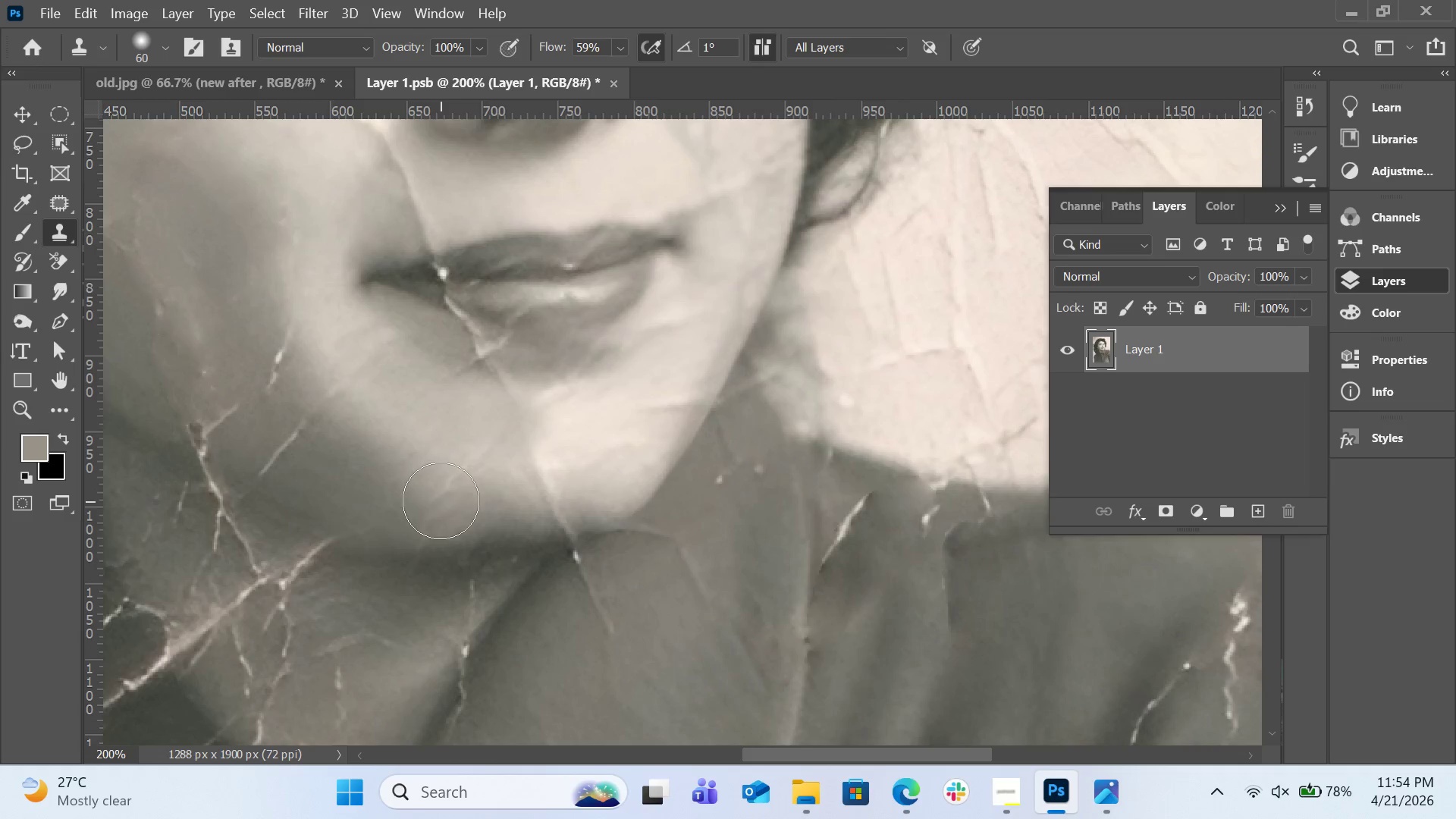 
left_click_drag(start_coordinate=[441, 500], to_coordinate=[609, 490])
 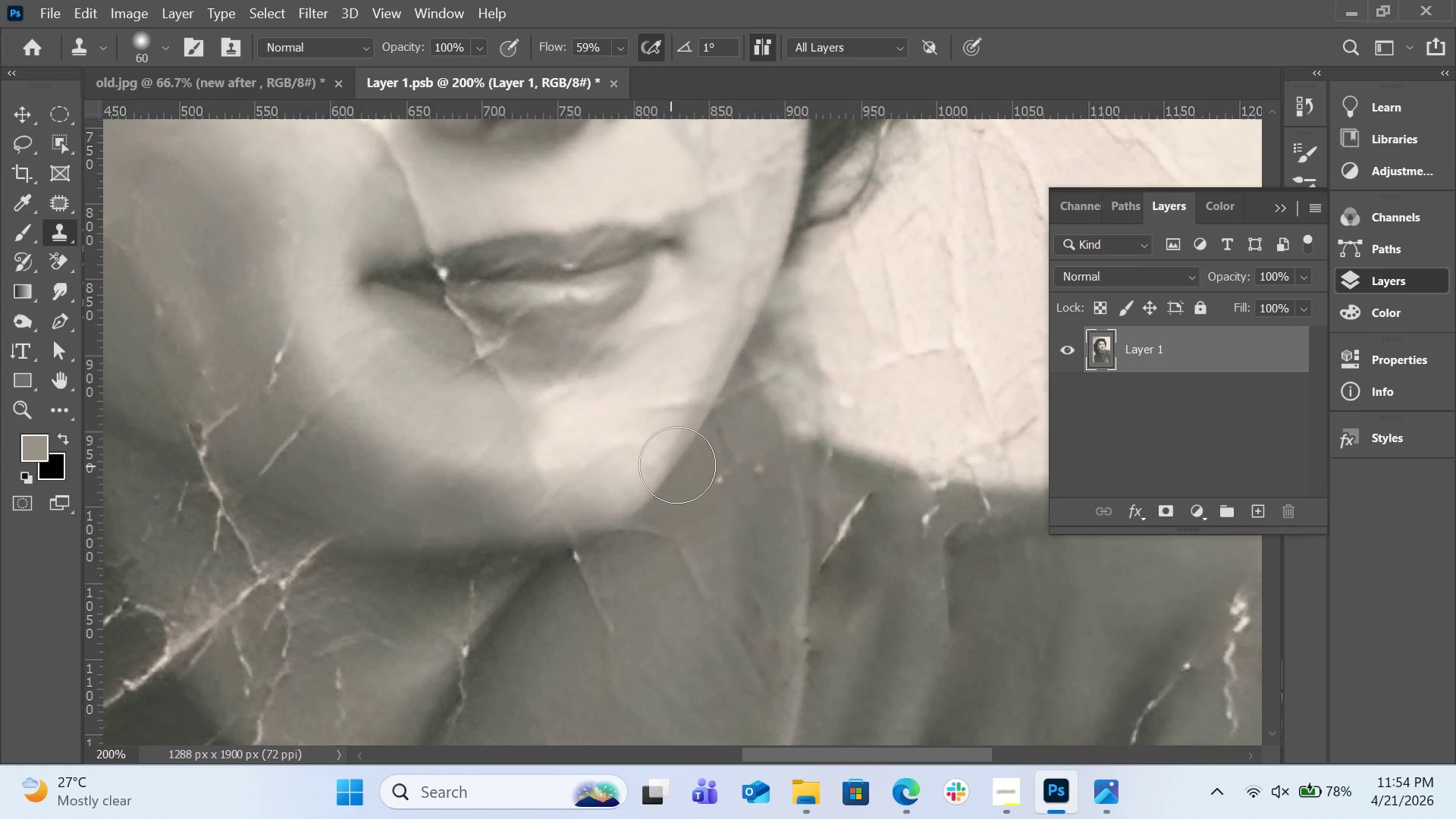 
hold_key(key=ControlLeft, duration=0.34)
 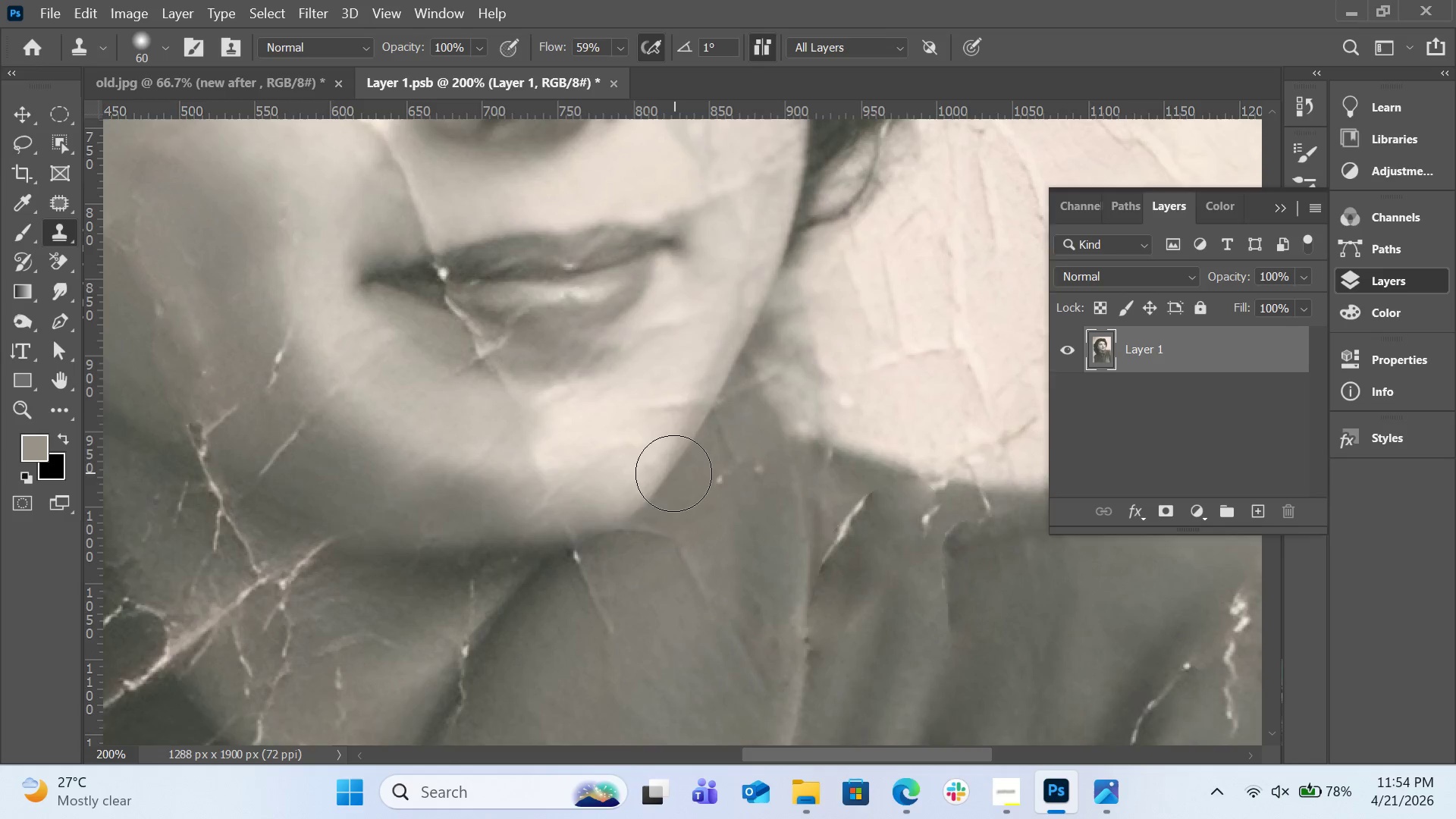 
hold_key(key=AltLeft, duration=0.45)
 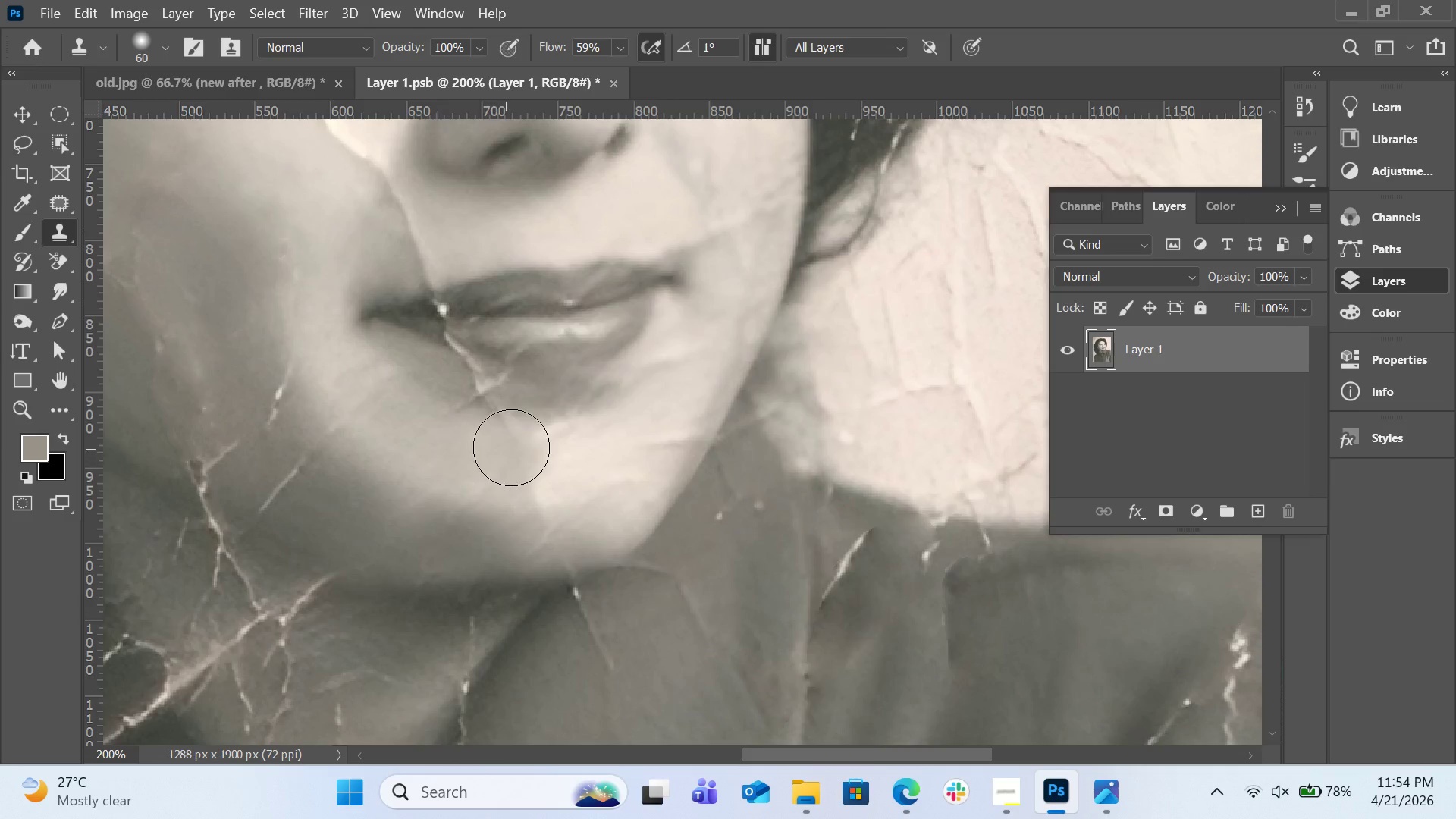 
scroll: coordinate [673, 473], scroll_direction: up, amount: 2.0
 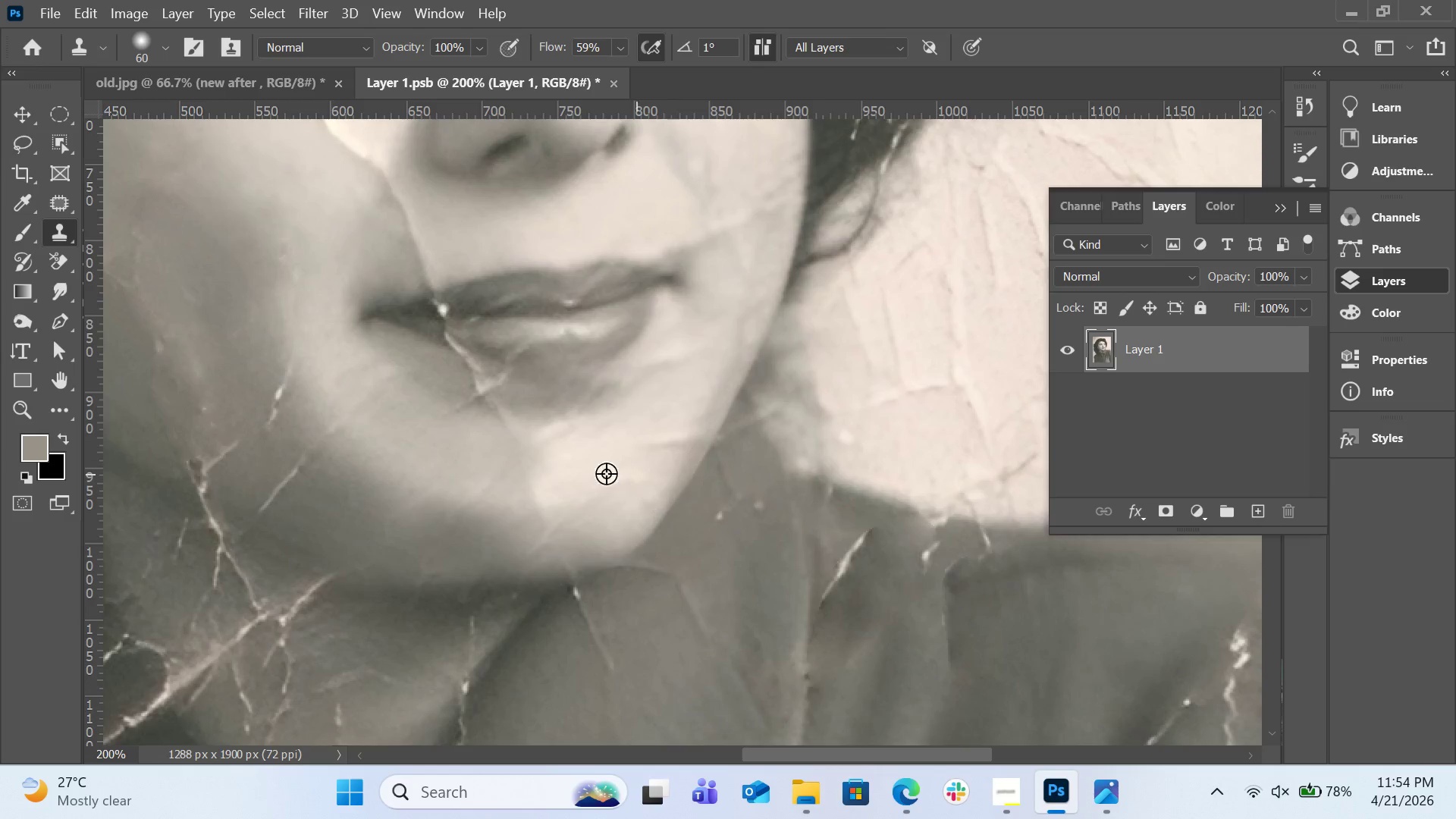 
left_click_drag(start_coordinate=[512, 447], to_coordinate=[523, 475])
 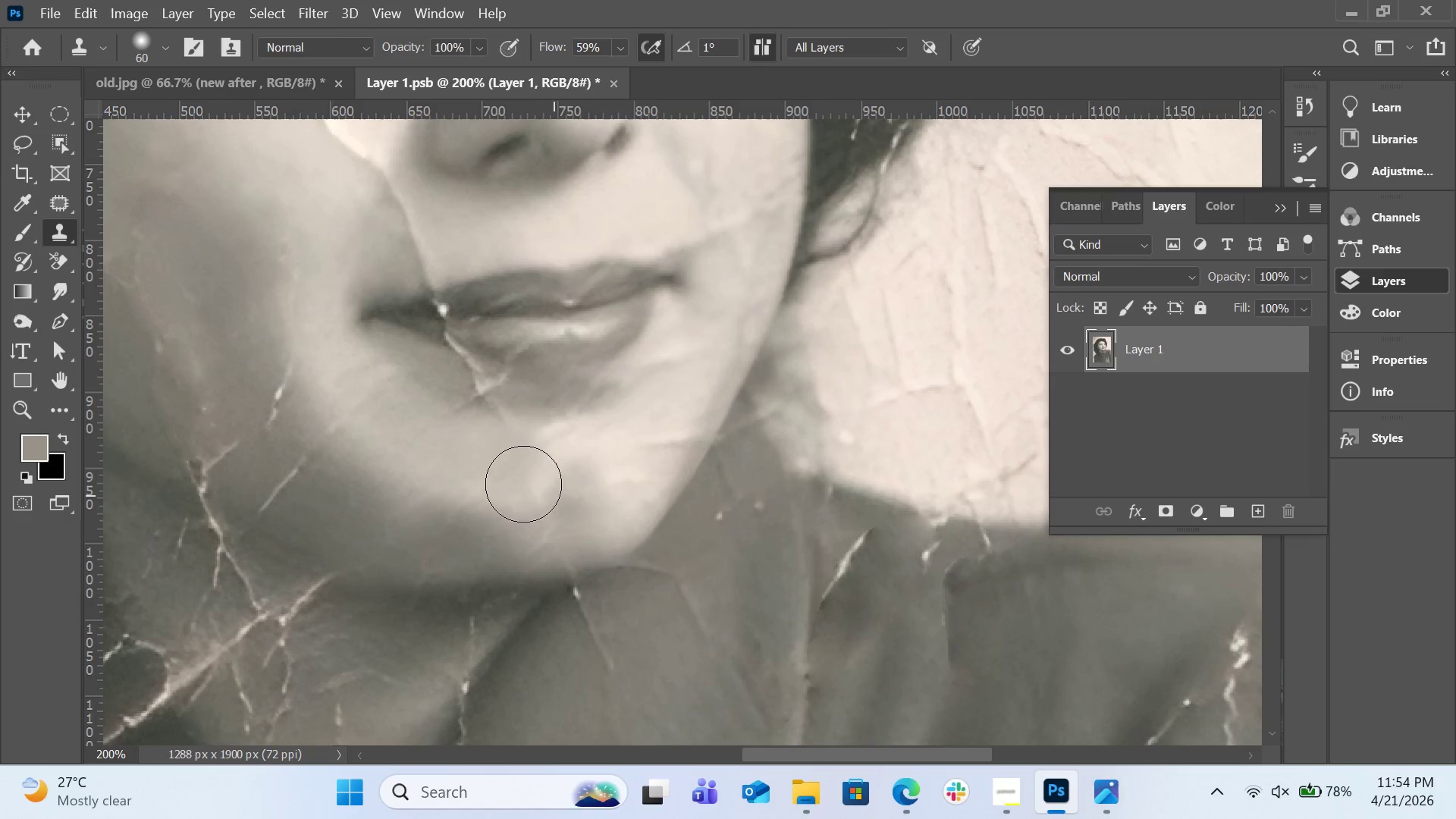 
hold_key(key=AltLeft, duration=0.36)
left_click_drag(start_coordinate=[413, 425], to_coordinate=[419, 415])
 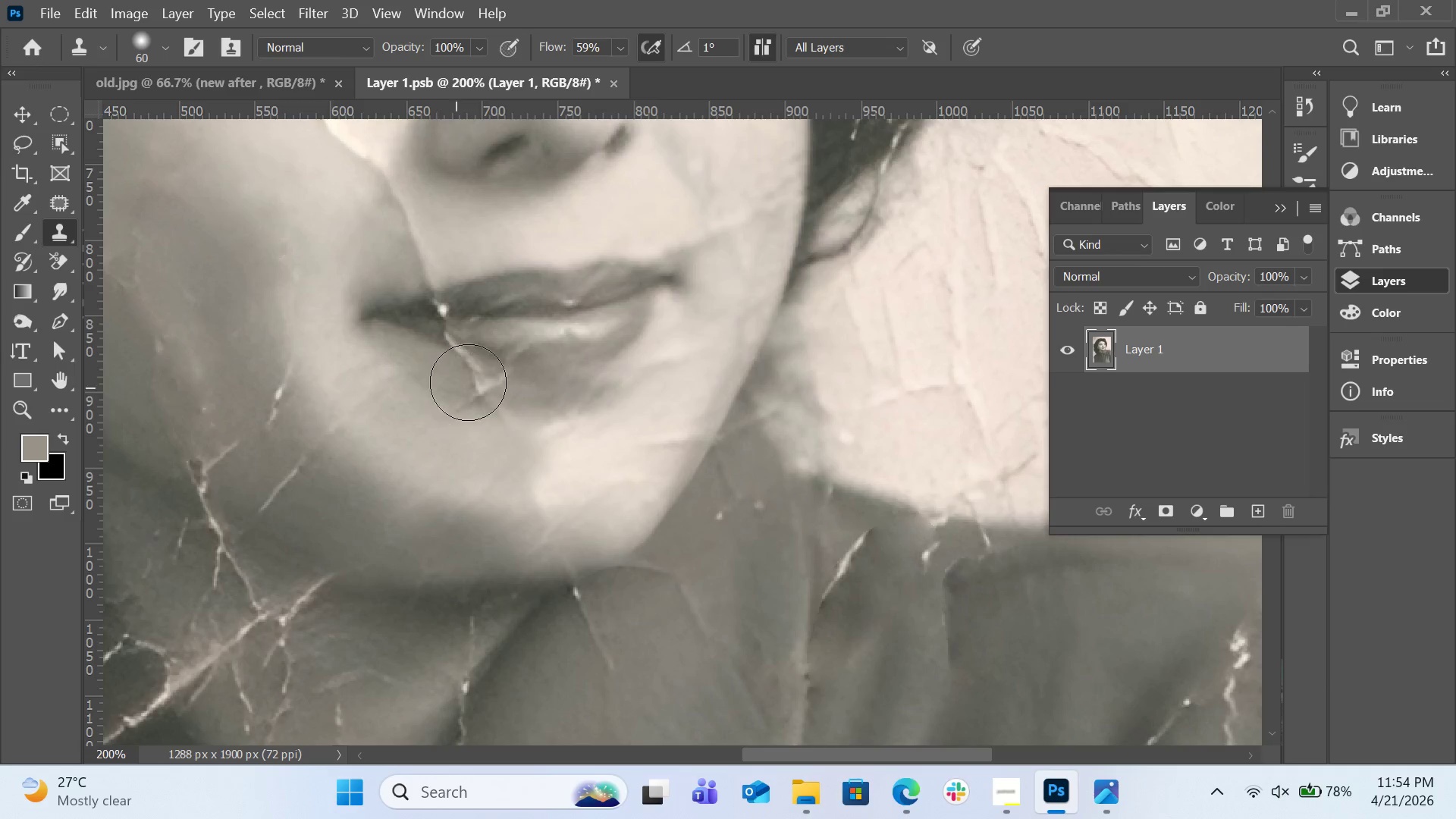 
left_click_drag(start_coordinate=[468, 382], to_coordinate=[524, 391])
 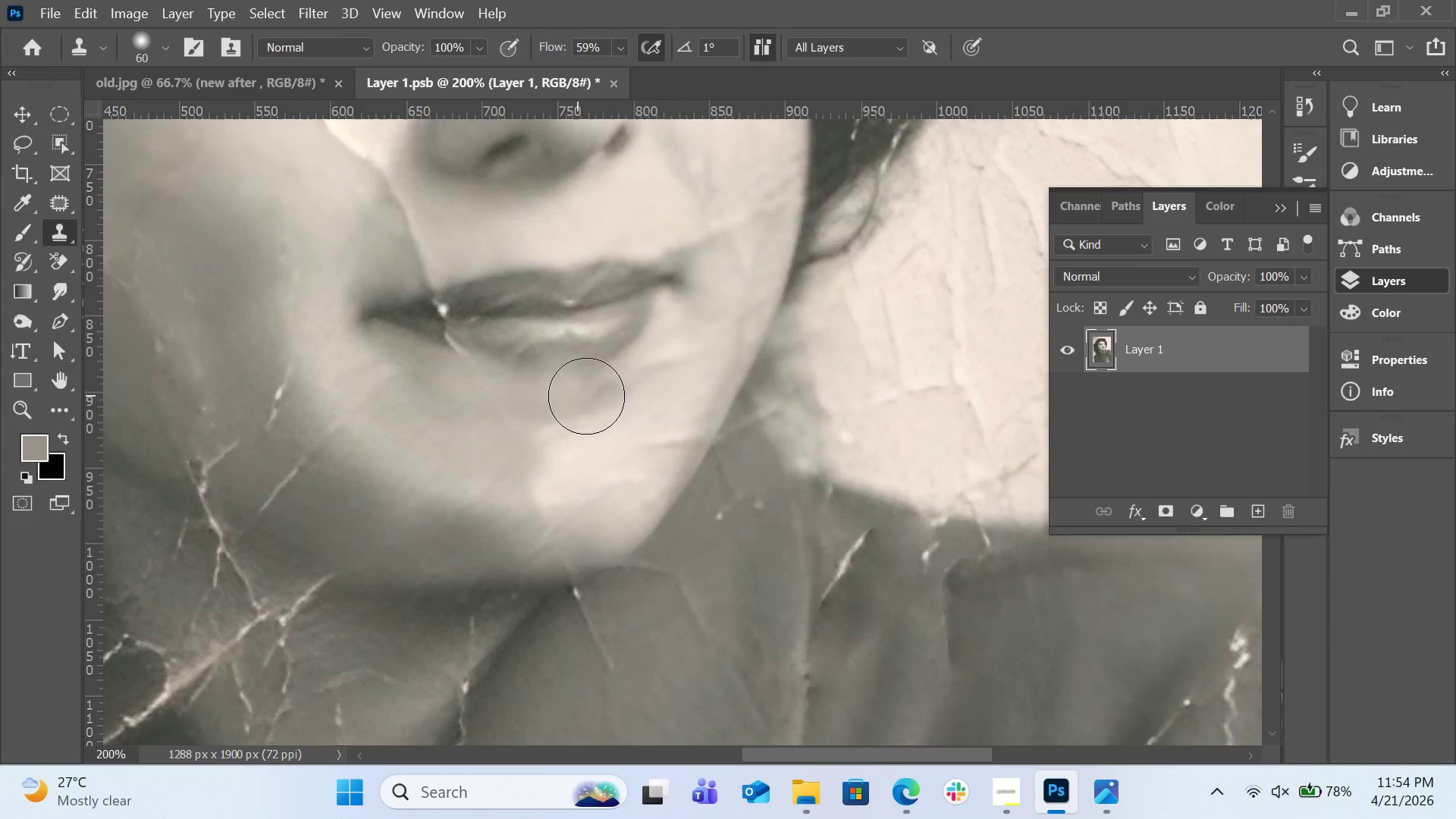 
key(Control+Z)
 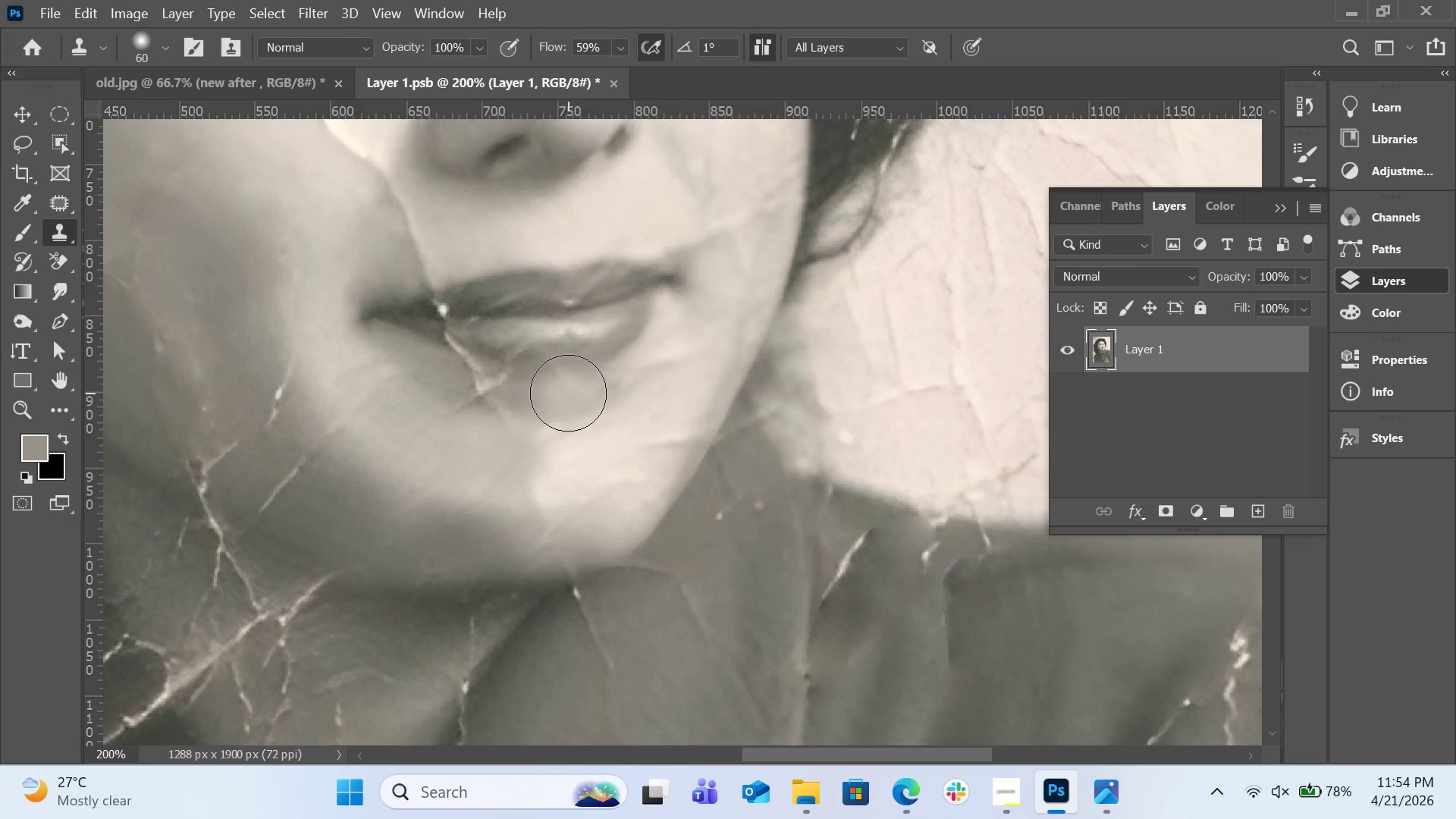 
key(BracketLeft)
 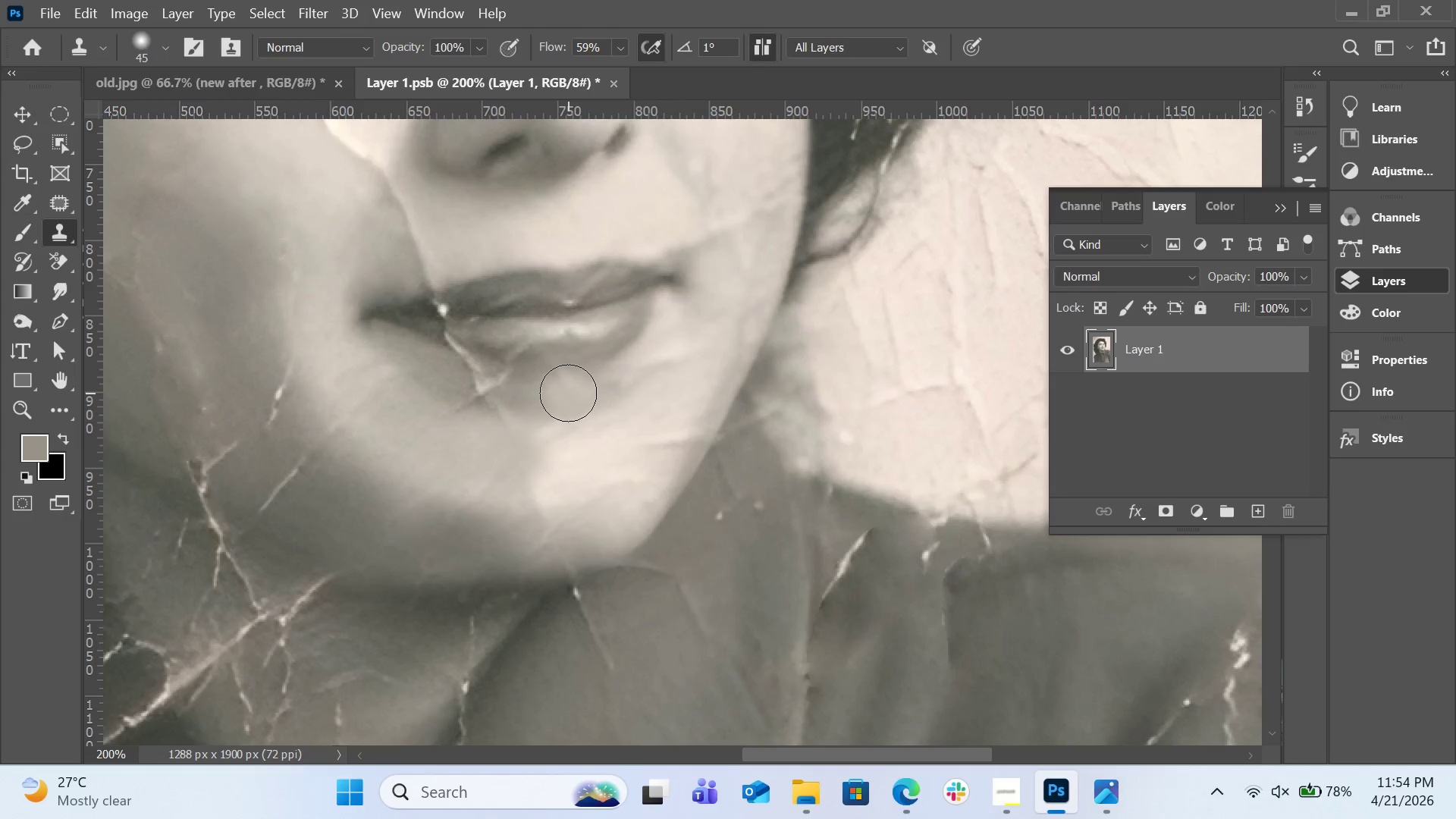 
key(BracketLeft)
 